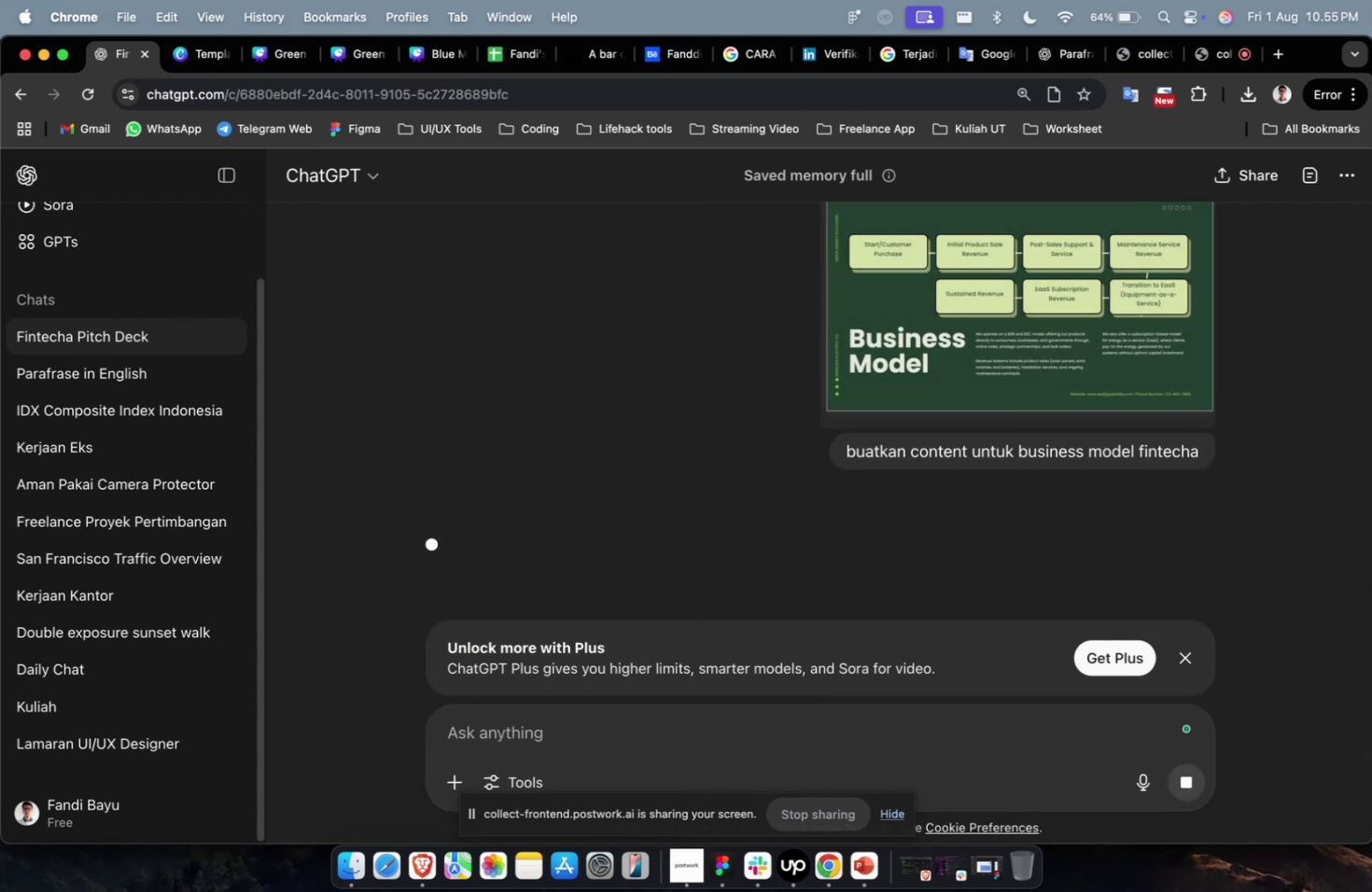 
scroll: coordinate [1015, 559], scroll_direction: down, amount: 10.0
 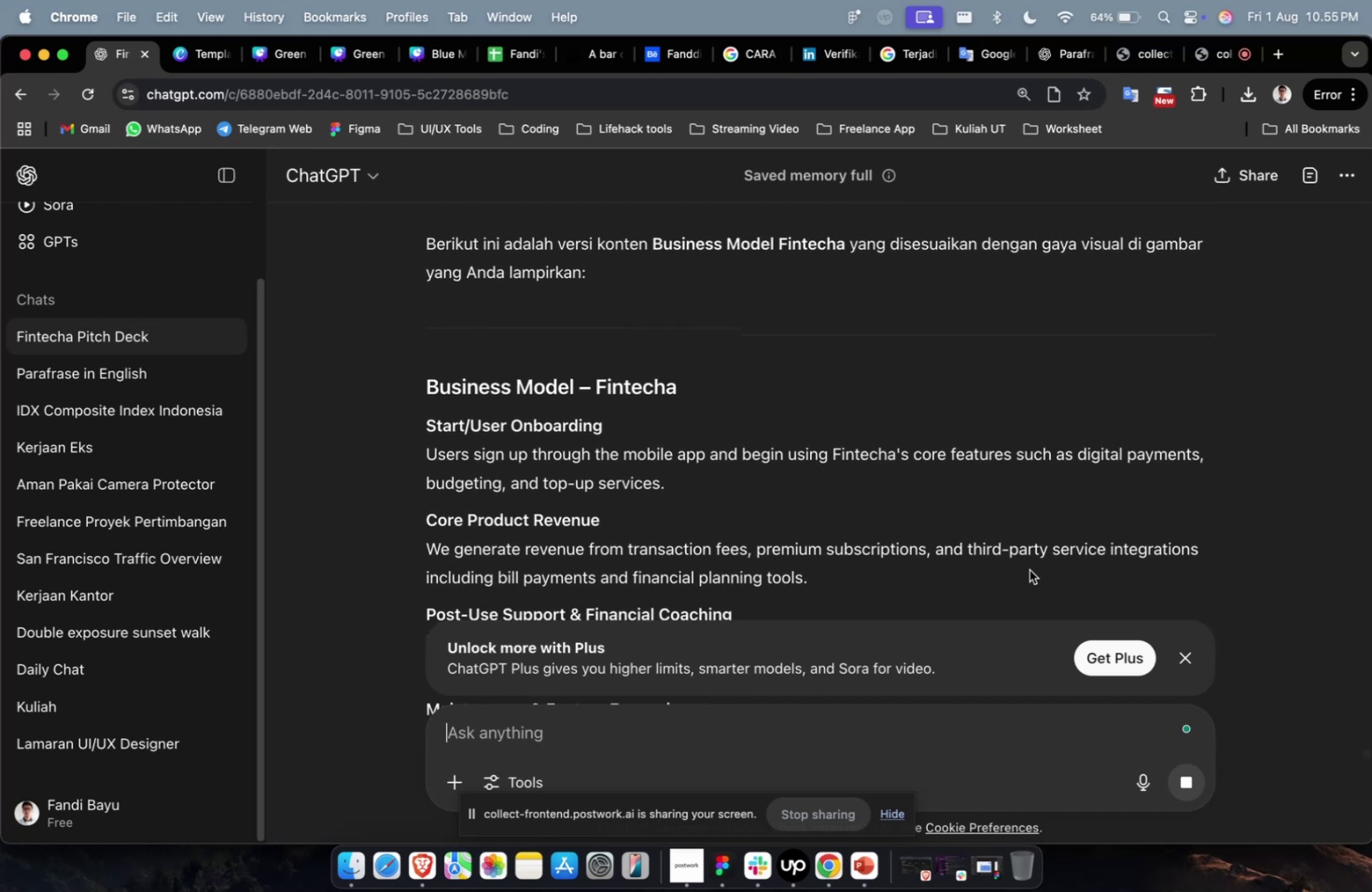 
scroll: coordinate [1029, 569], scroll_direction: up, amount: 7.0
 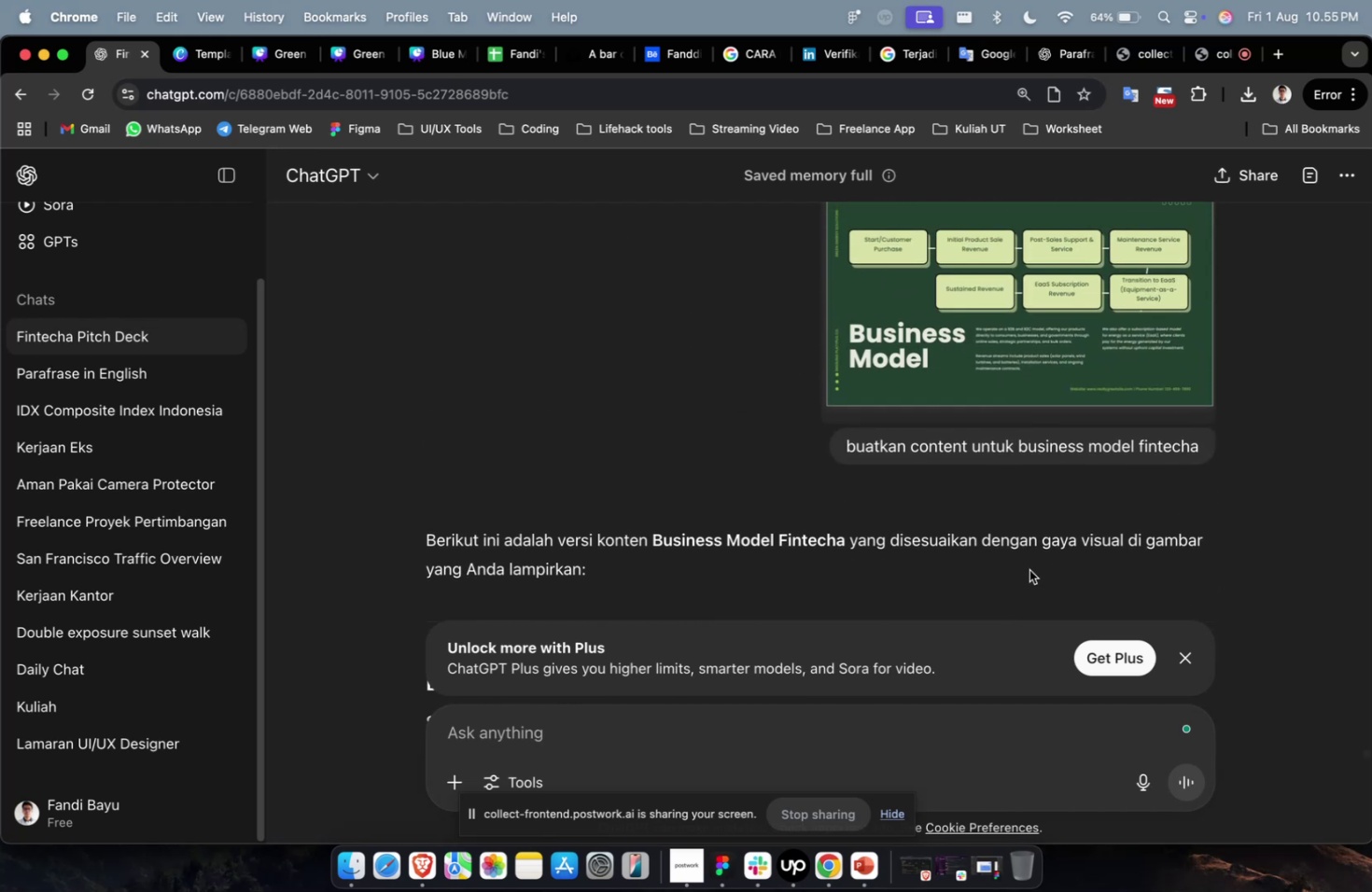 
scroll: coordinate [1029, 570], scroll_direction: down, amount: 10.0
 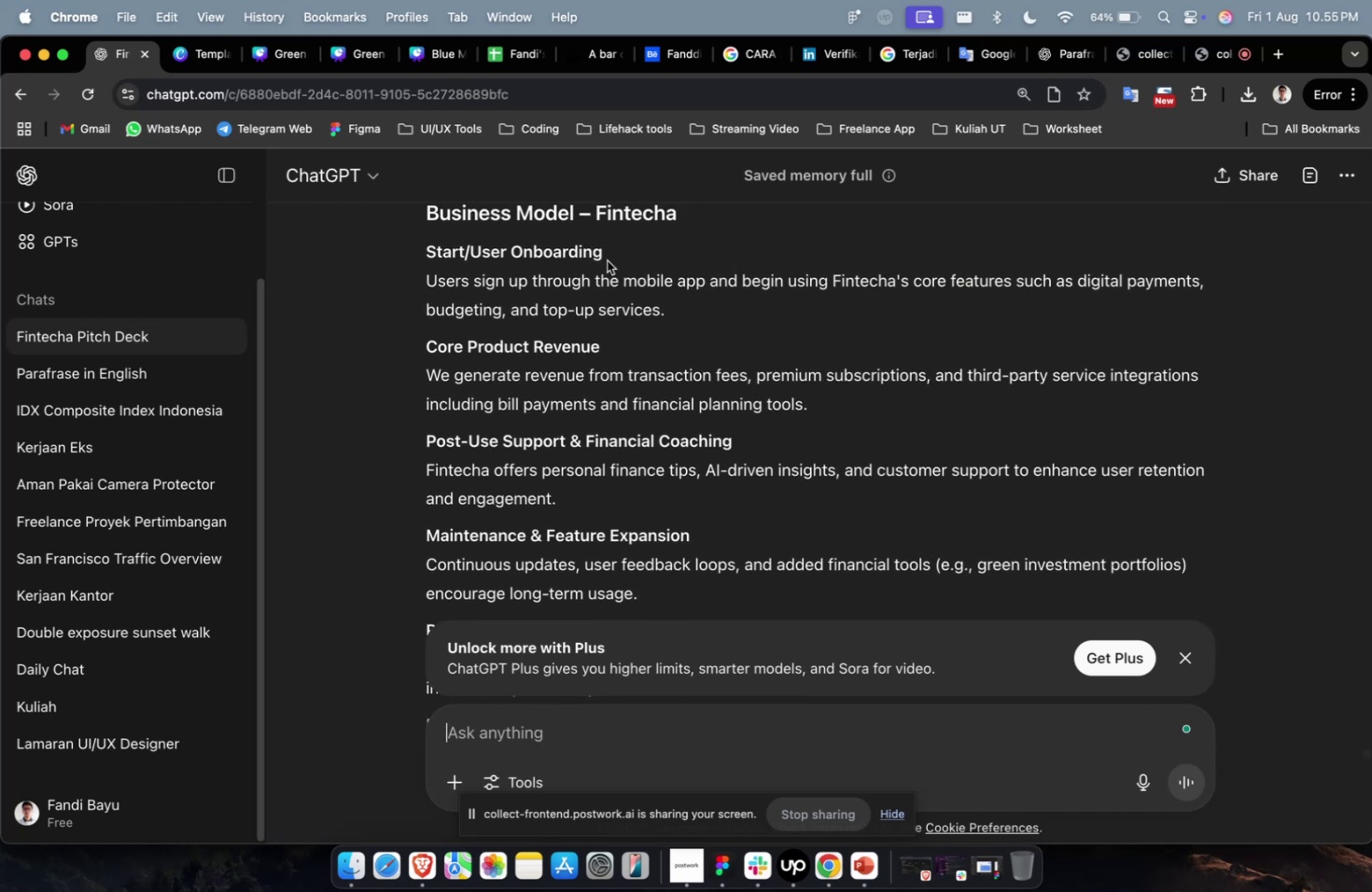 
left_click_drag(start_coordinate=[609, 256], to_coordinate=[416, 247])
 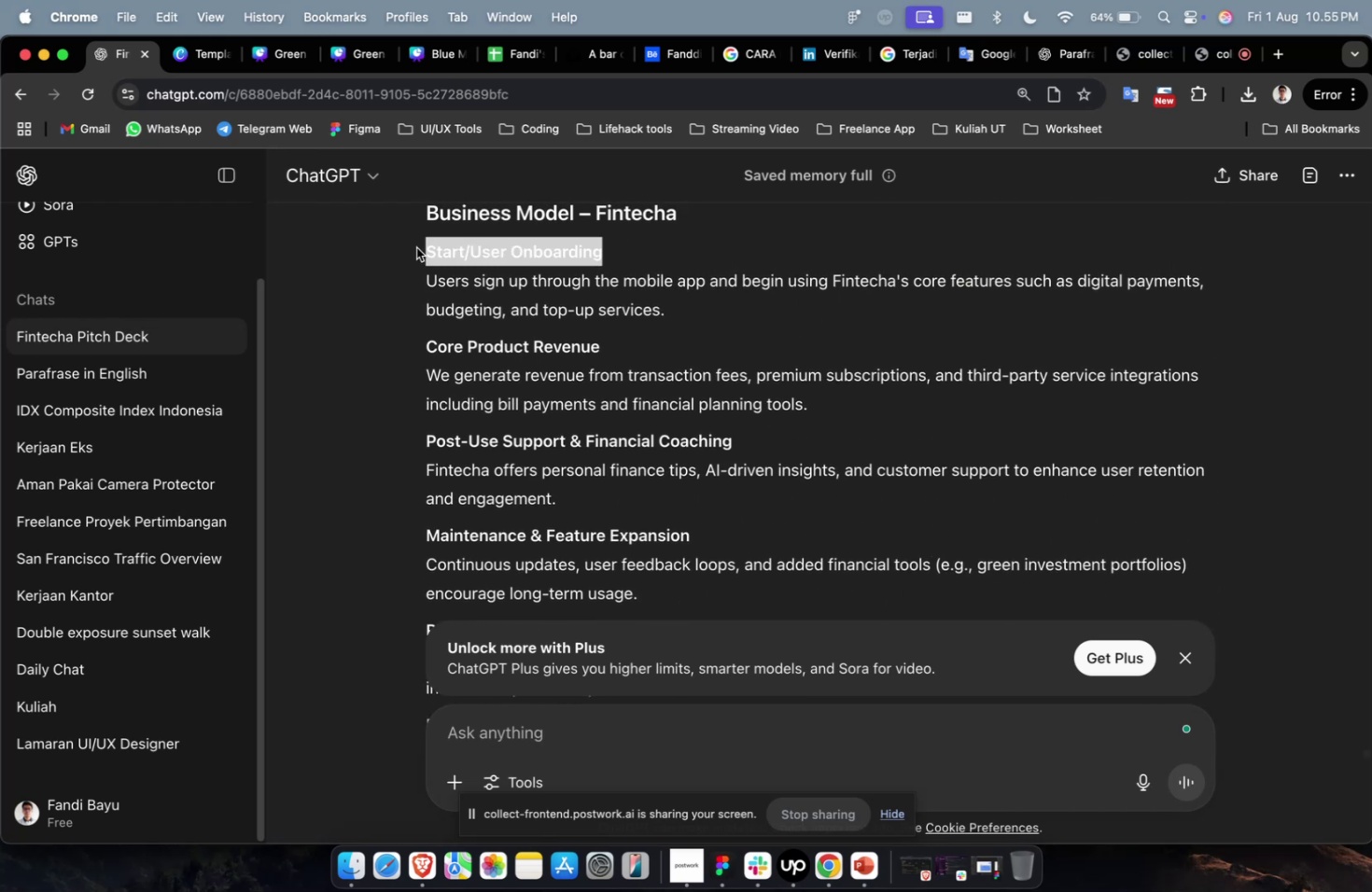 
key(Meta+C)
 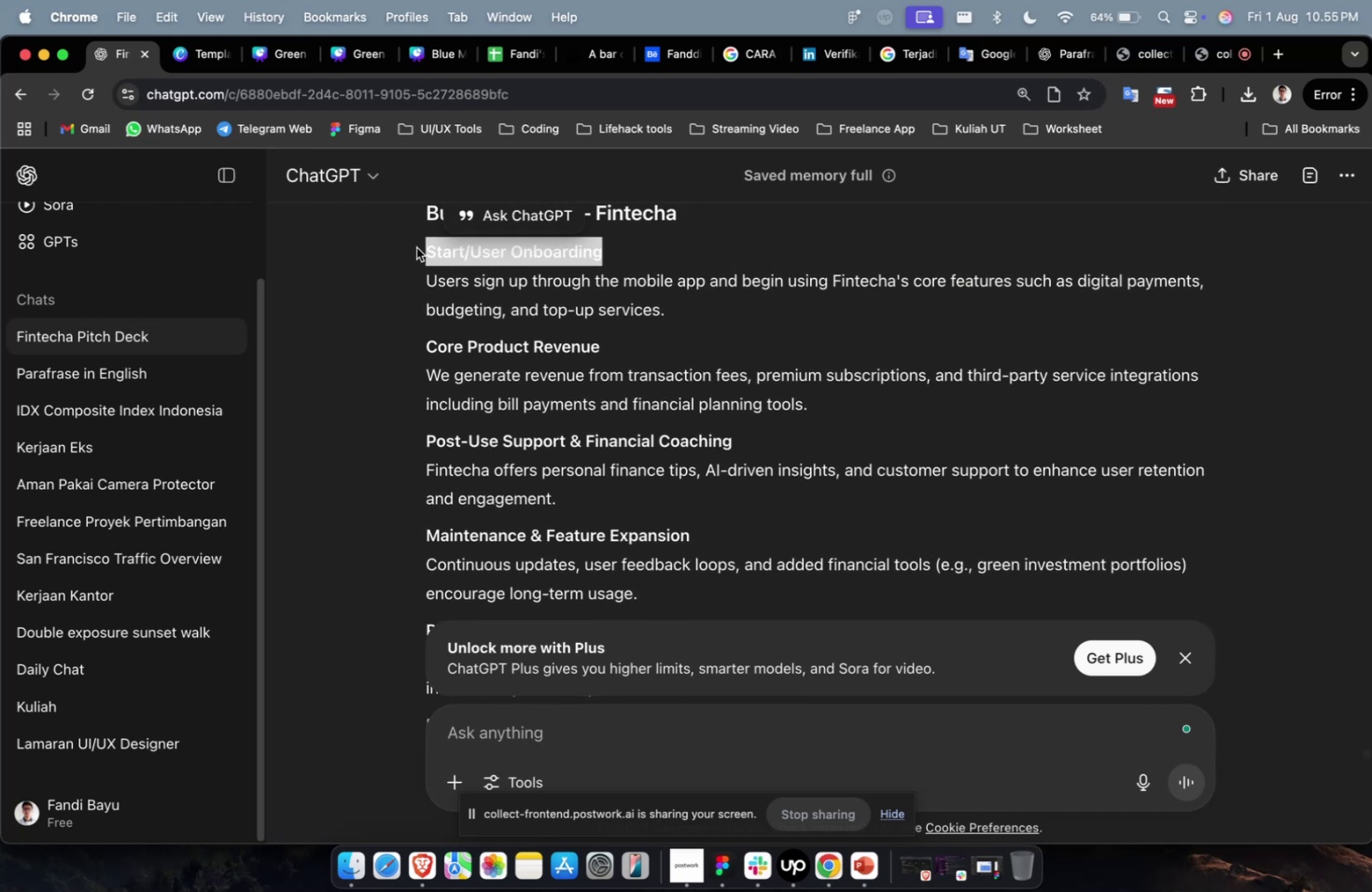 
key(Meta+1)
 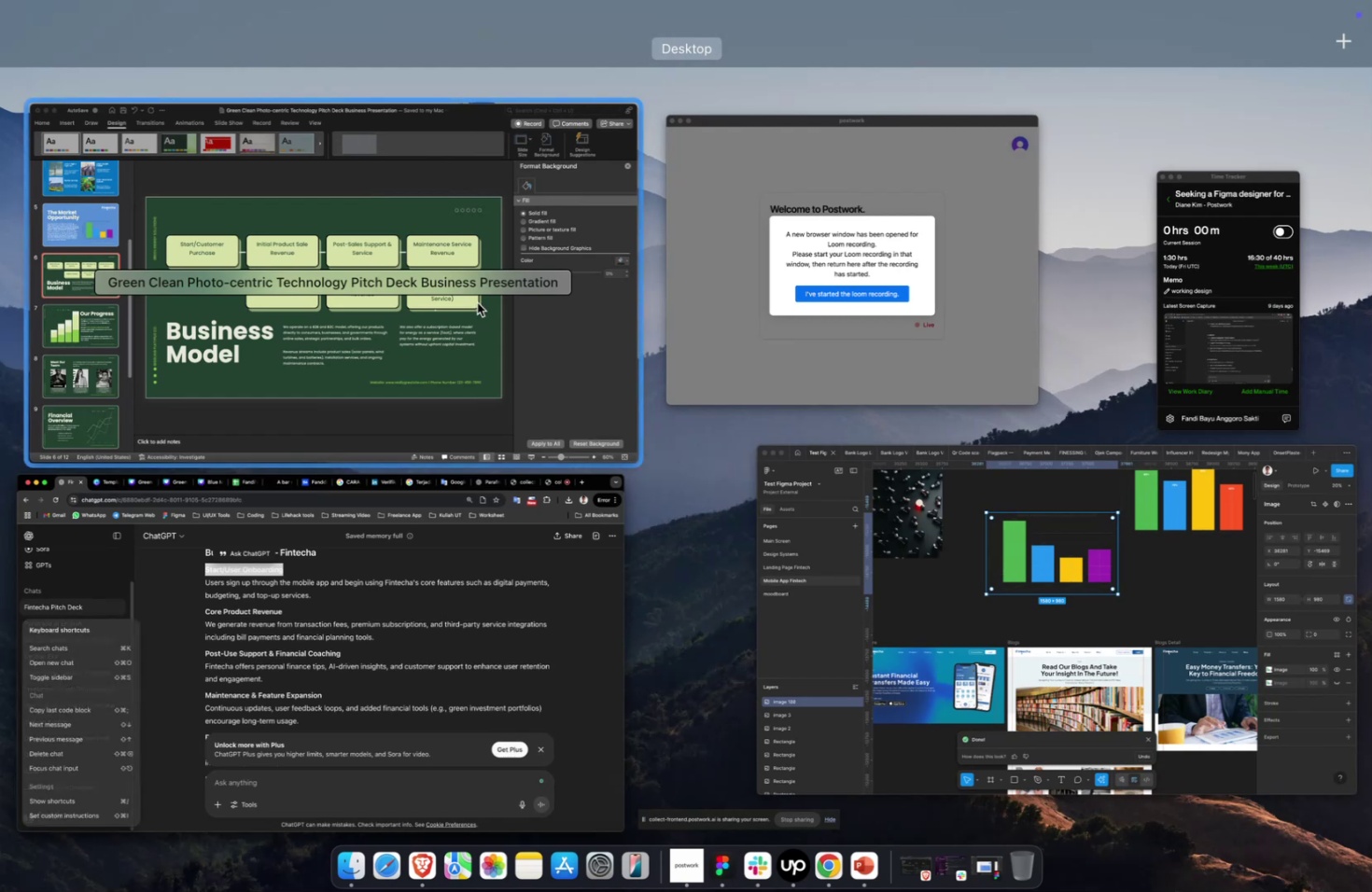 
left_click([477, 302])
 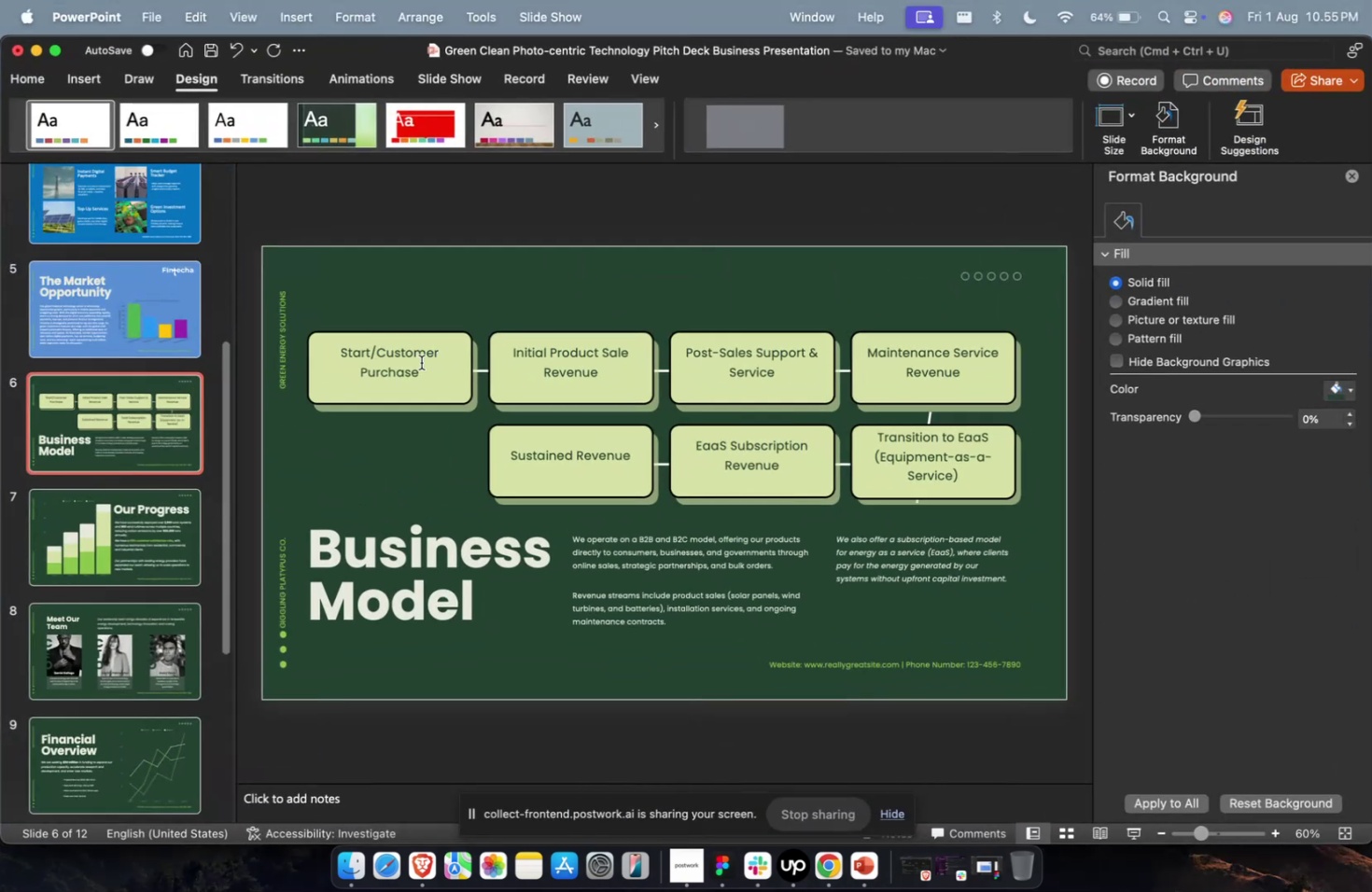 
left_click([412, 363])
 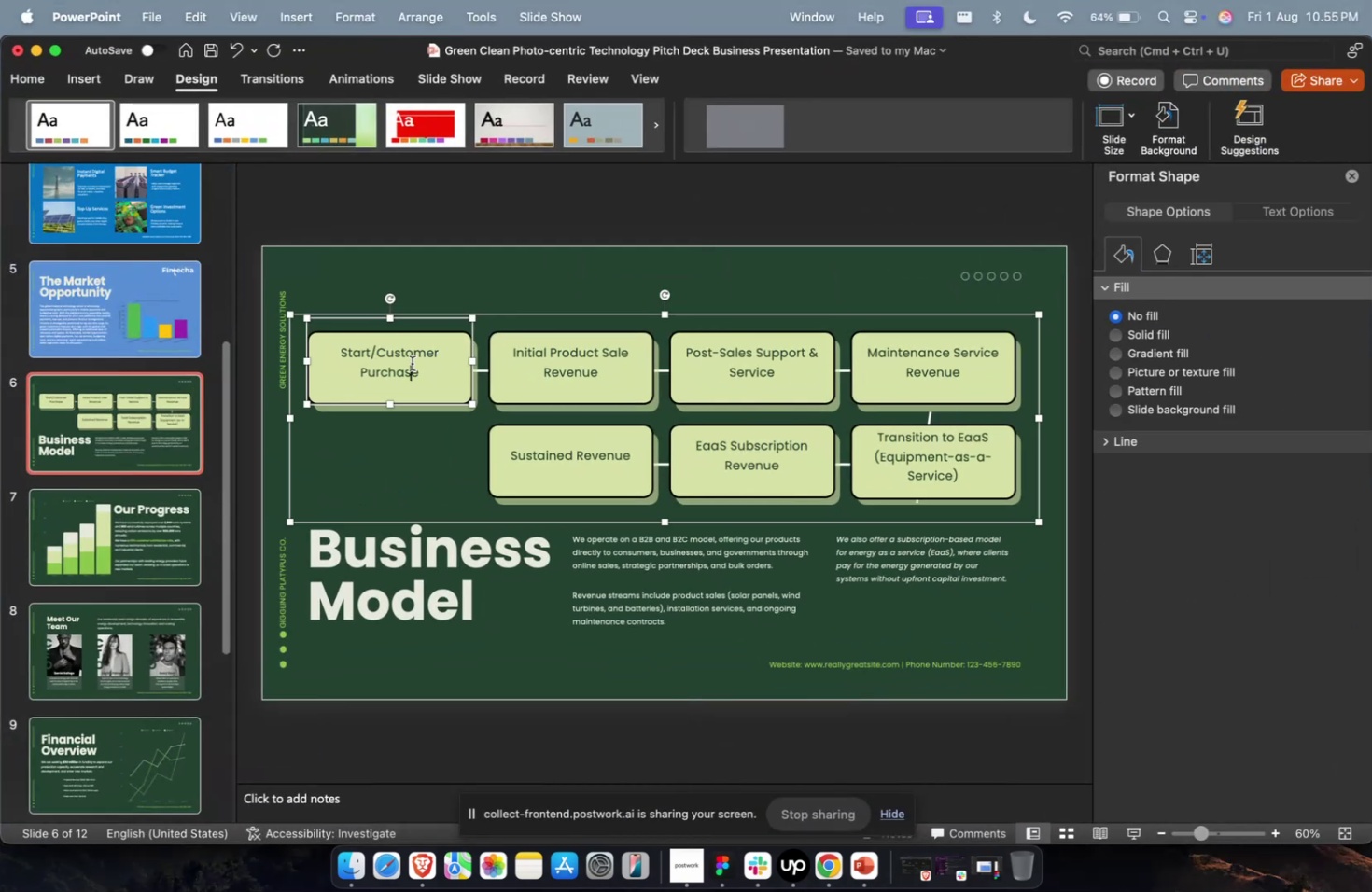 
key(Meta+A)
 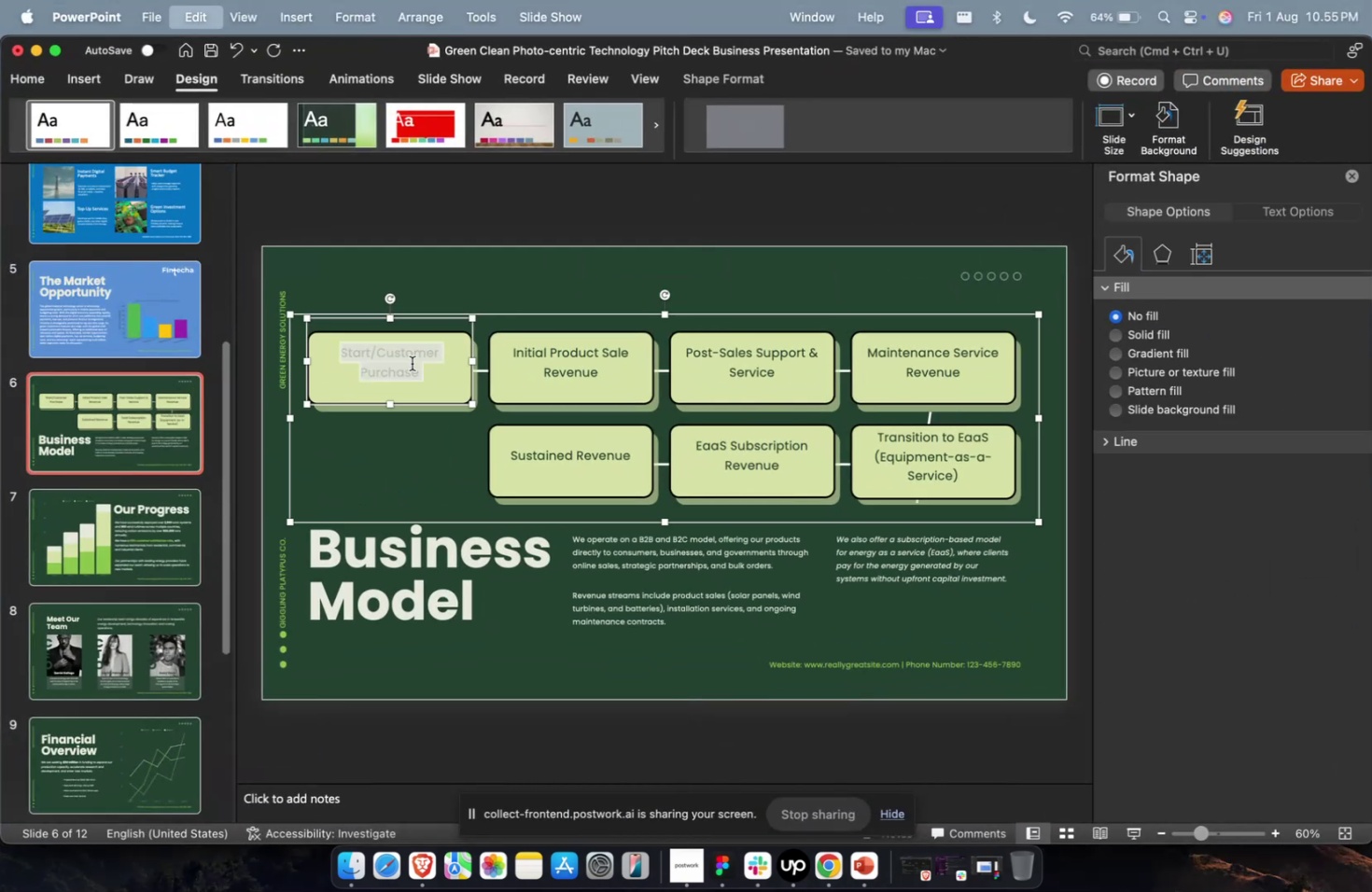 
key(Meta+V)
 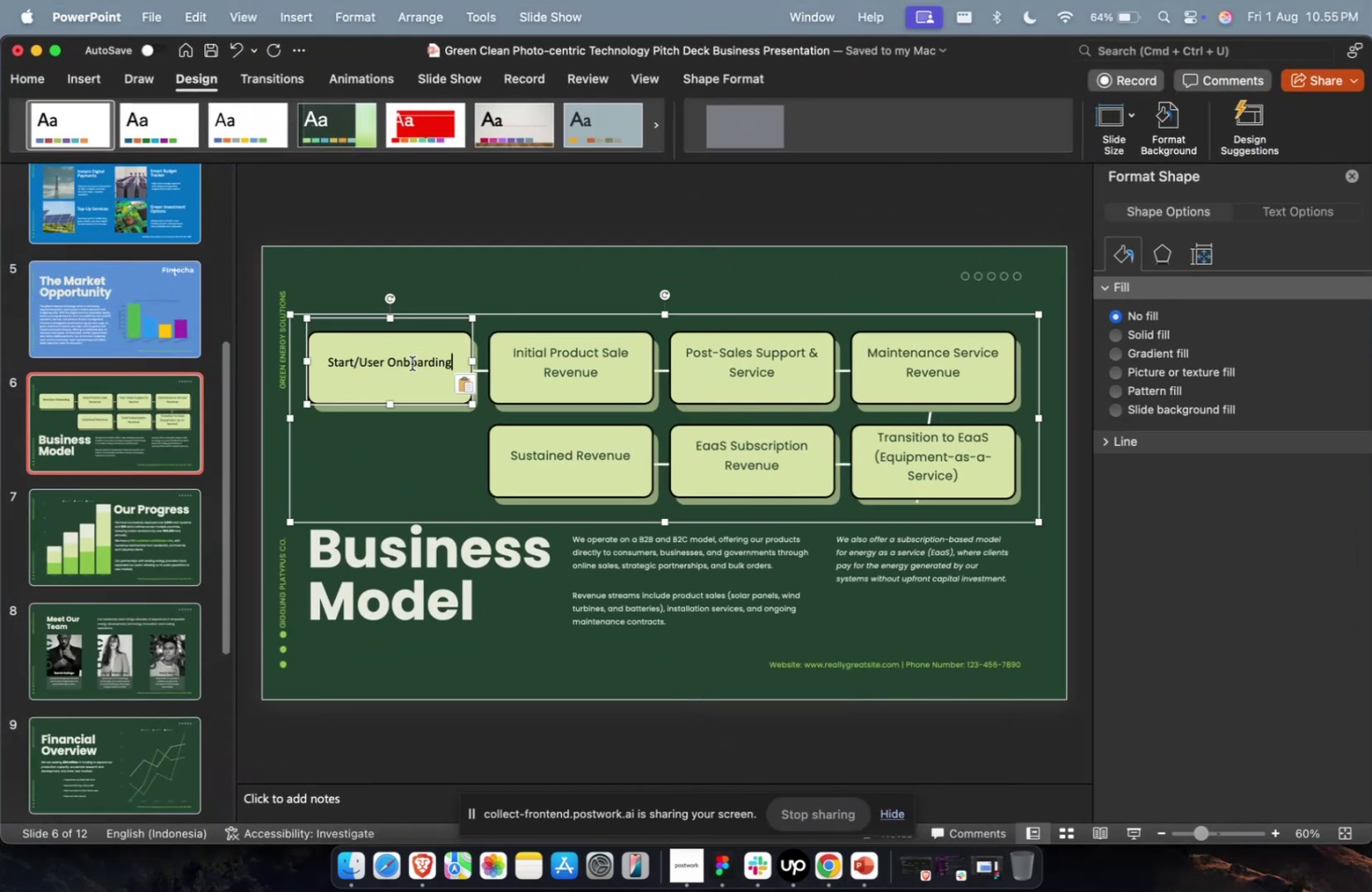 
key(Meta+CommandLeft)
 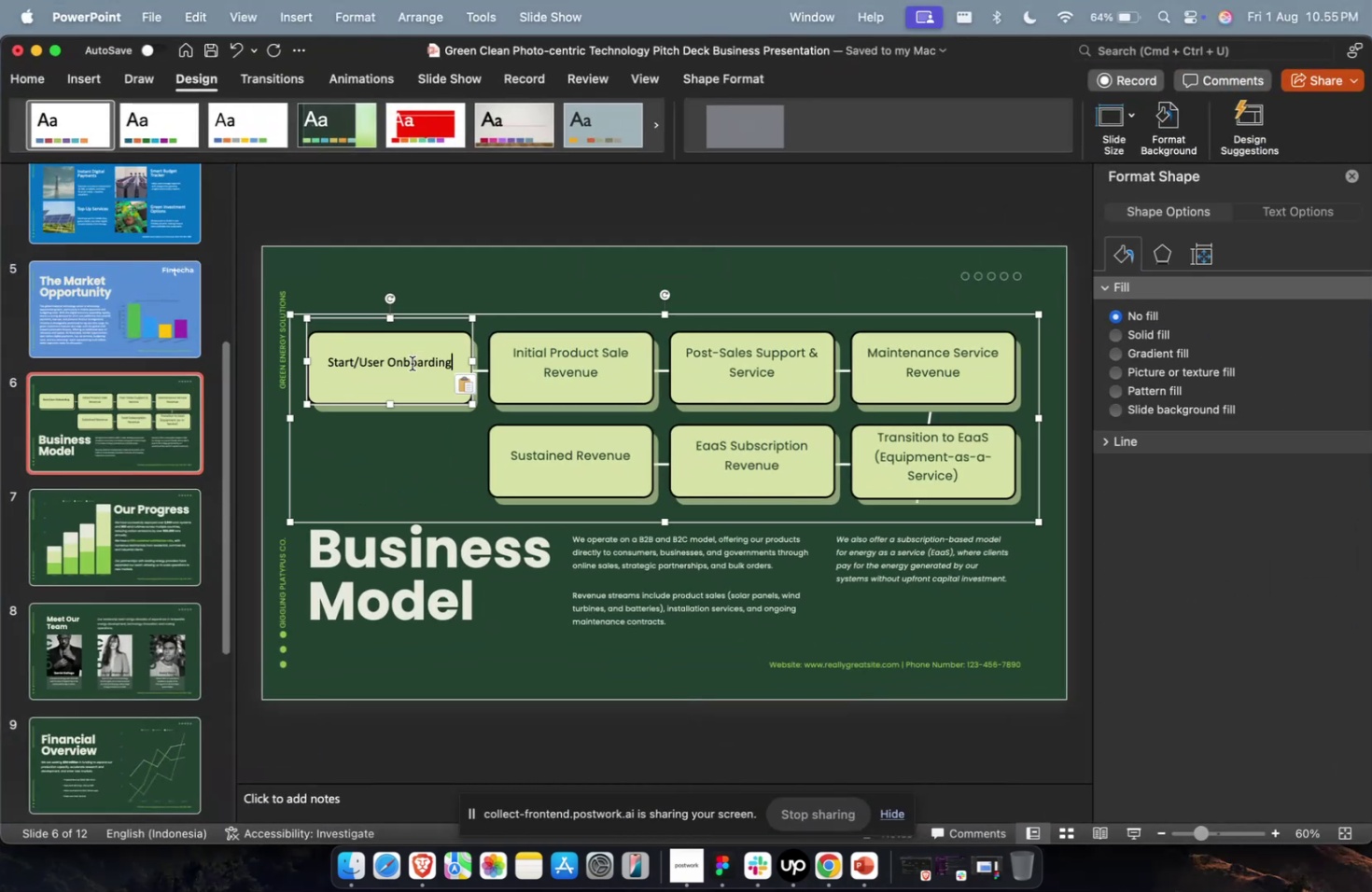 
key(Meta+1)
 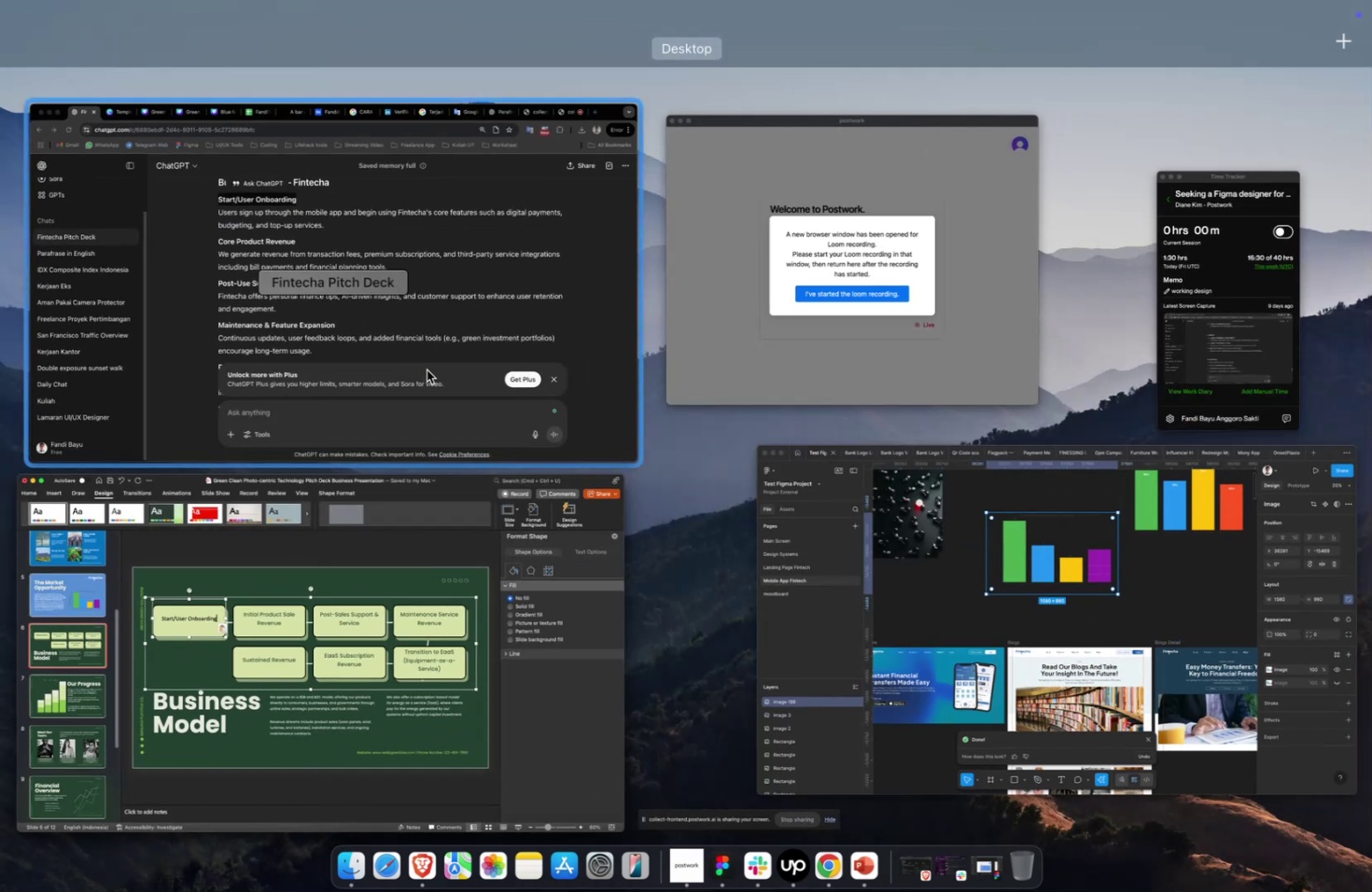 
left_click([427, 369])
 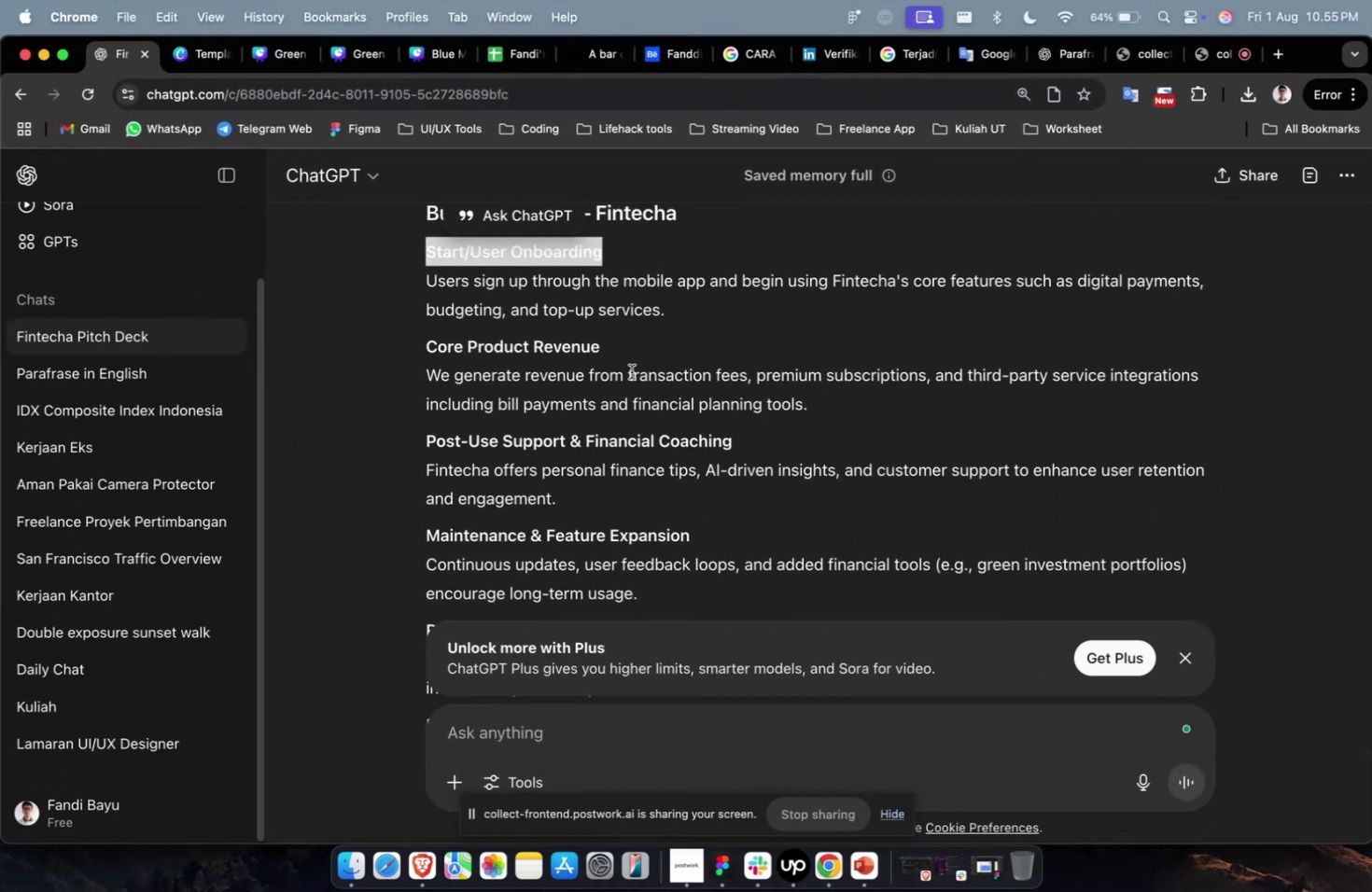 
left_click_drag(start_coordinate=[627, 361], to_coordinate=[371, 359])
 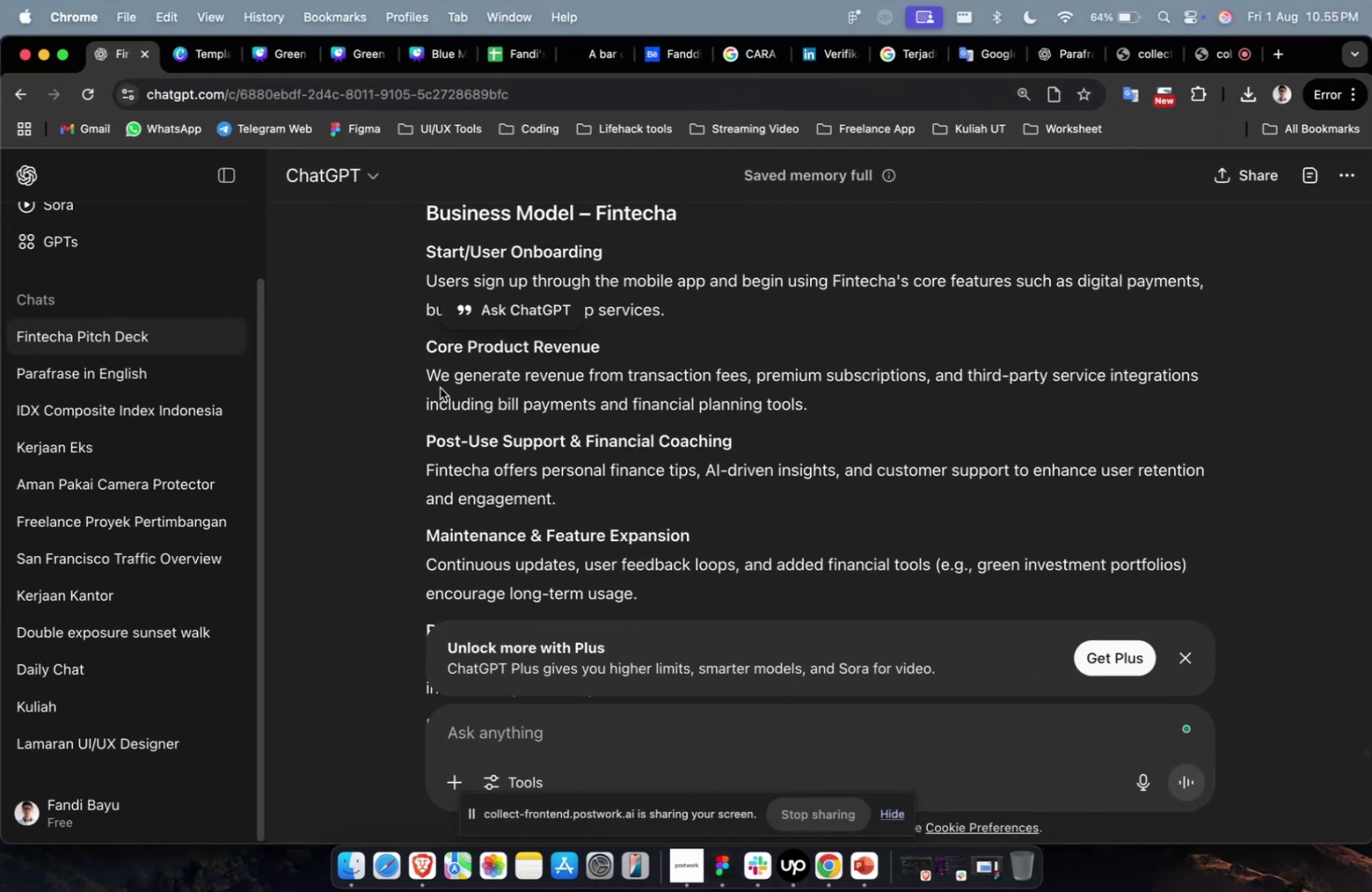 
key(Meta+CommandLeft)
 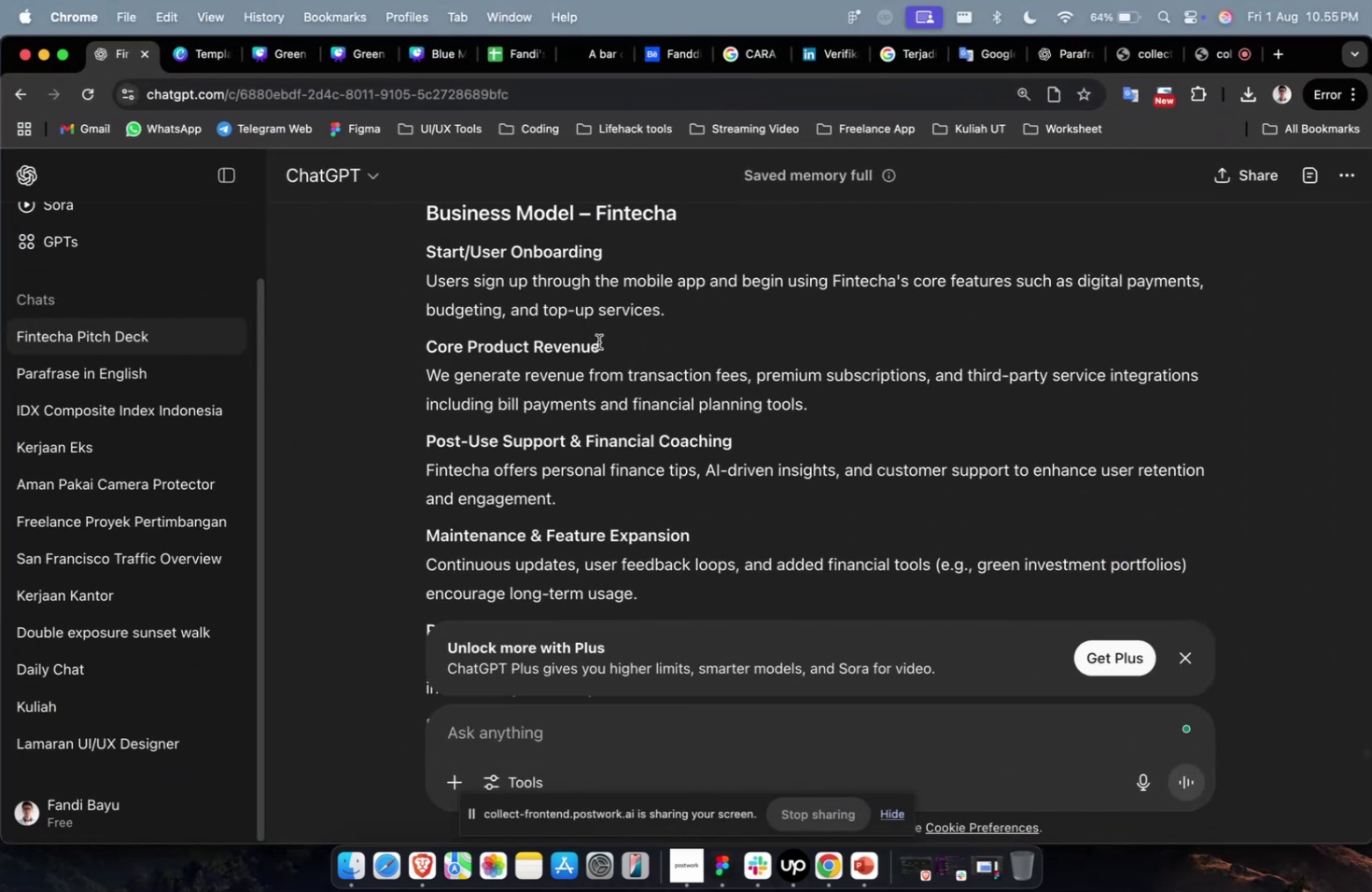 
left_click_drag(start_coordinate=[609, 339], to_coordinate=[380, 342])
 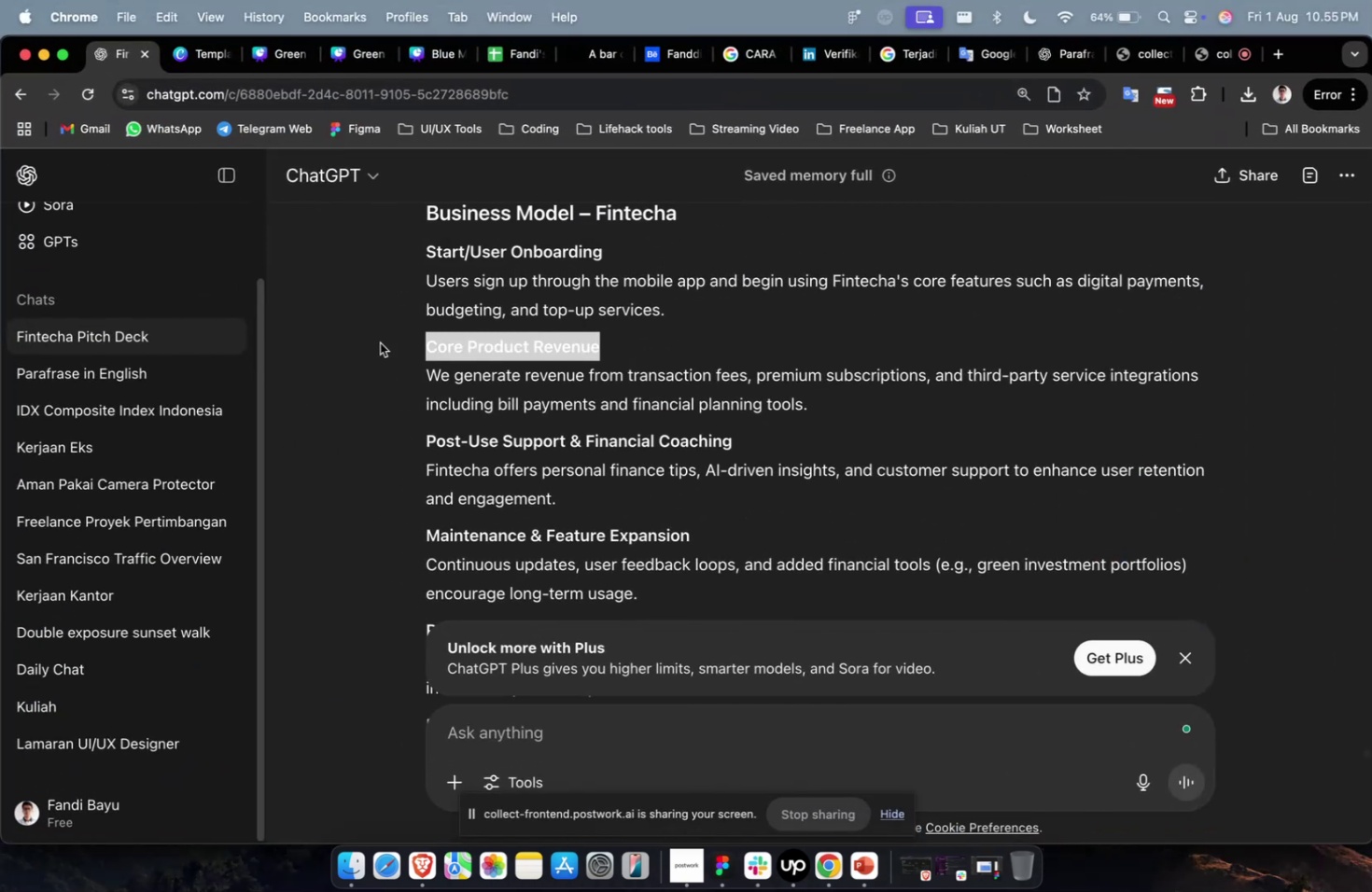 
key(Meta+C)
 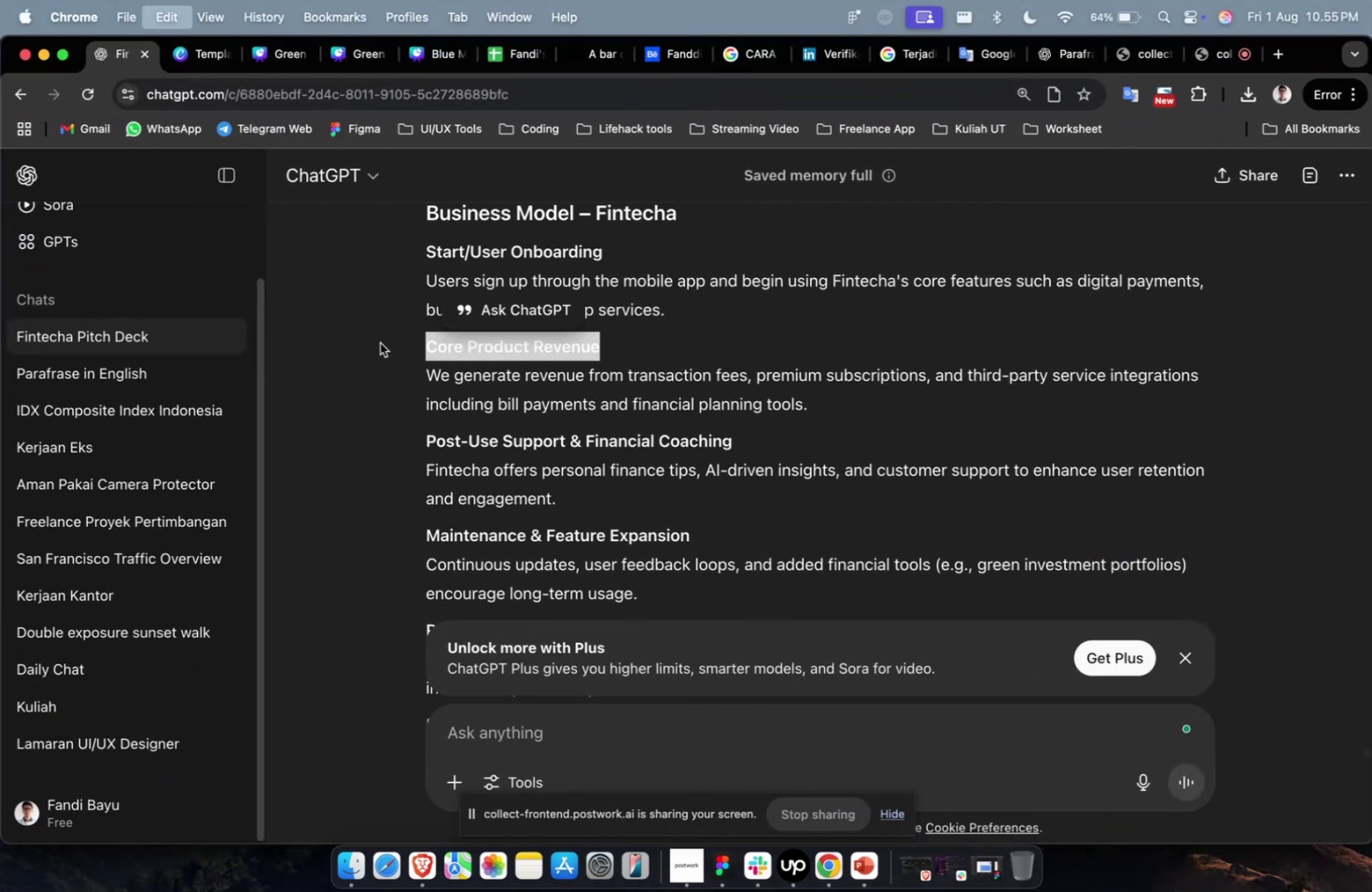 
key(Meta+1)
 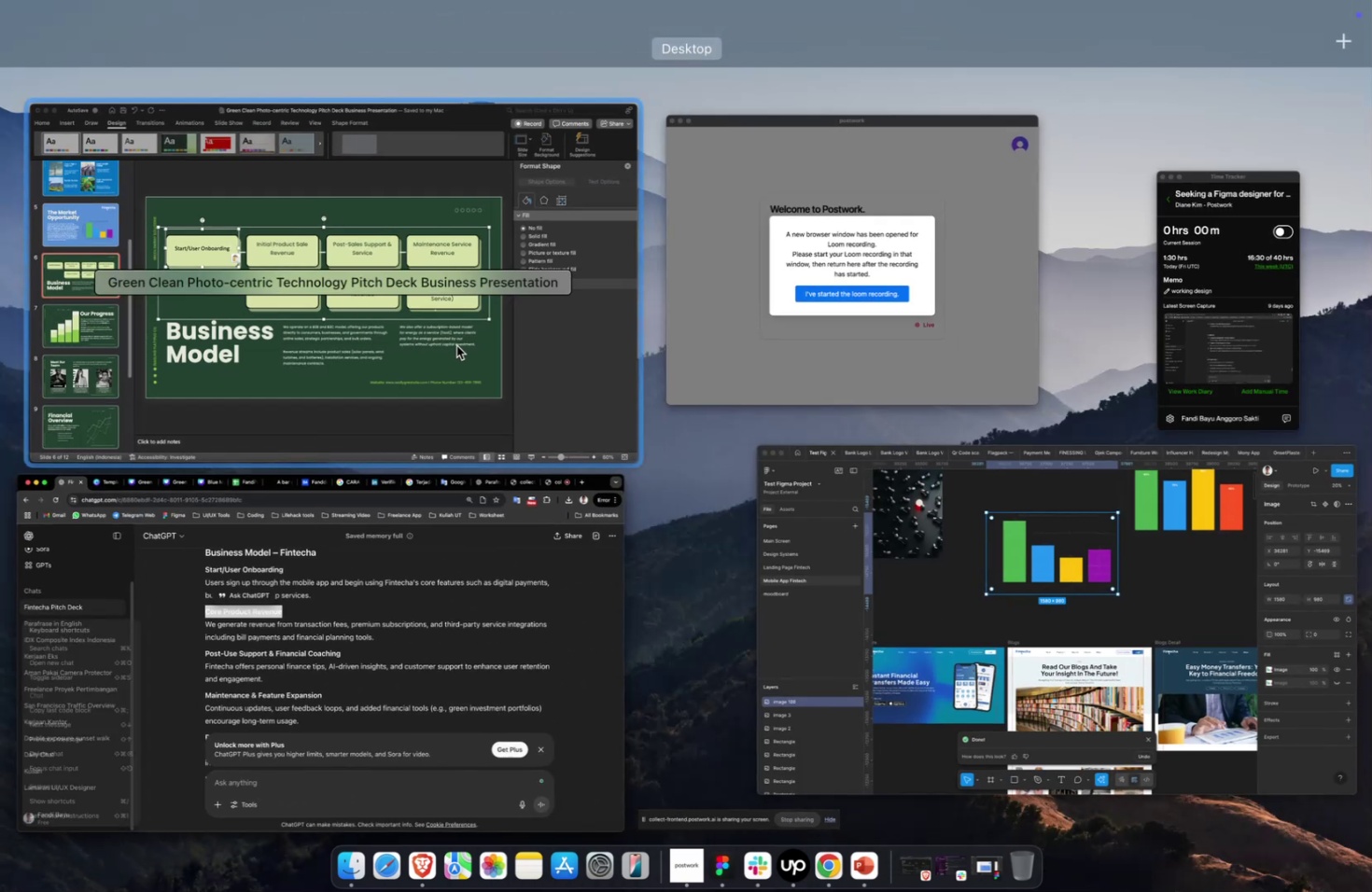 
left_click([458, 340])
 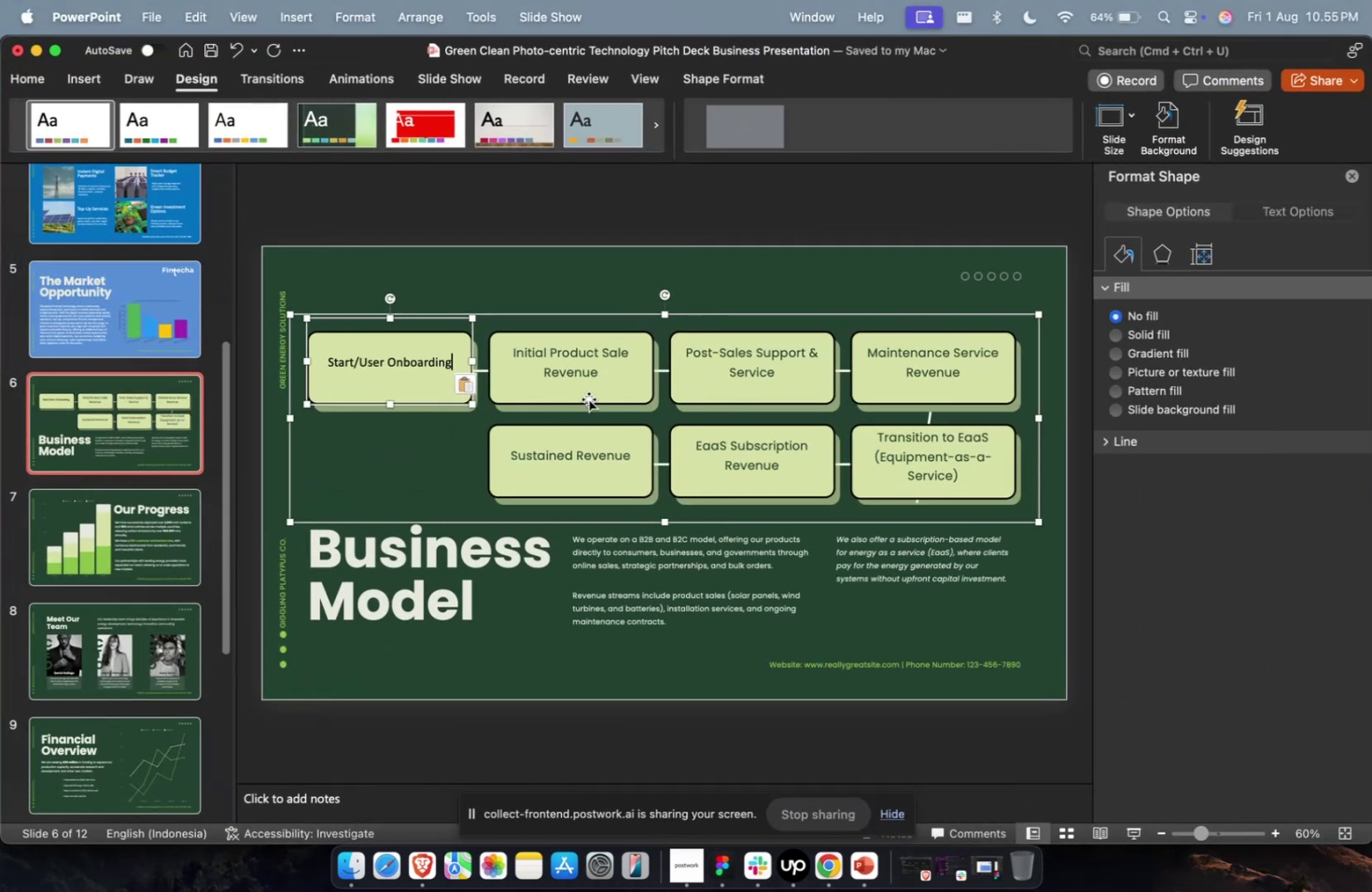 
left_click([578, 379])
 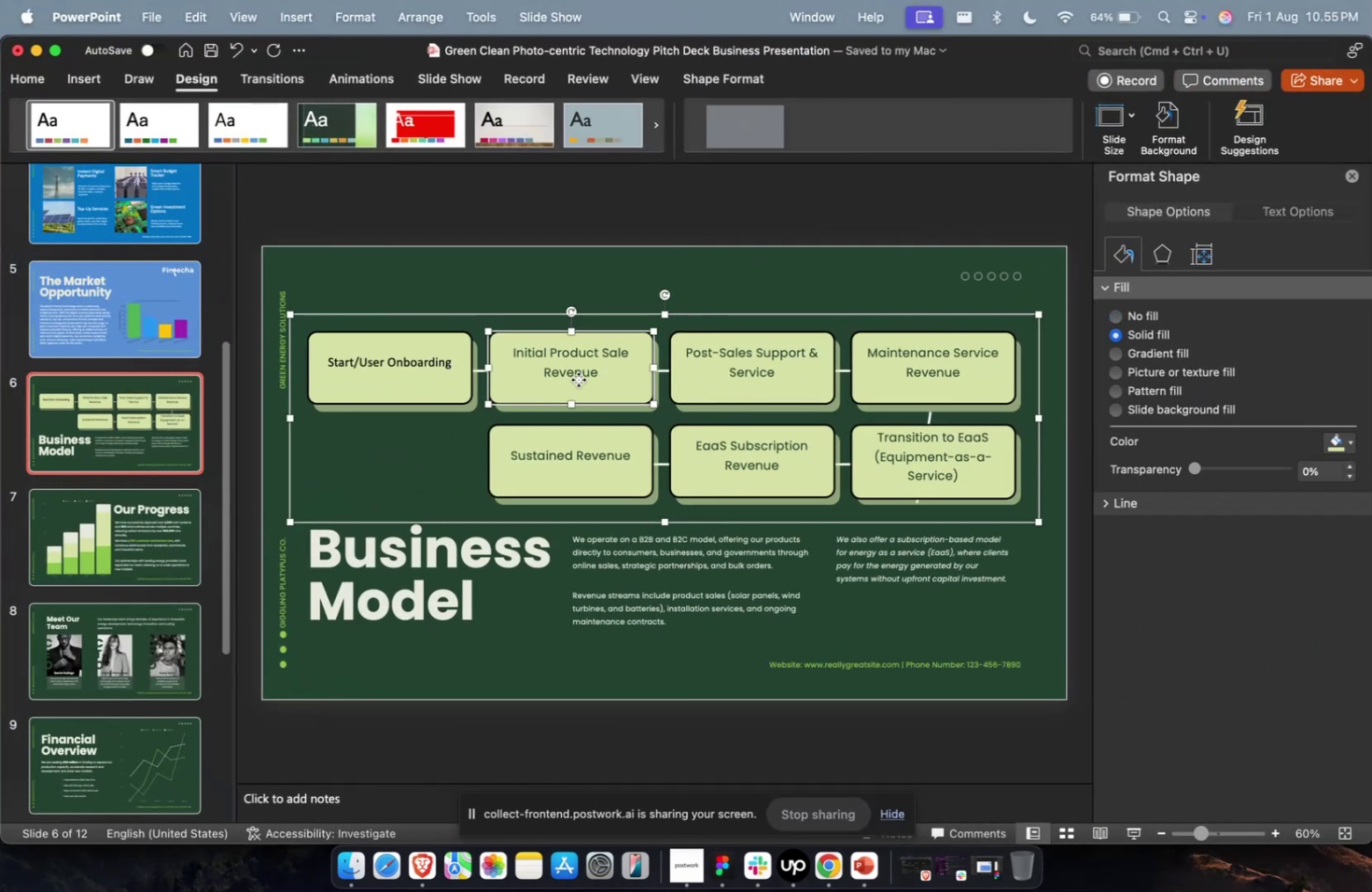 
key(Meta+CommandLeft)
 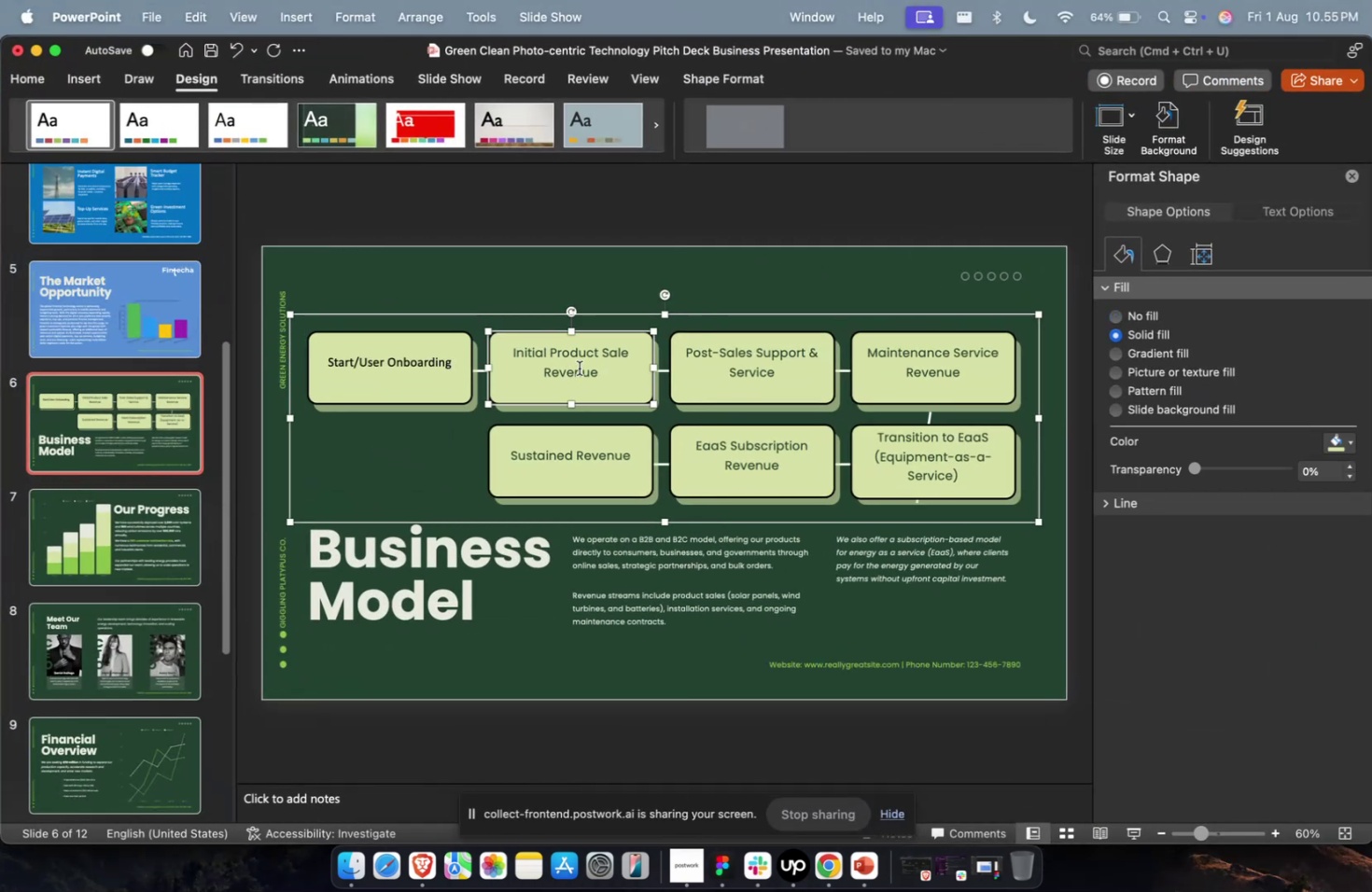 
double_click([579, 368])
 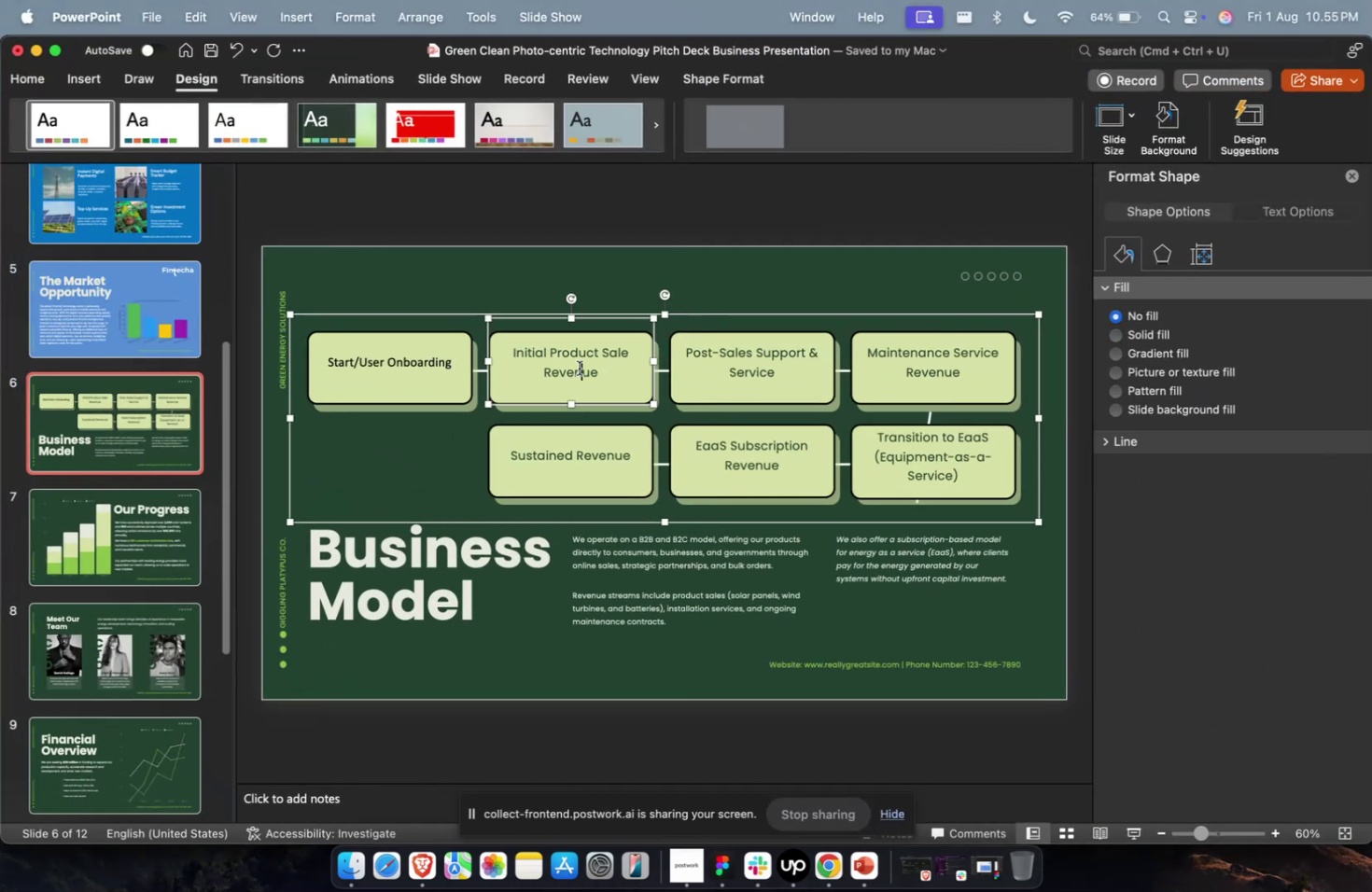 
key(Meta+A)
 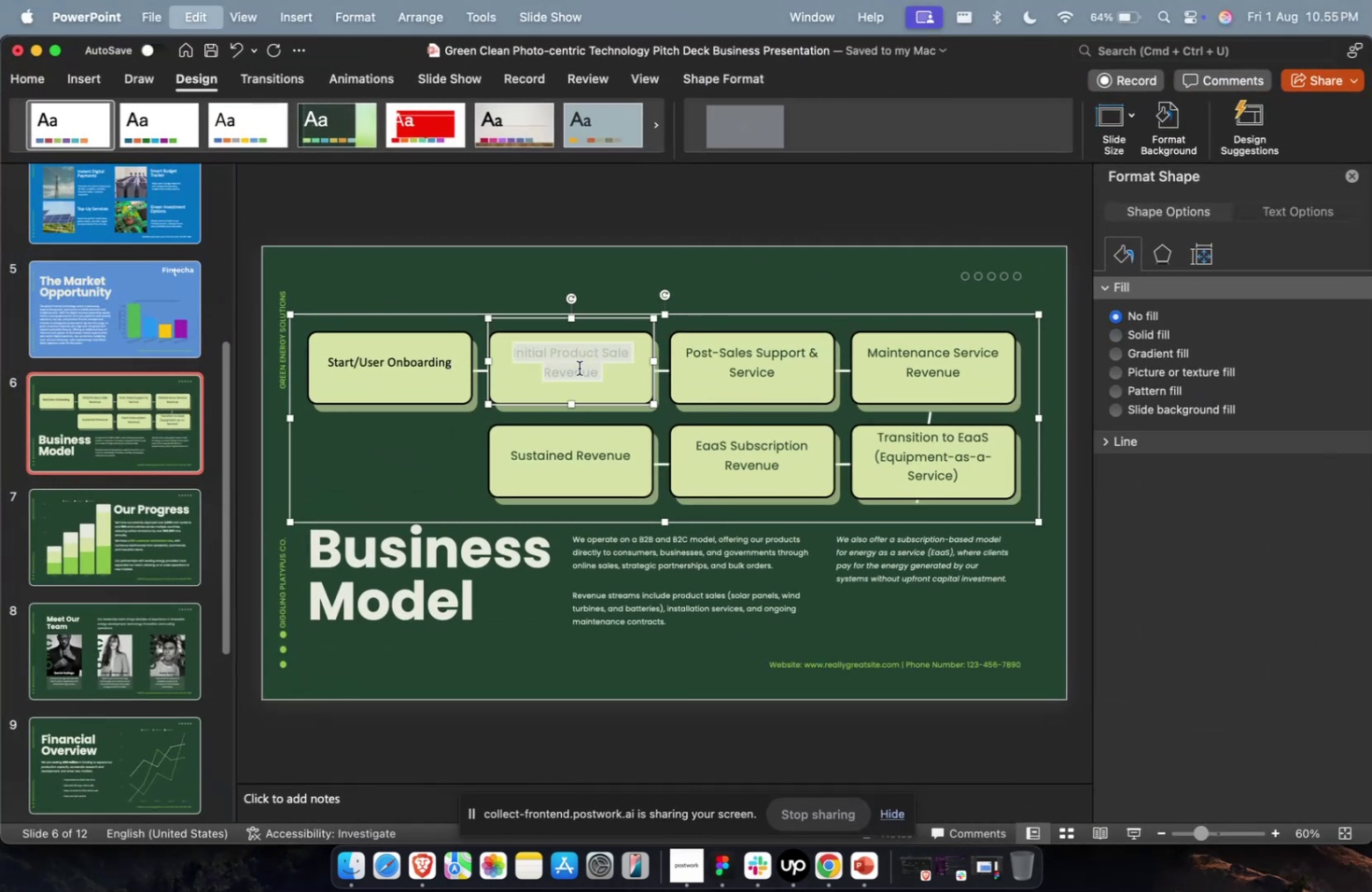 
key(Meta+V)
 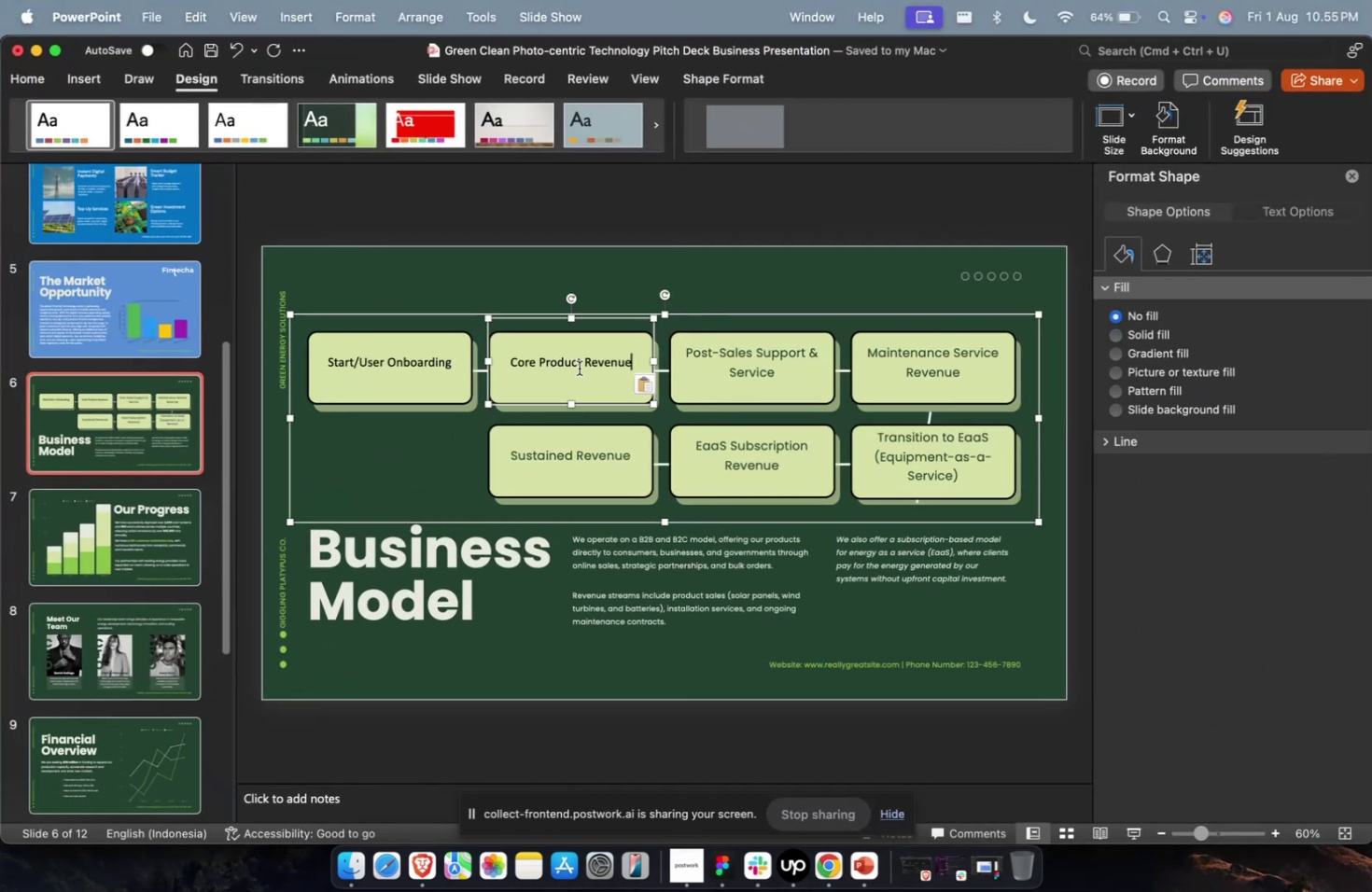 
key(Meta+CommandLeft)
 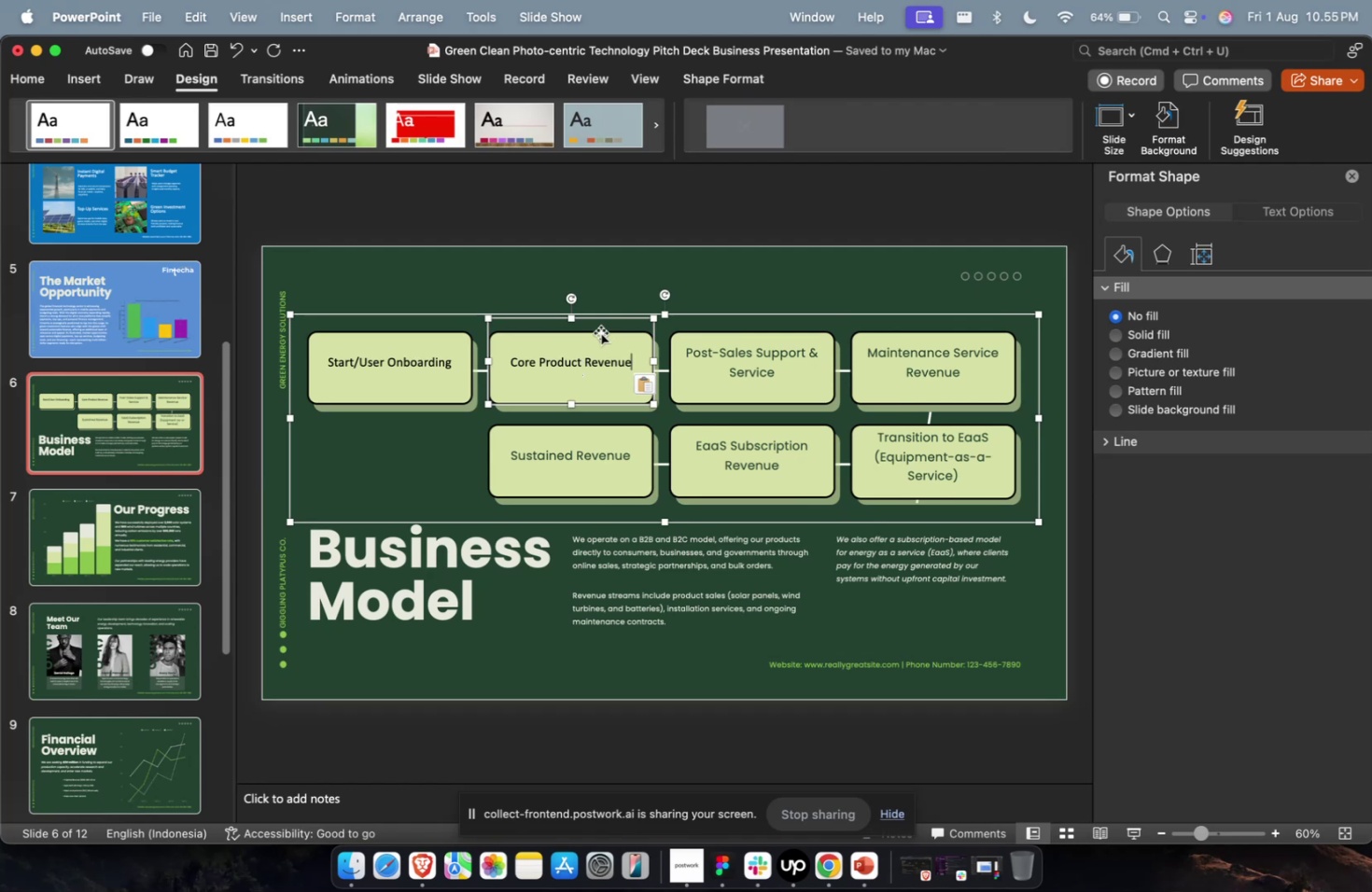 
scroll: coordinate [597, 339], scroll_direction: up, amount: 1.0
 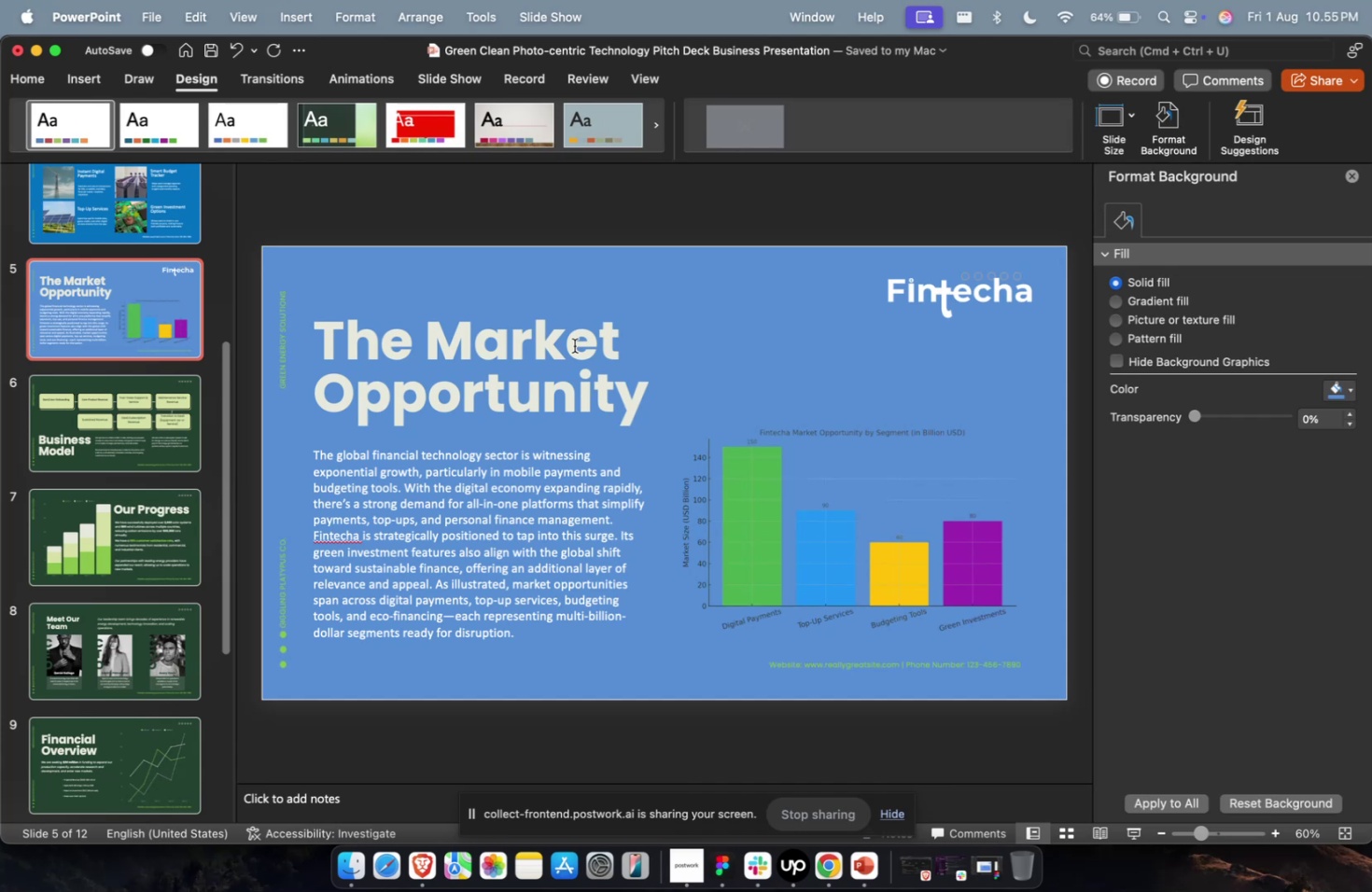 
wait(24.74)
 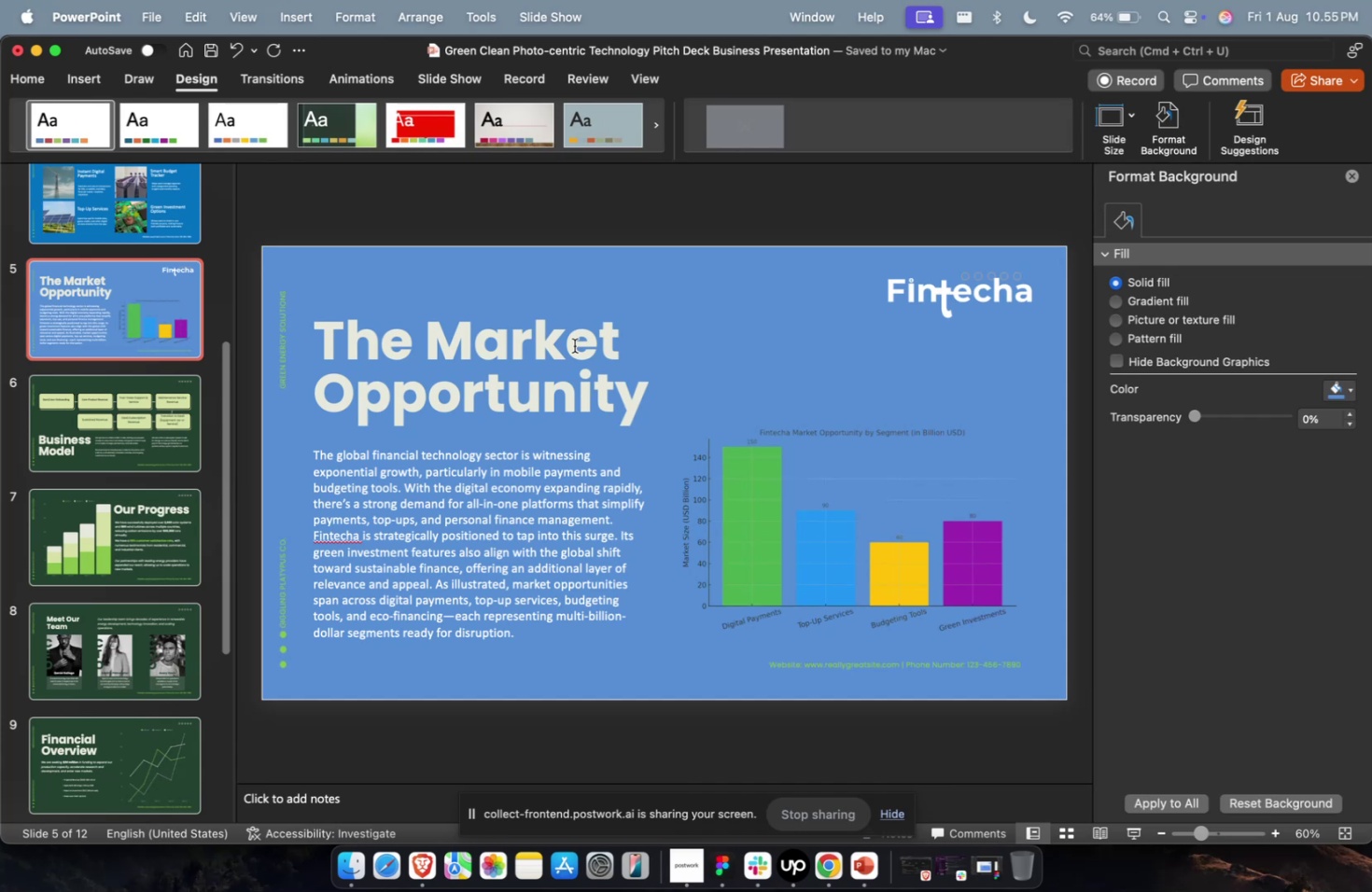 
key(Meta+1)
 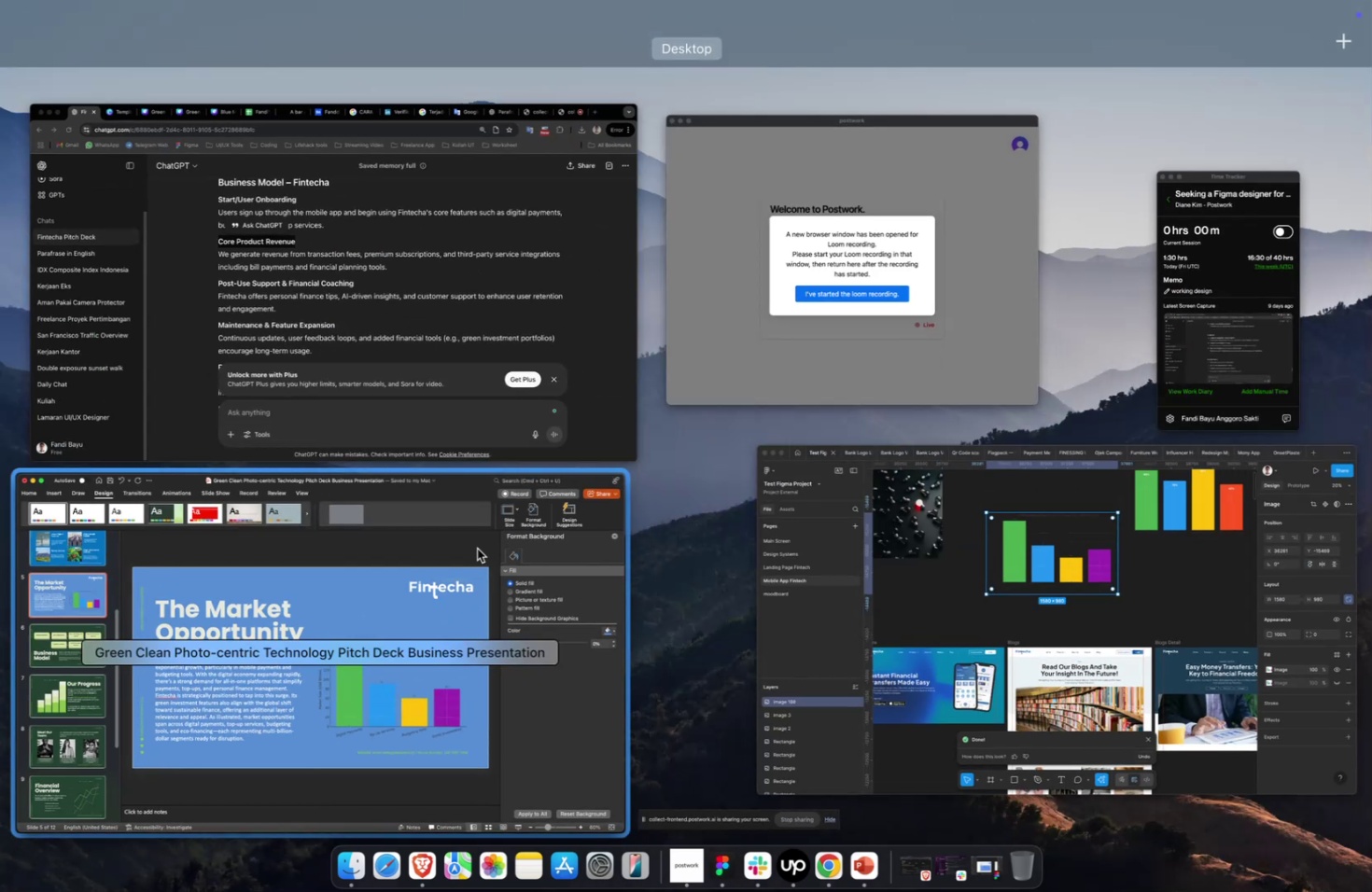 
left_click([464, 556])
 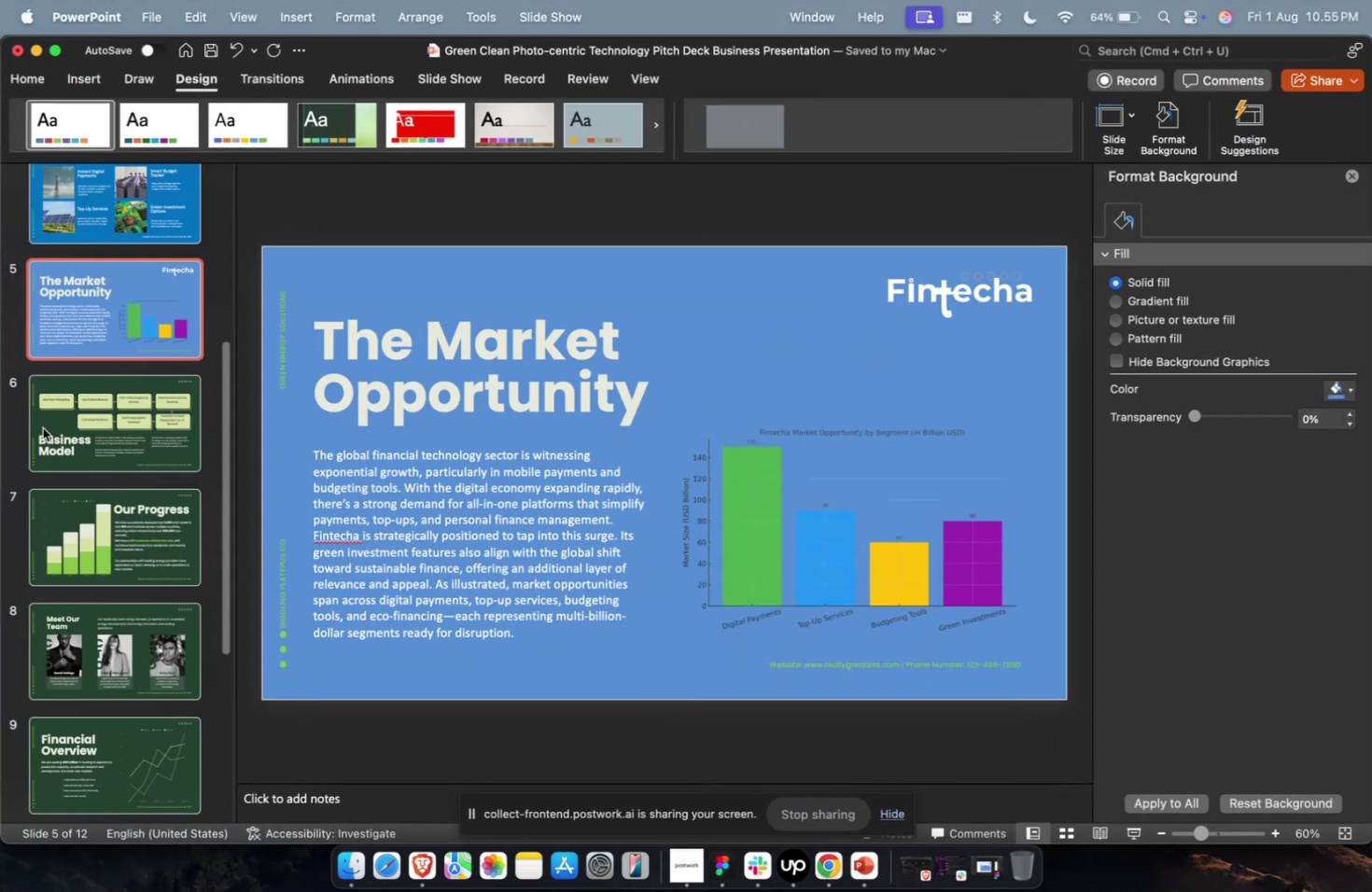 
double_click([37, 382])
 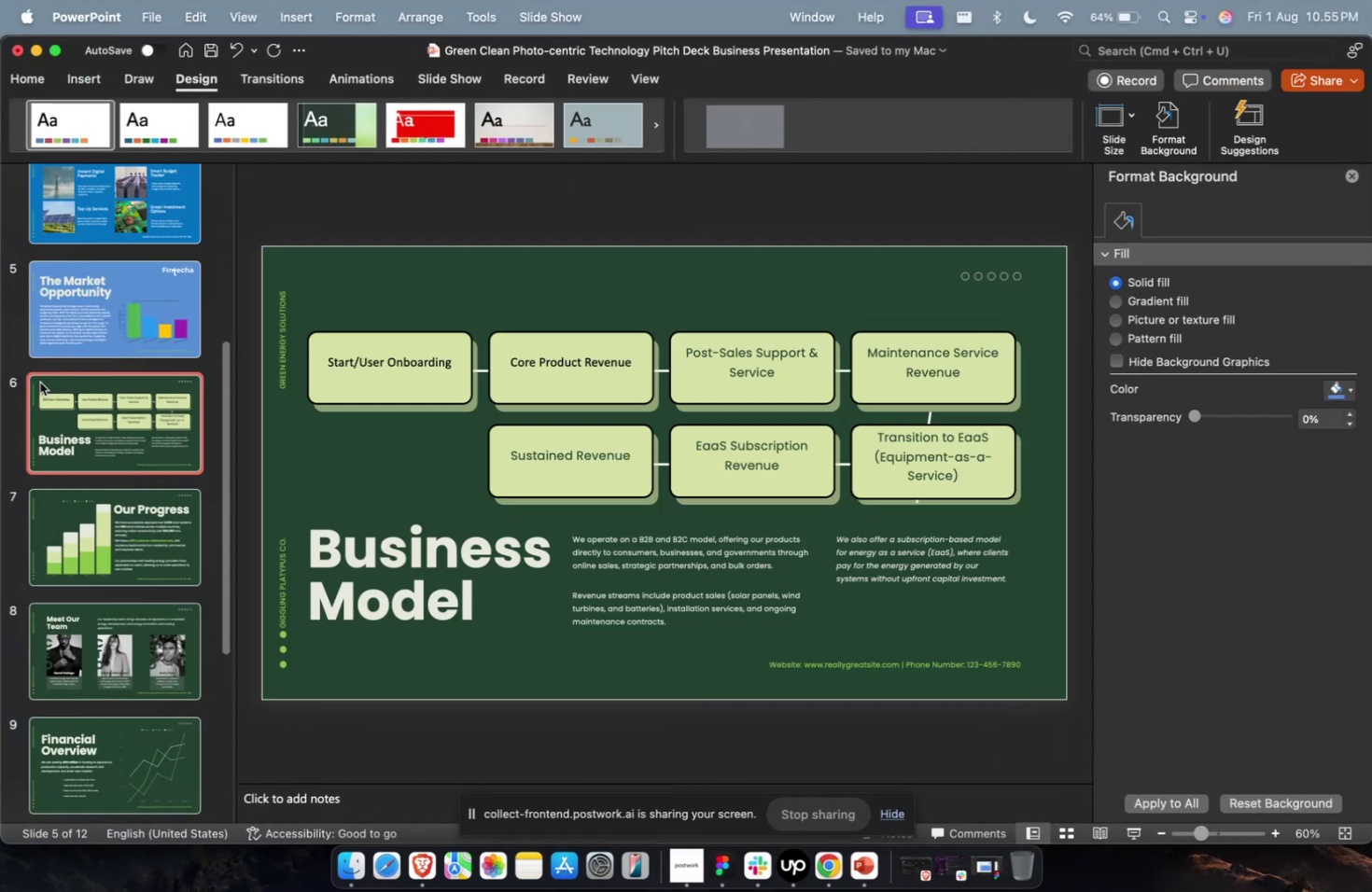 
key(Meta+CommandLeft)
 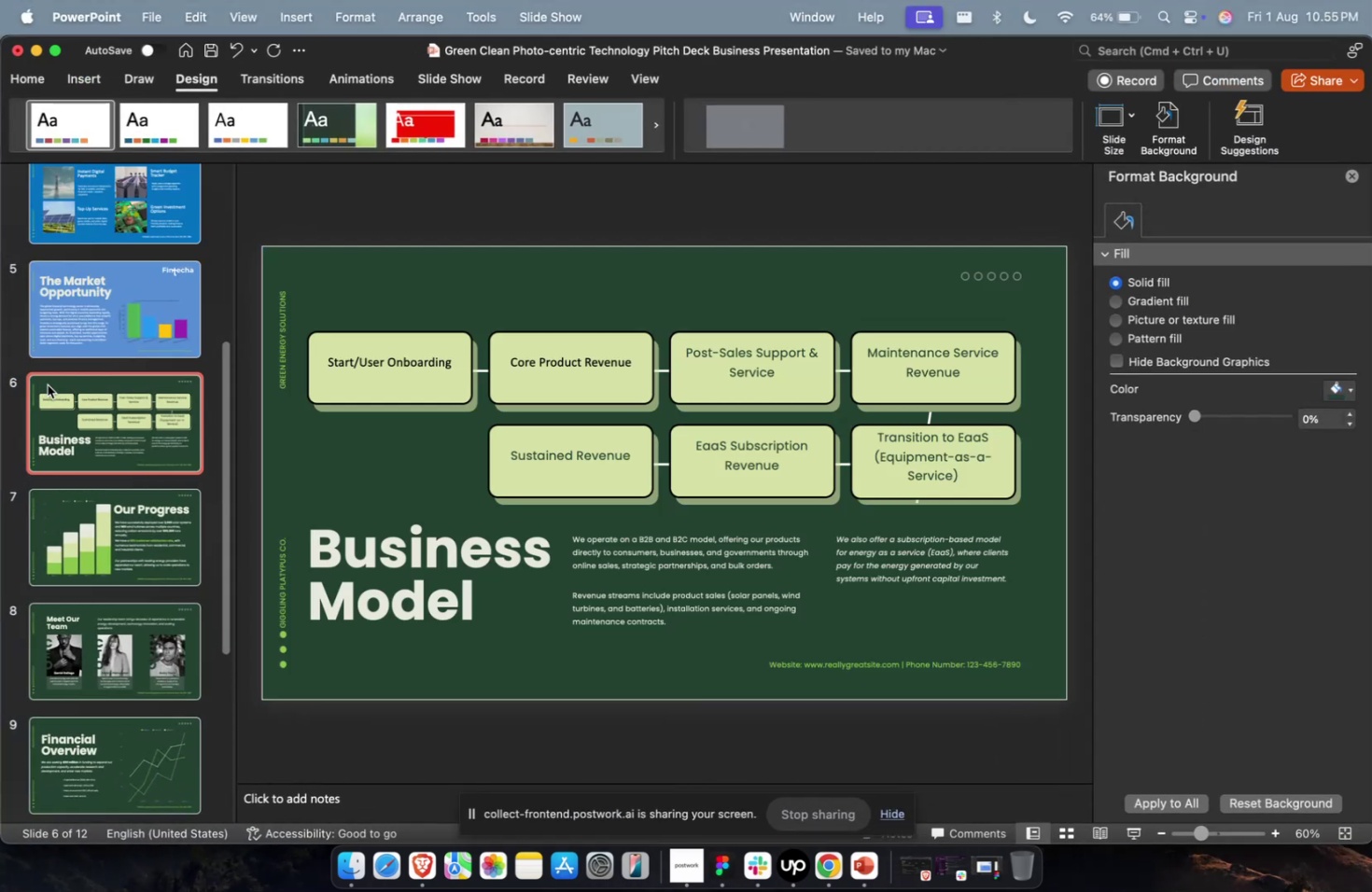 
key(Meta+1)
 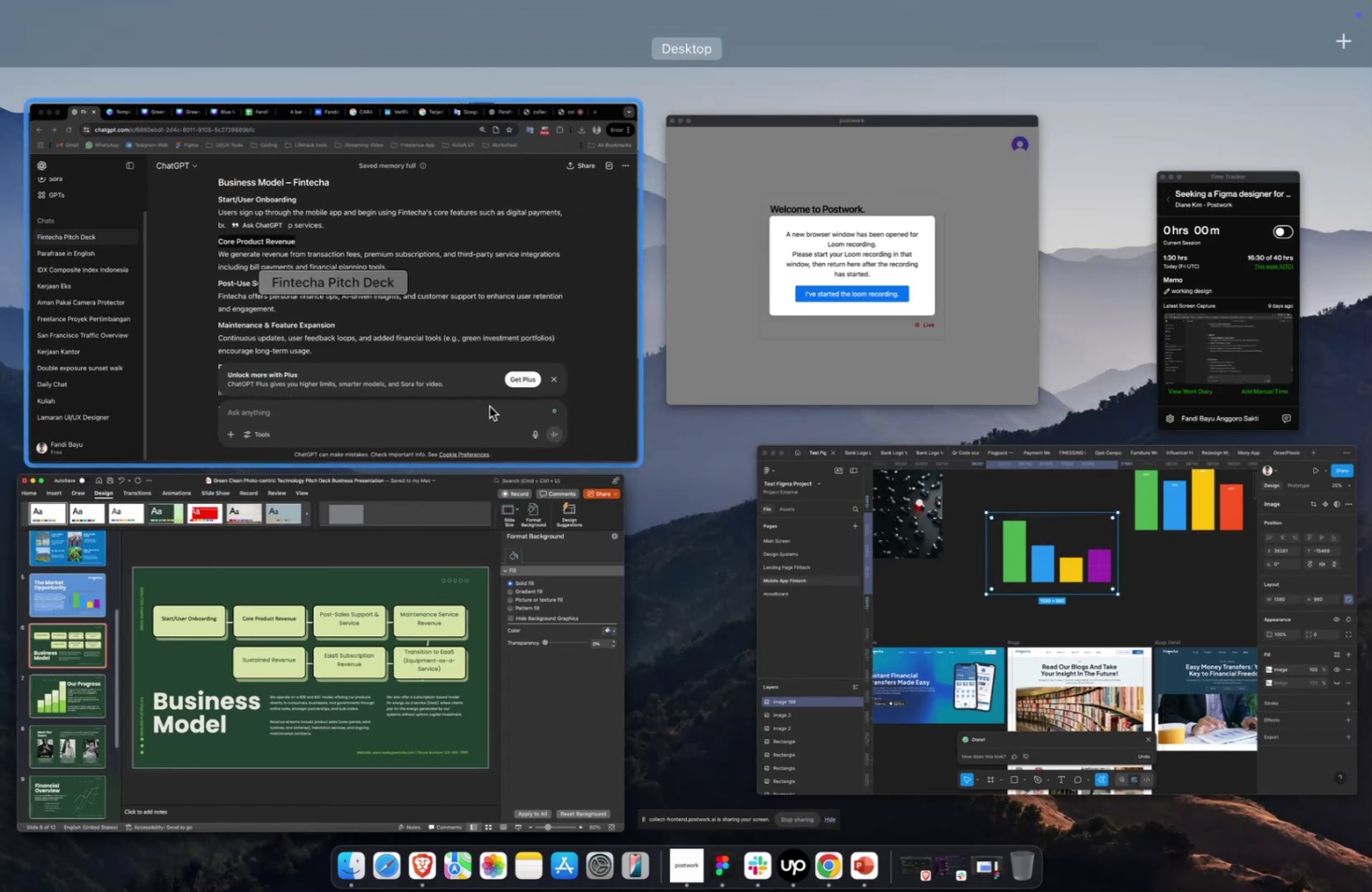 
left_click([493, 380])
 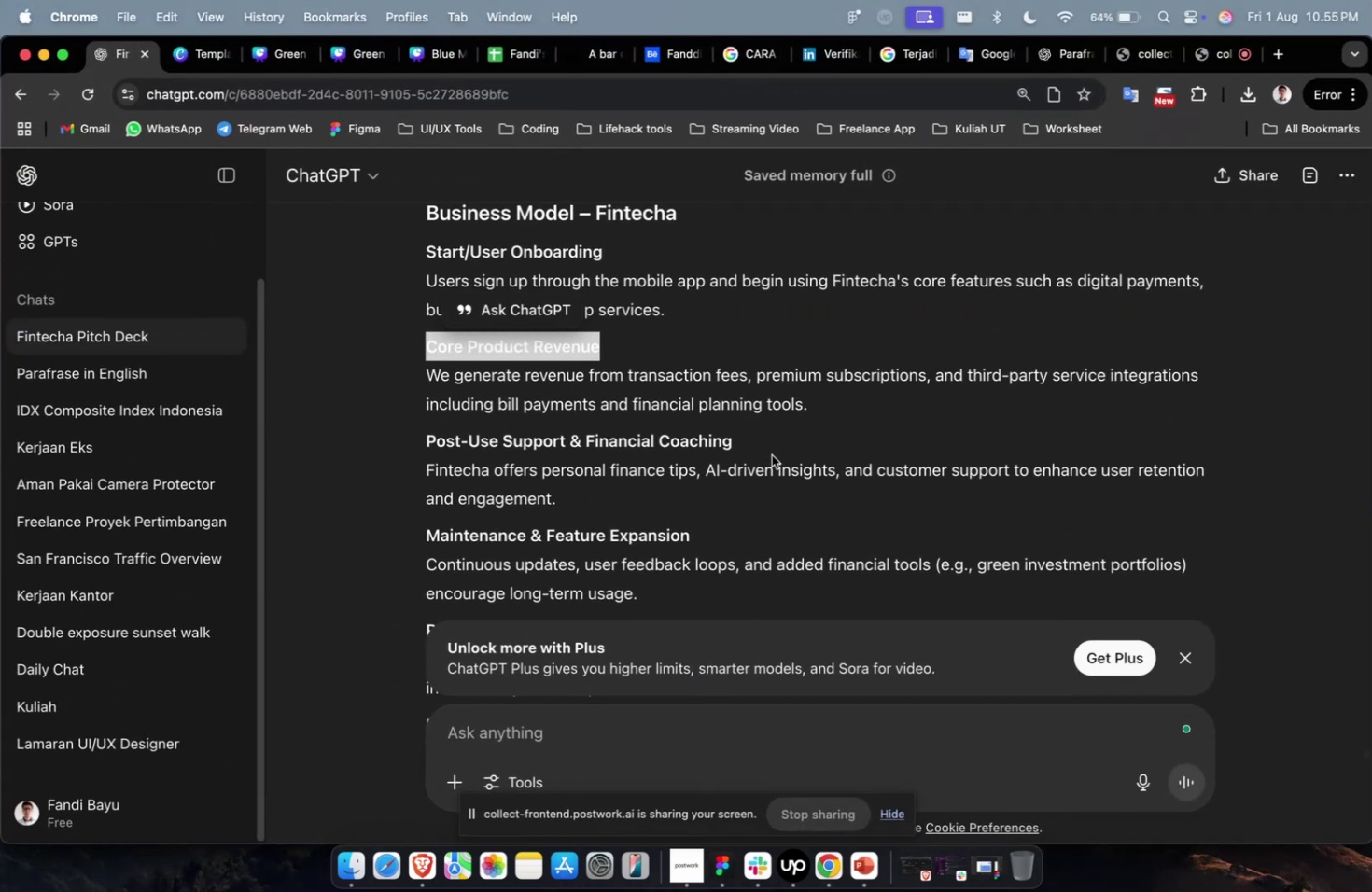 
left_click_drag(start_coordinate=[756, 447], to_coordinate=[399, 439])
 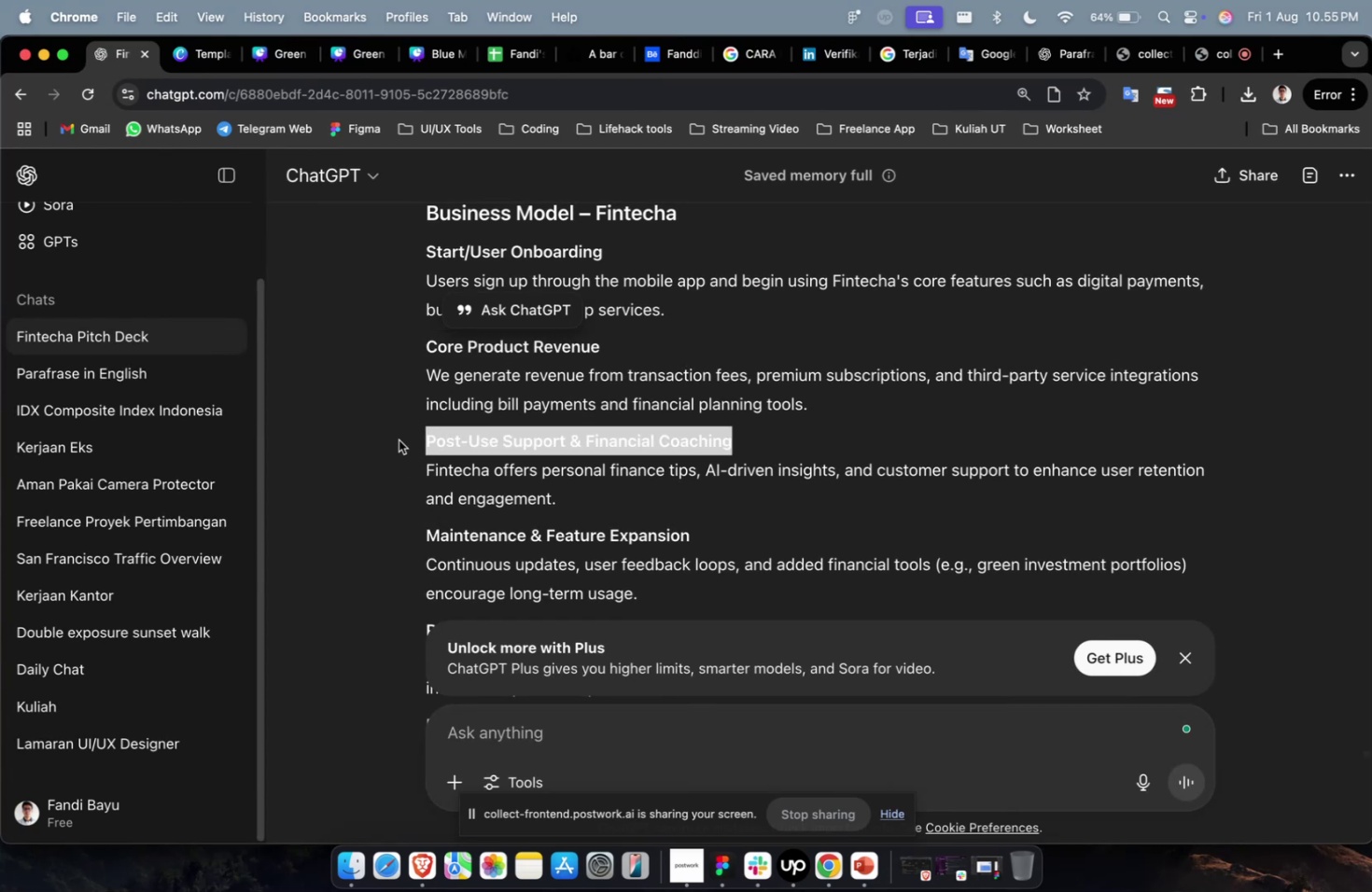 
key(Meta+C)
 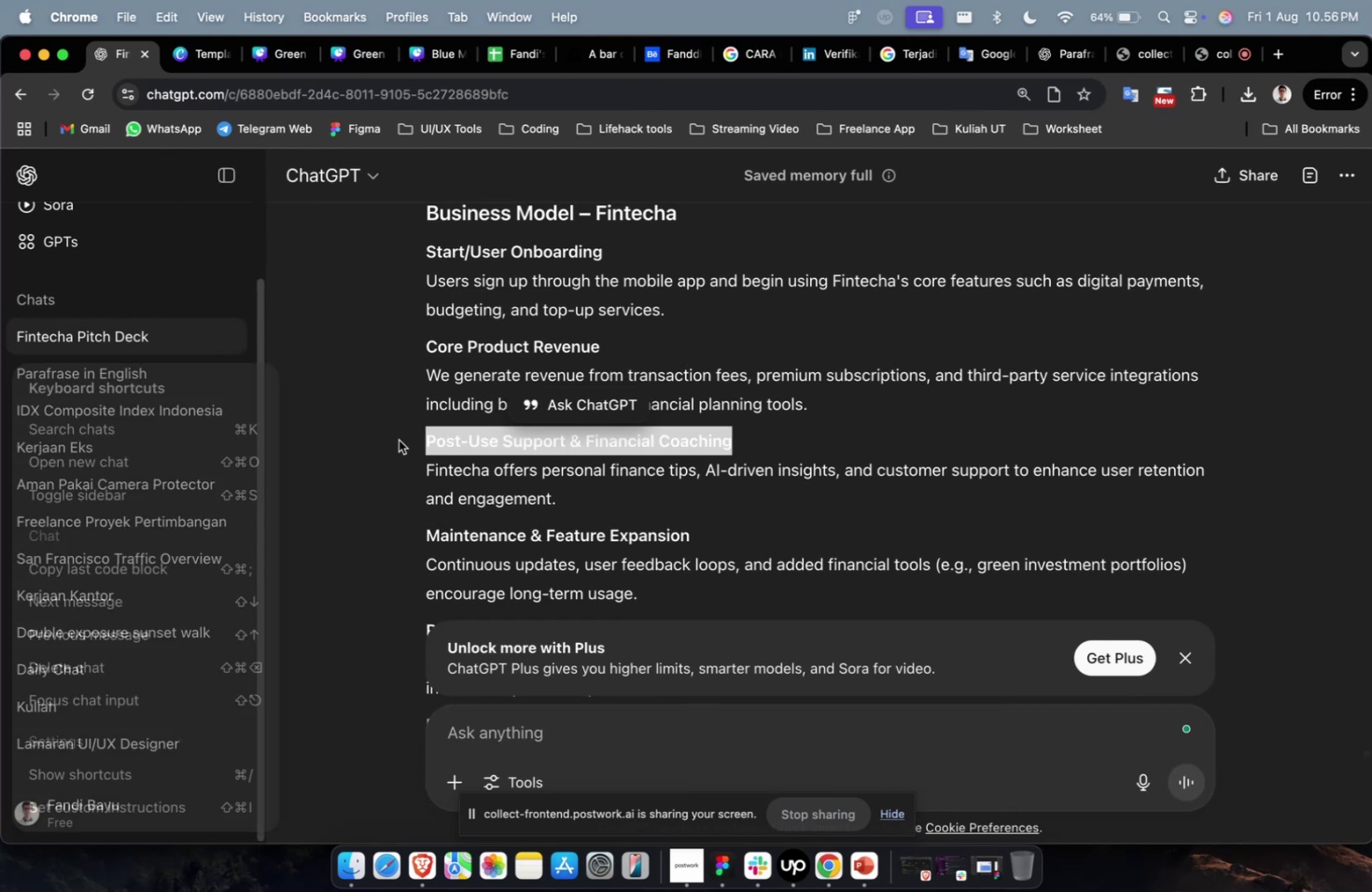 
key(Meta+1)
 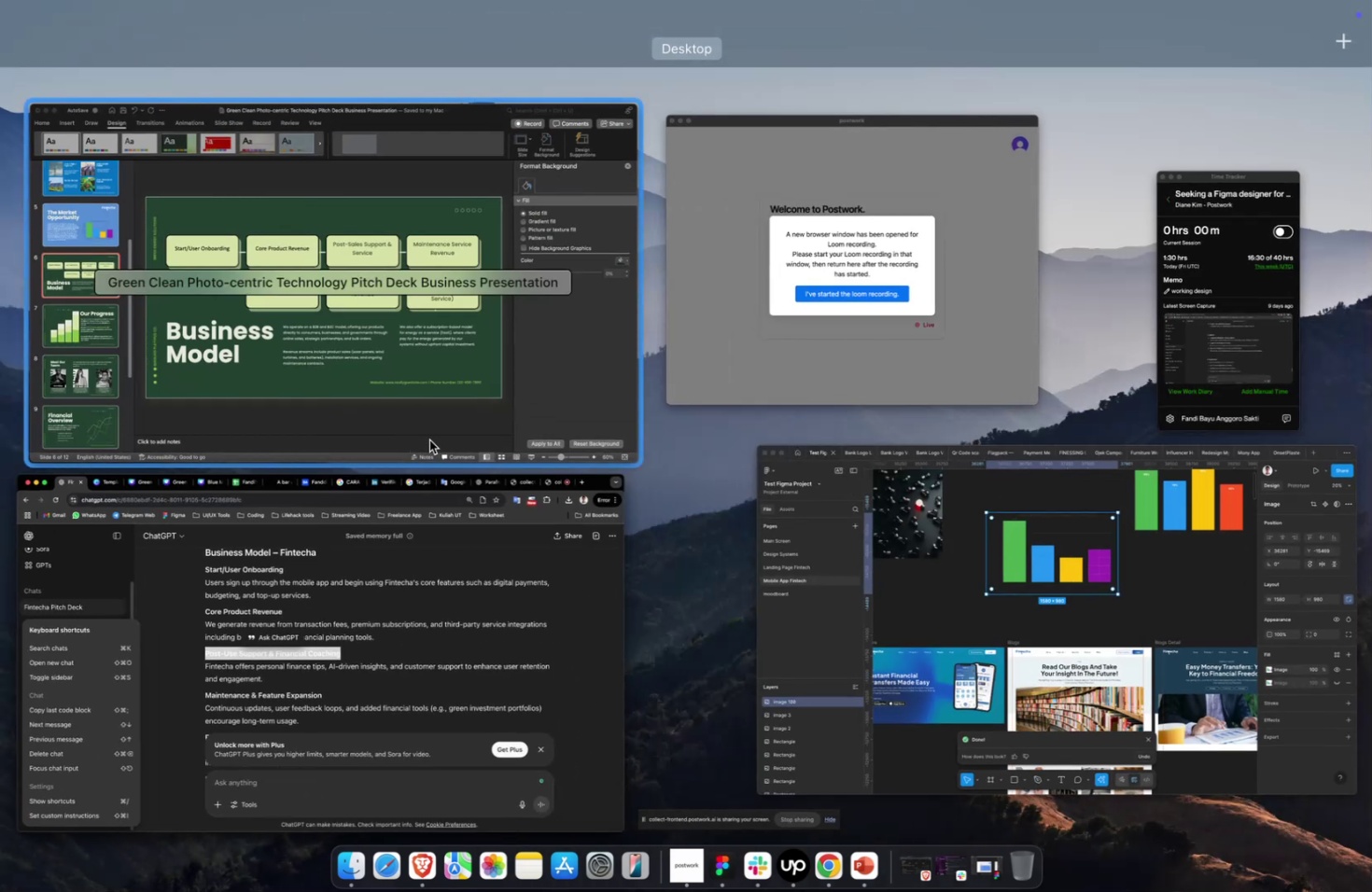 
left_click([437, 438])
 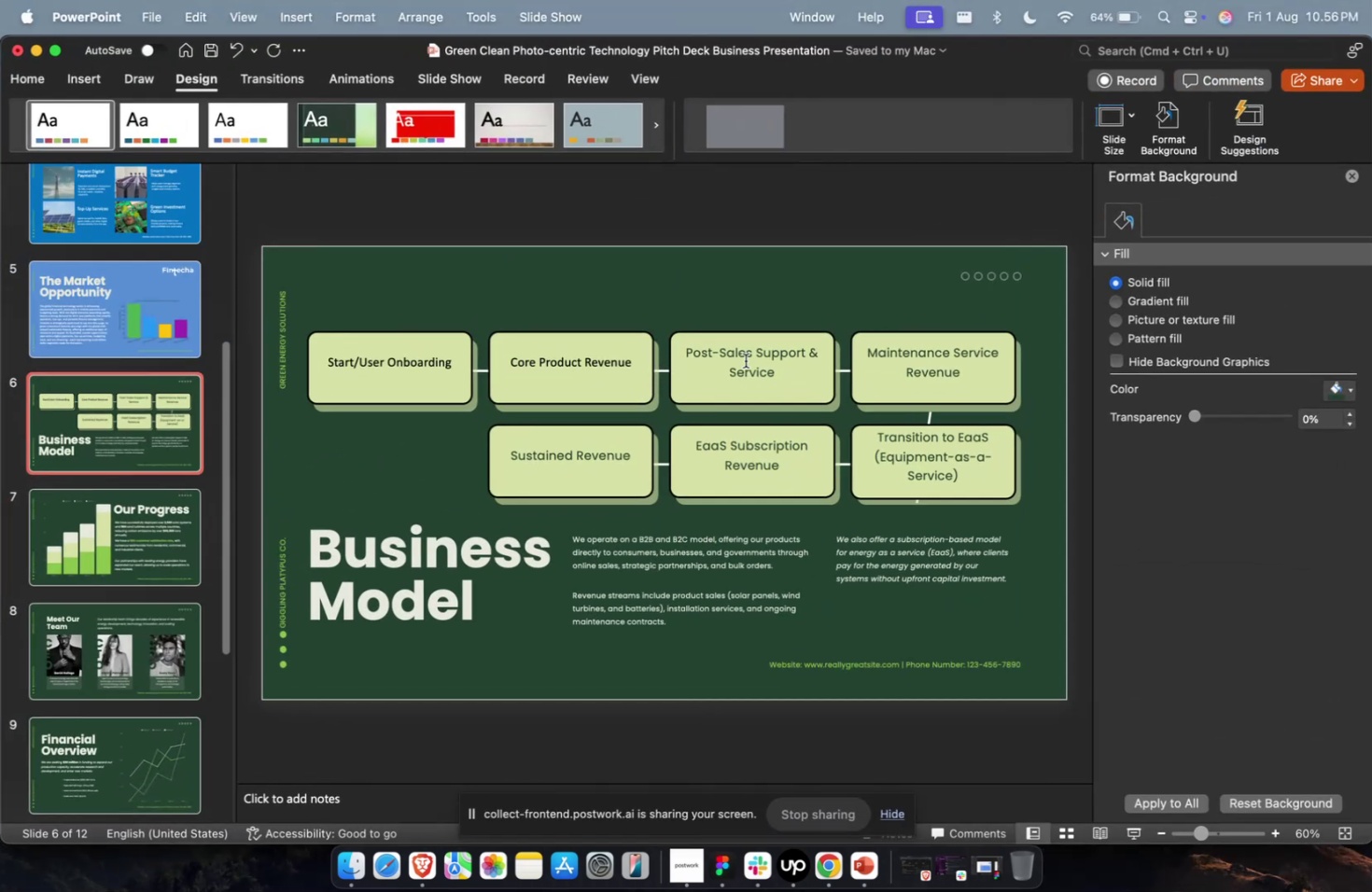 
left_click([745, 360])
 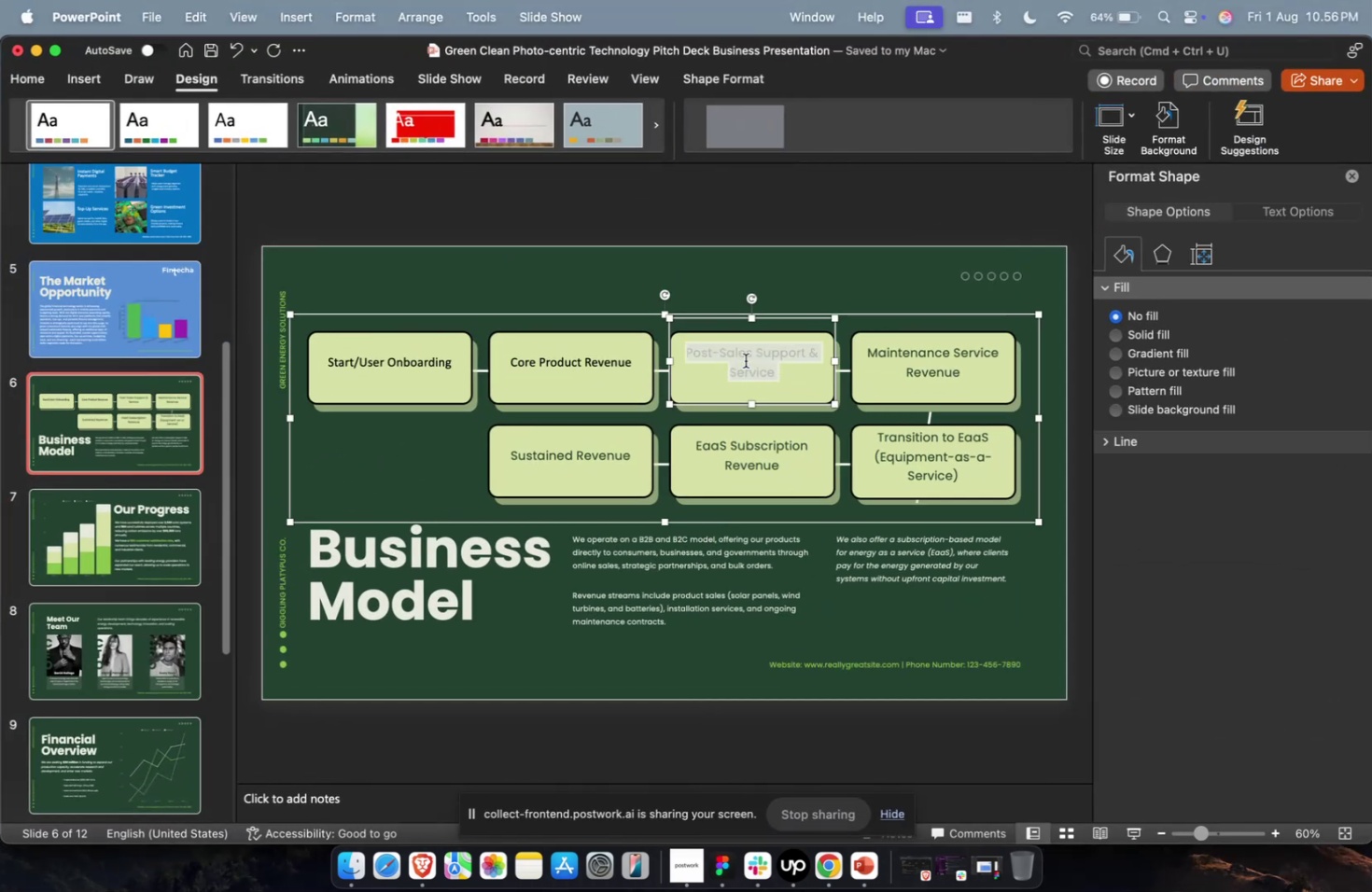 
key(Meta+A)
 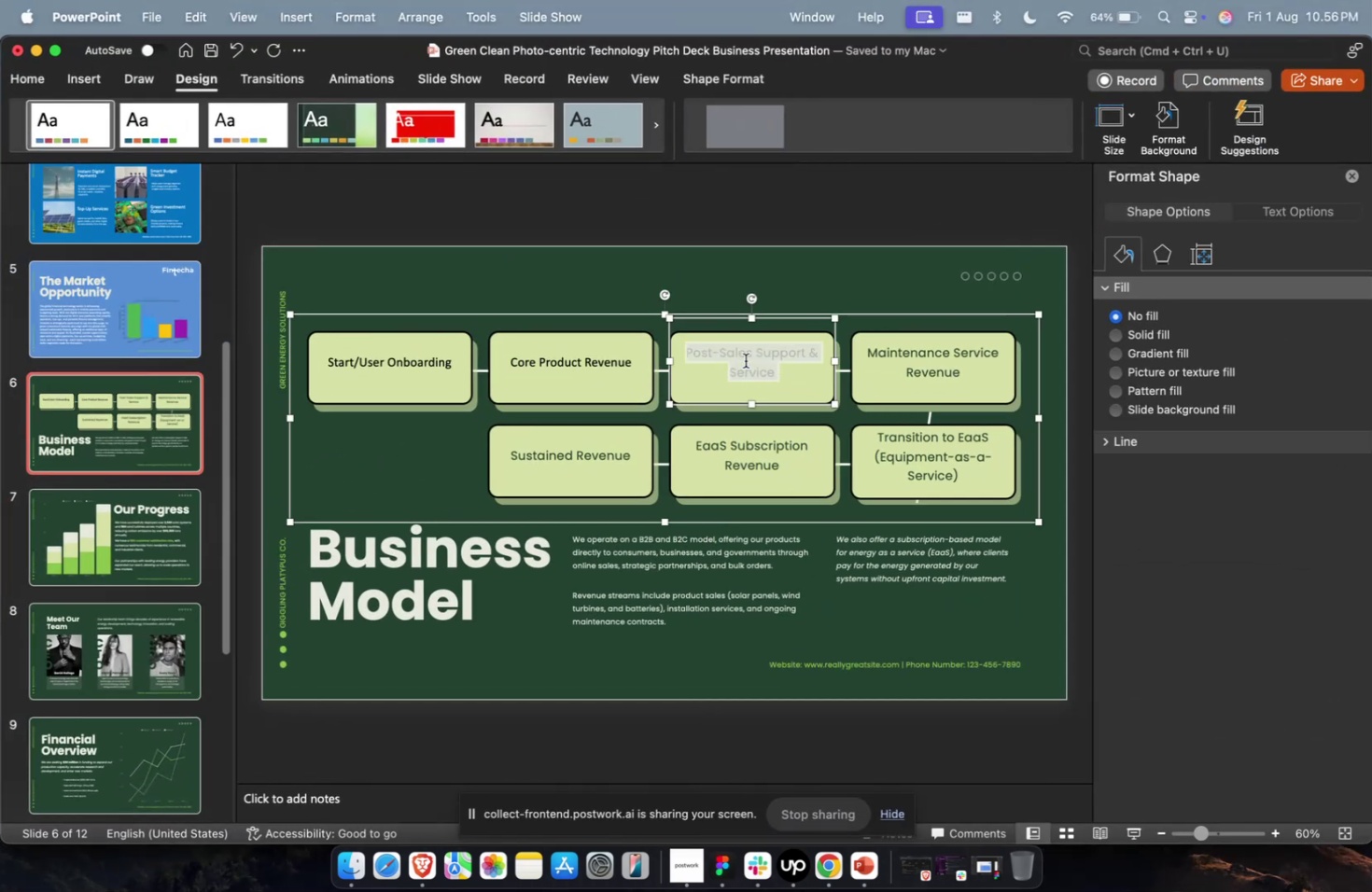 
key(Meta+V)
 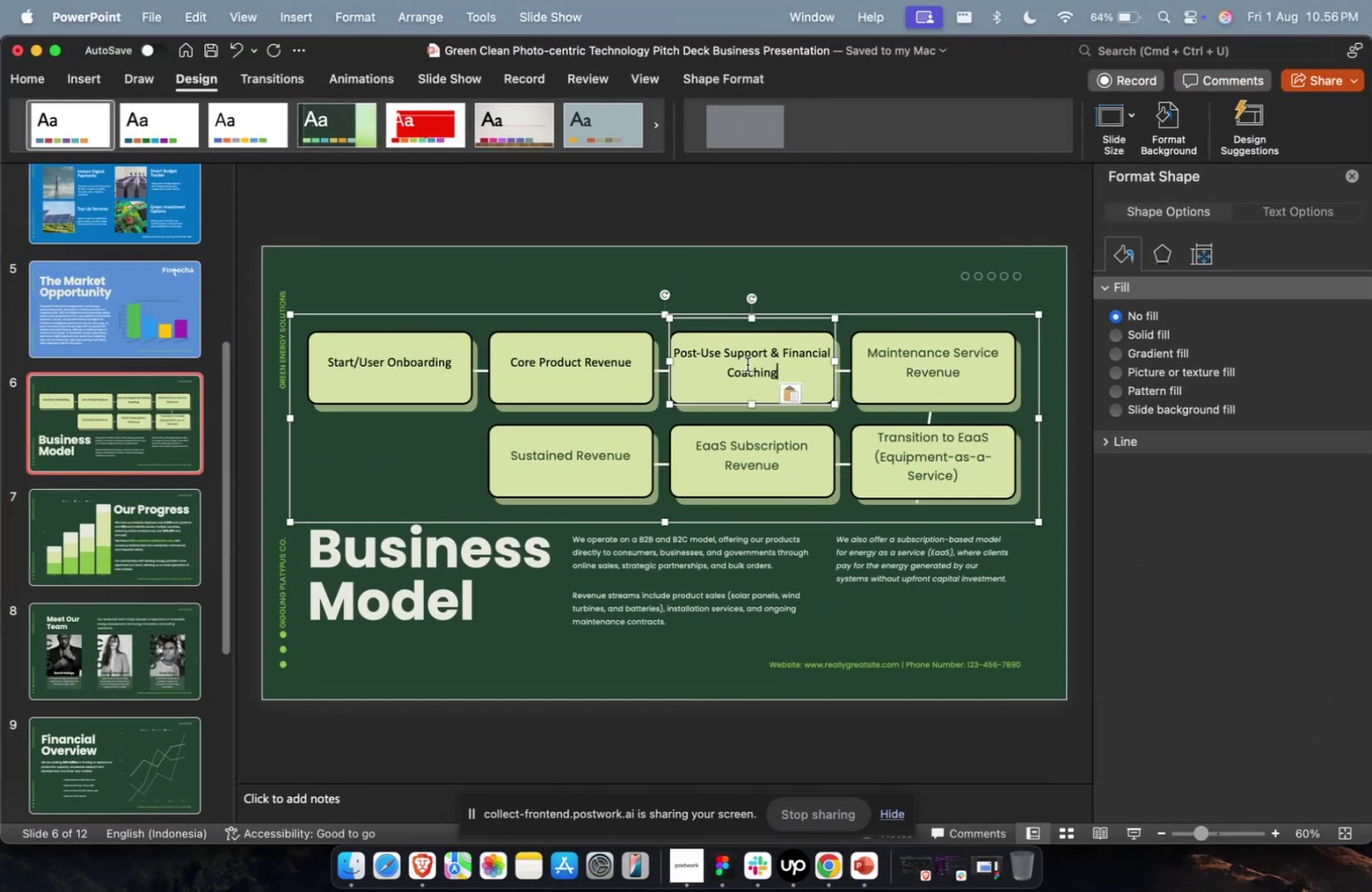 
key(Meta+CommandLeft)
 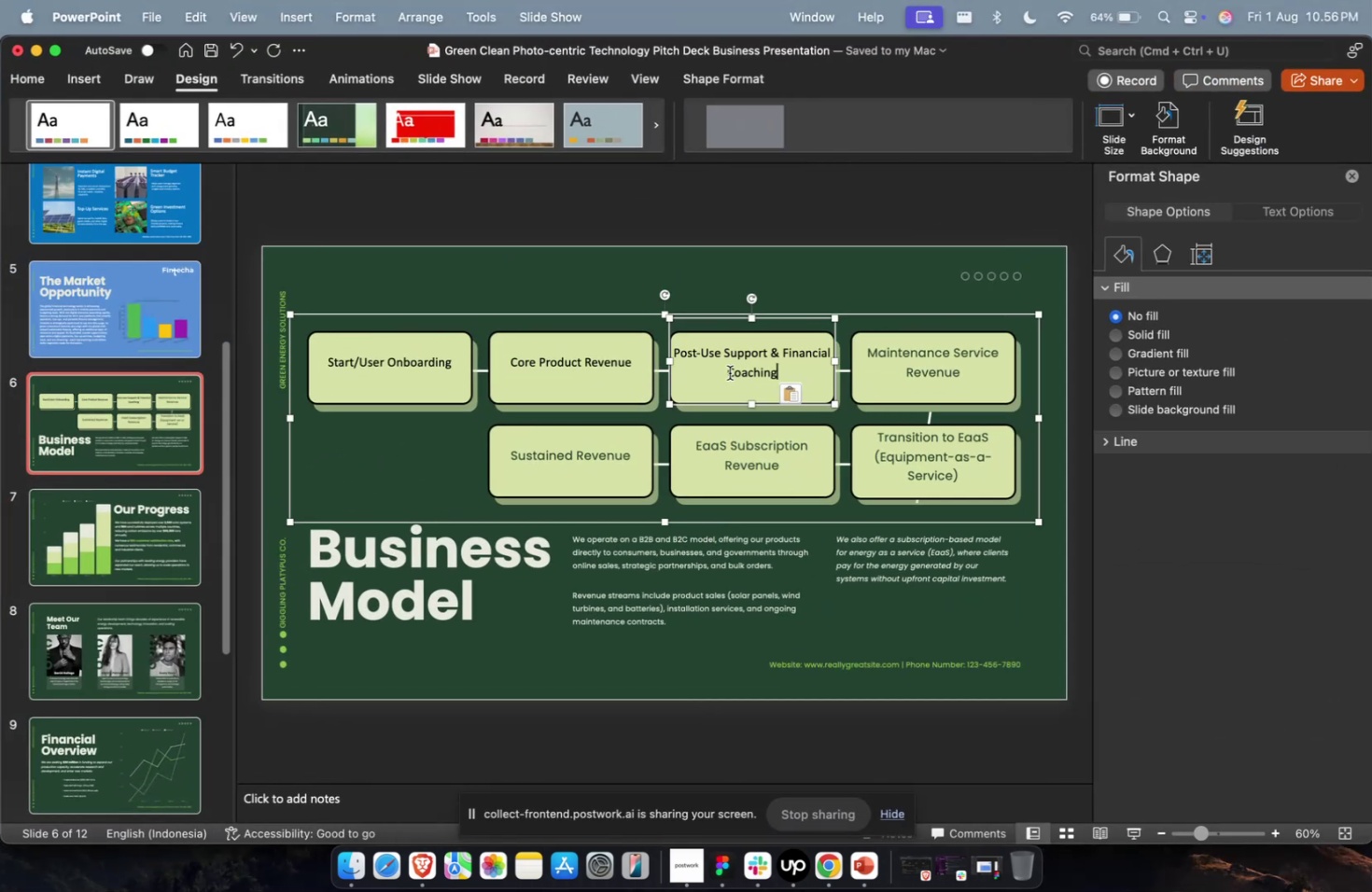 
key(Meta+1)
 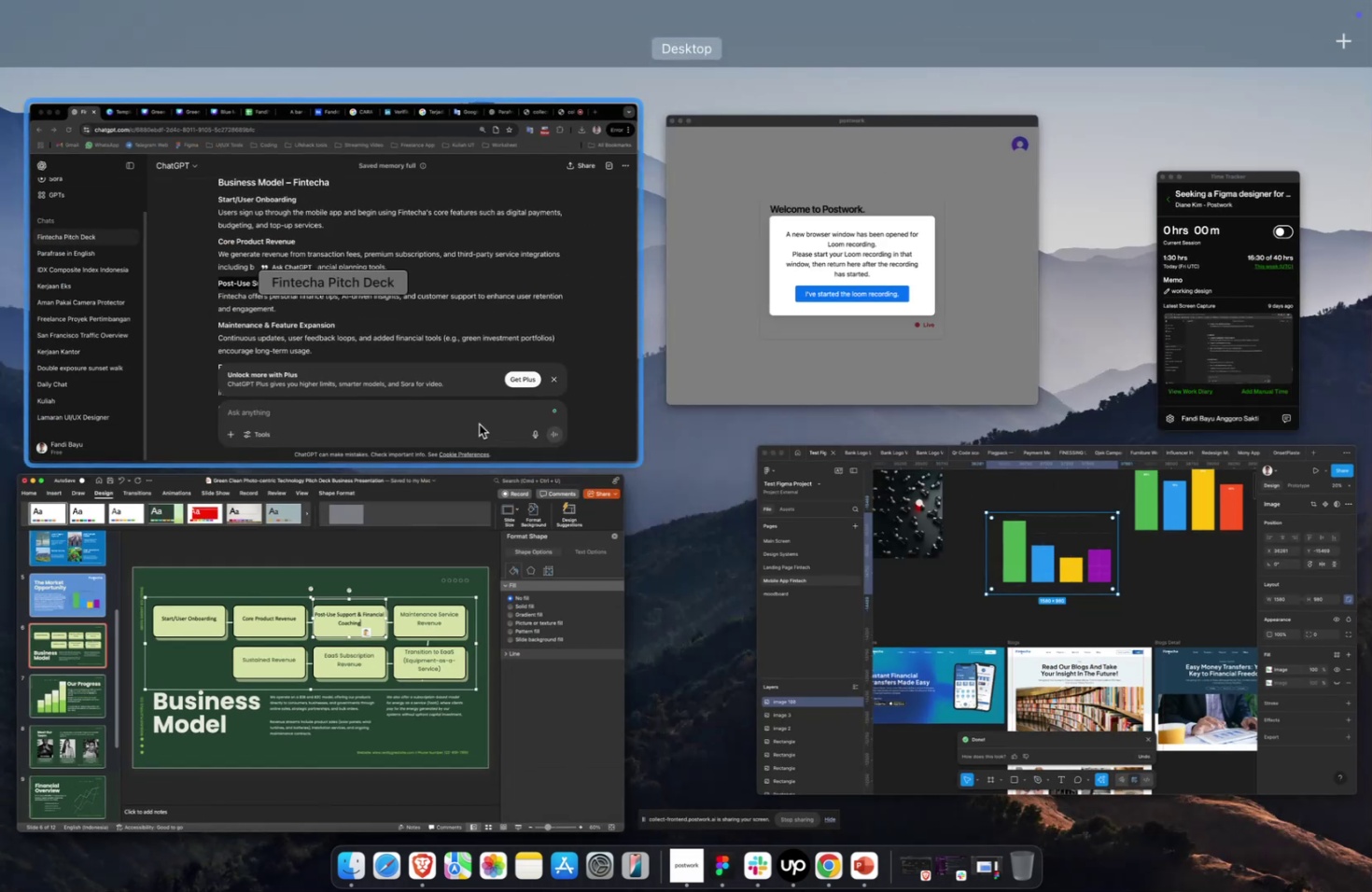 
left_click([471, 409])
 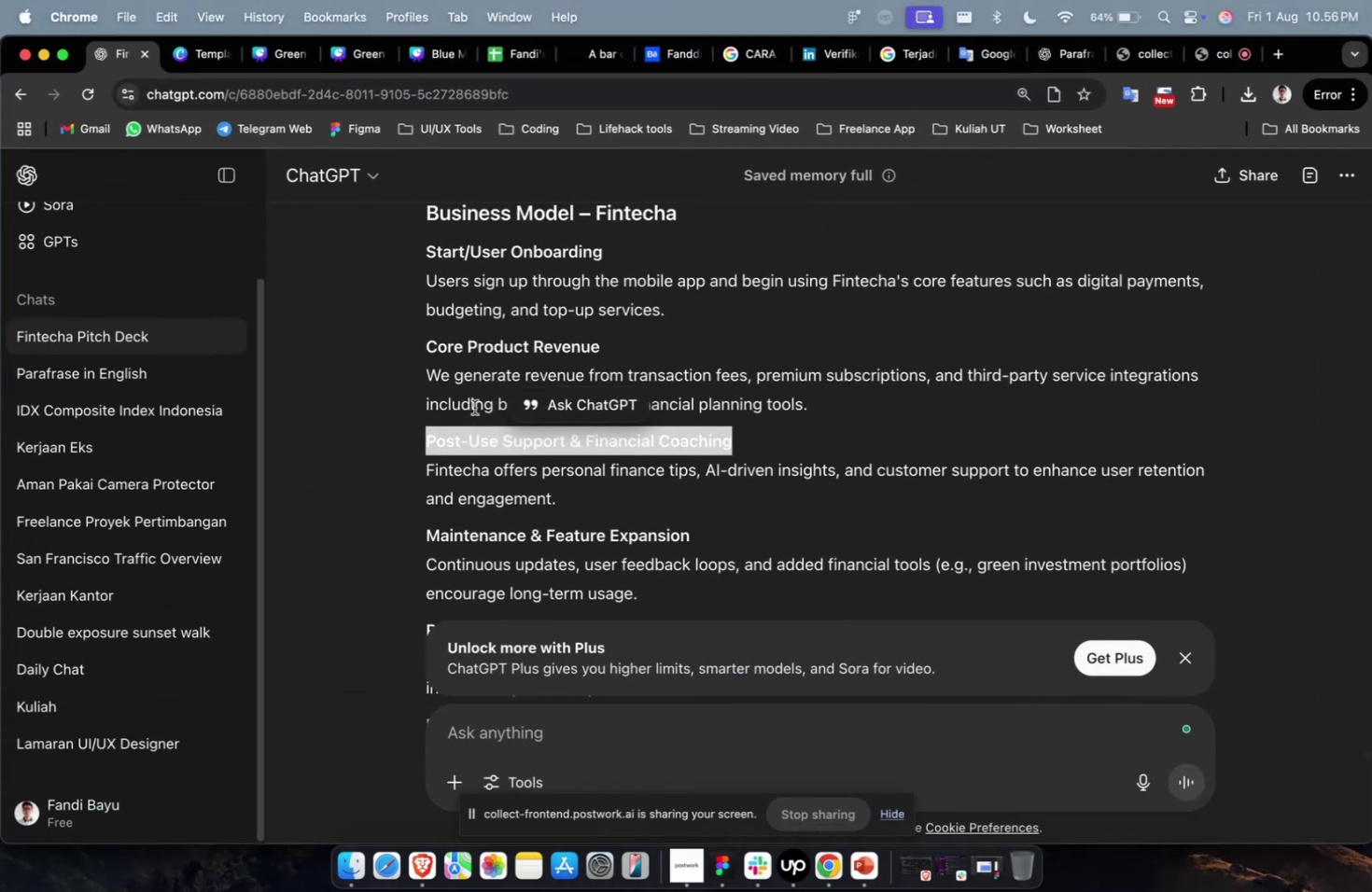 
scroll: coordinate [483, 404], scroll_direction: down, amount: 4.0
 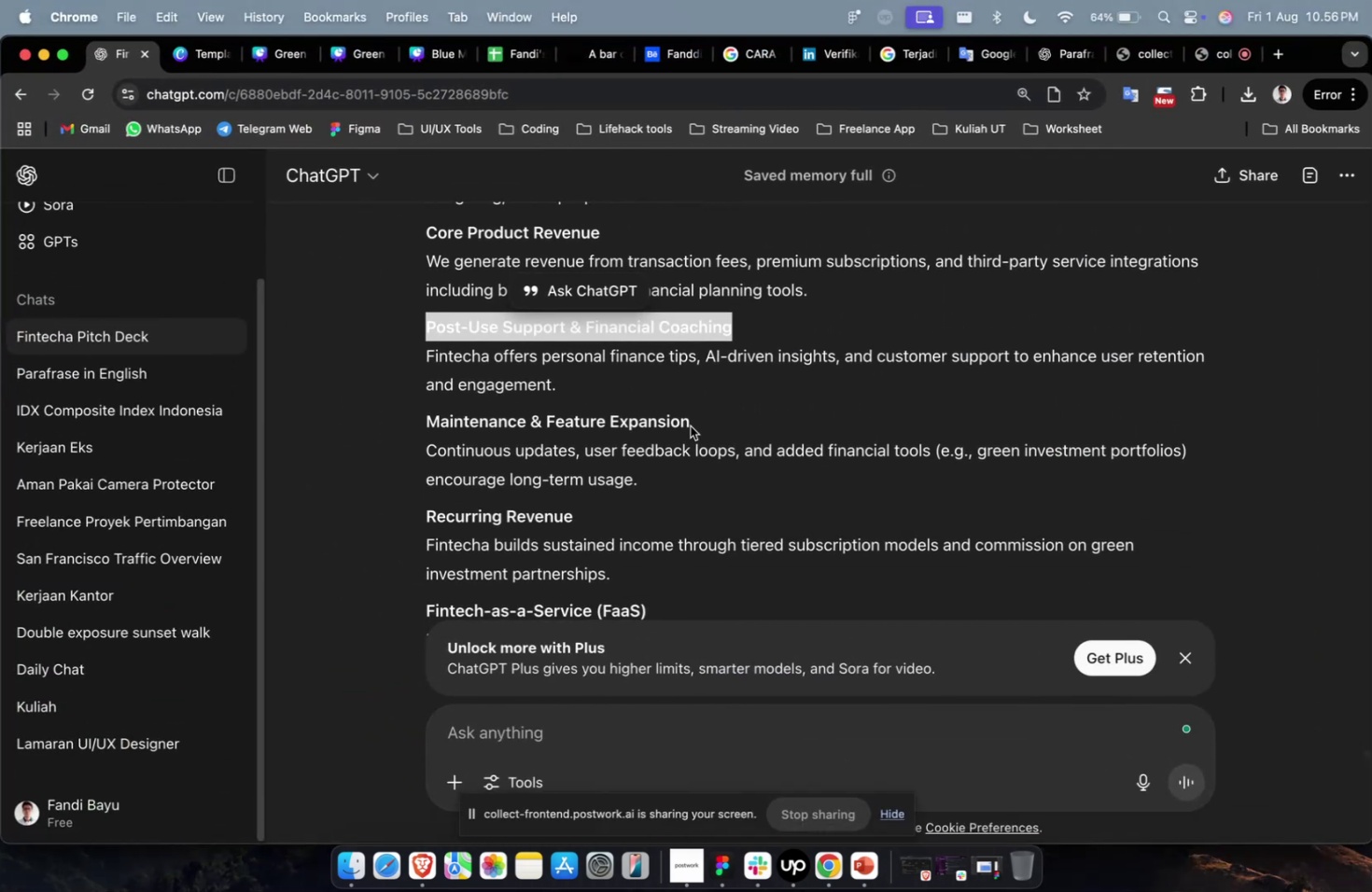 
left_click_drag(start_coordinate=[698, 422], to_coordinate=[407, 421])
 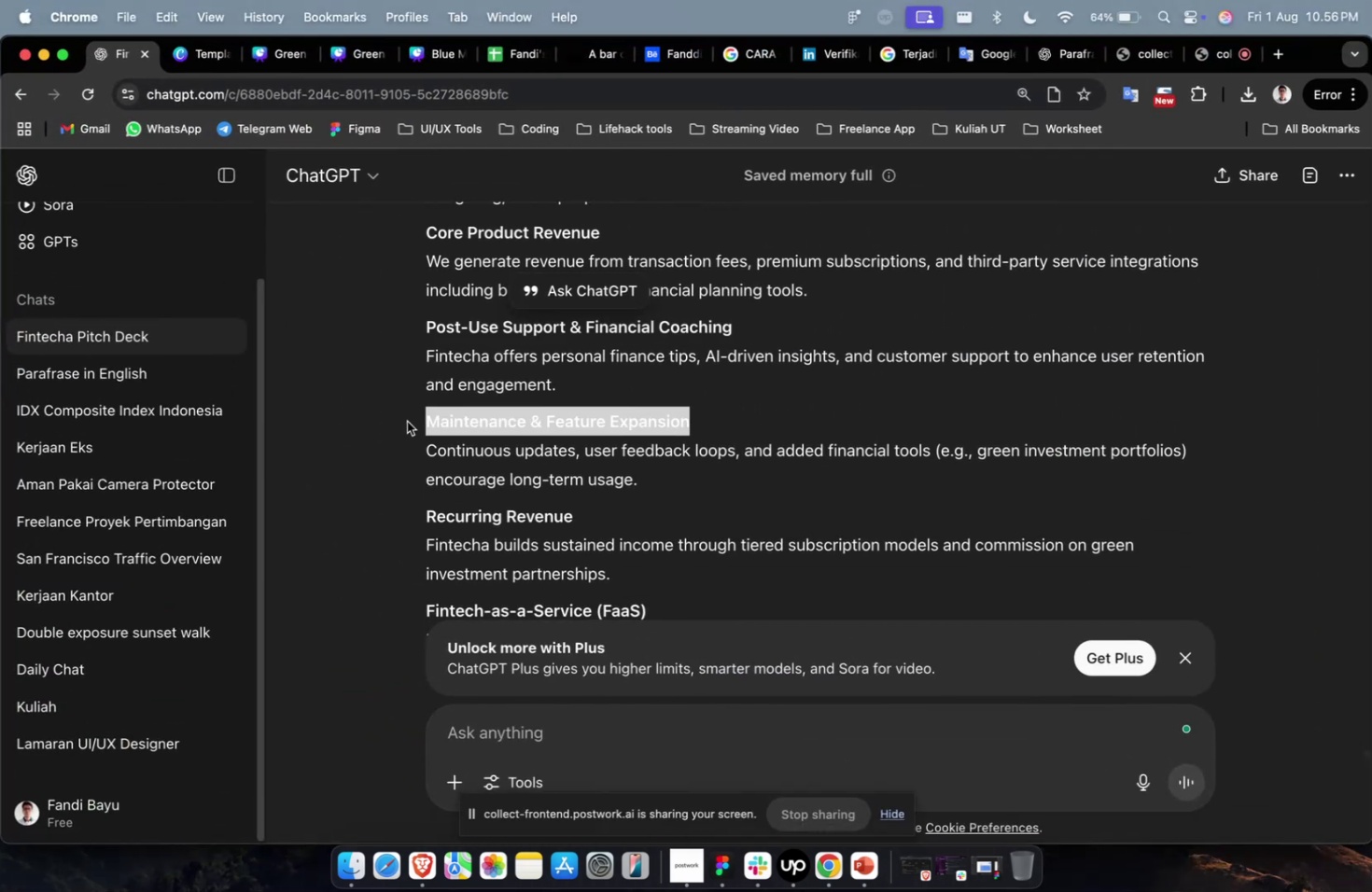 
key(Meta+C)
 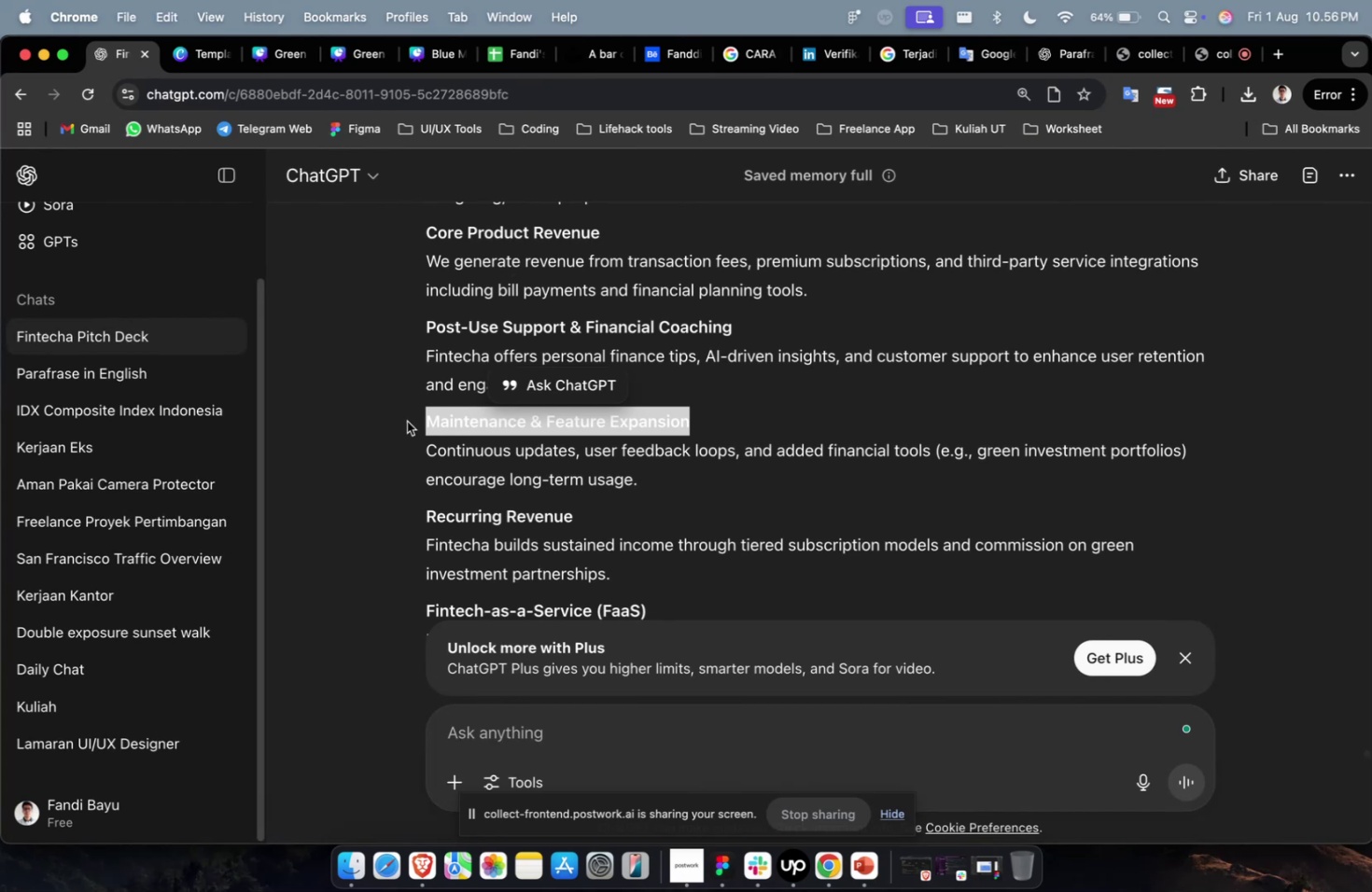 
key(Meta+1)
 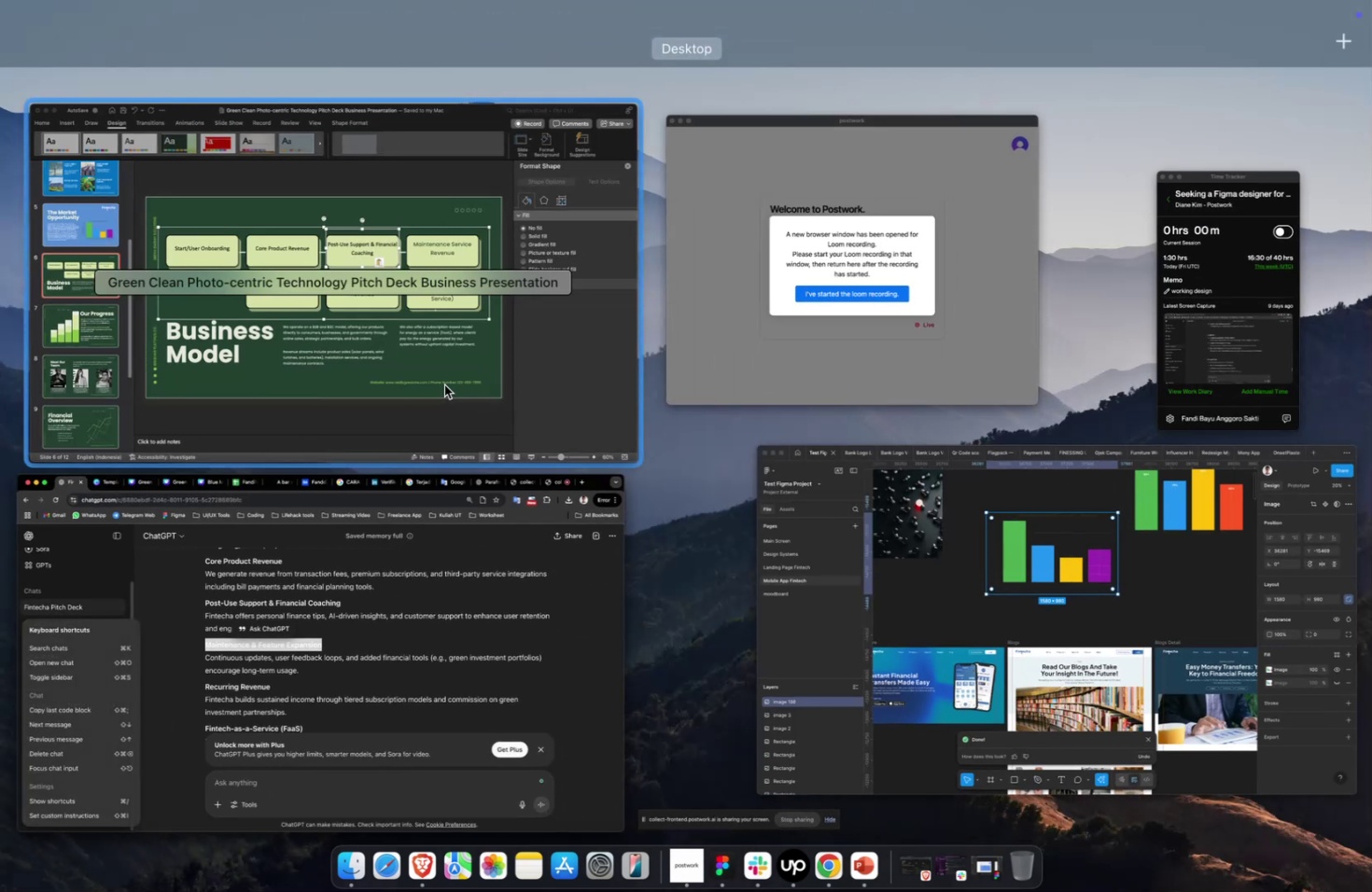 
left_click([444, 384])
 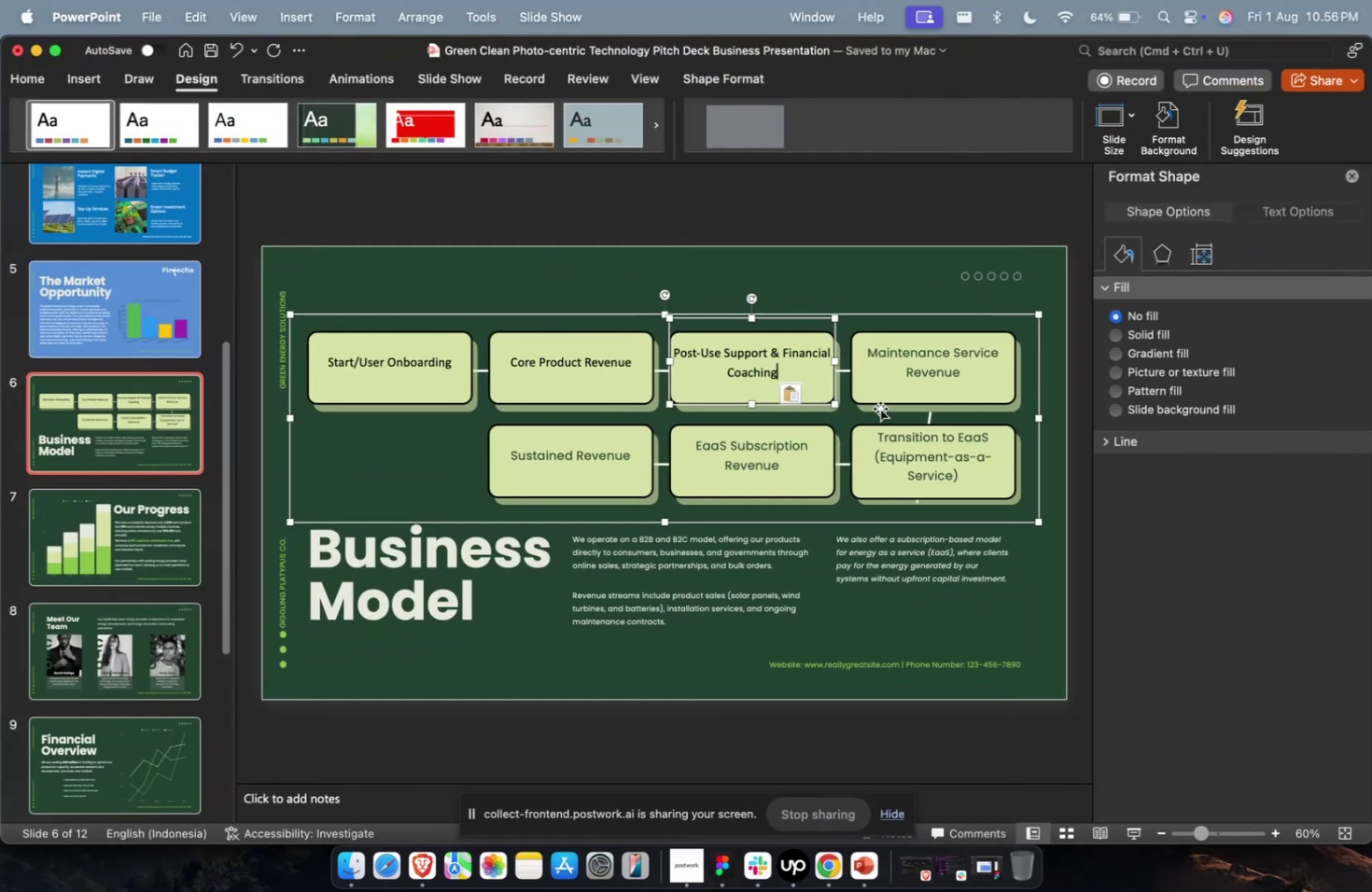 
left_click([921, 386])
 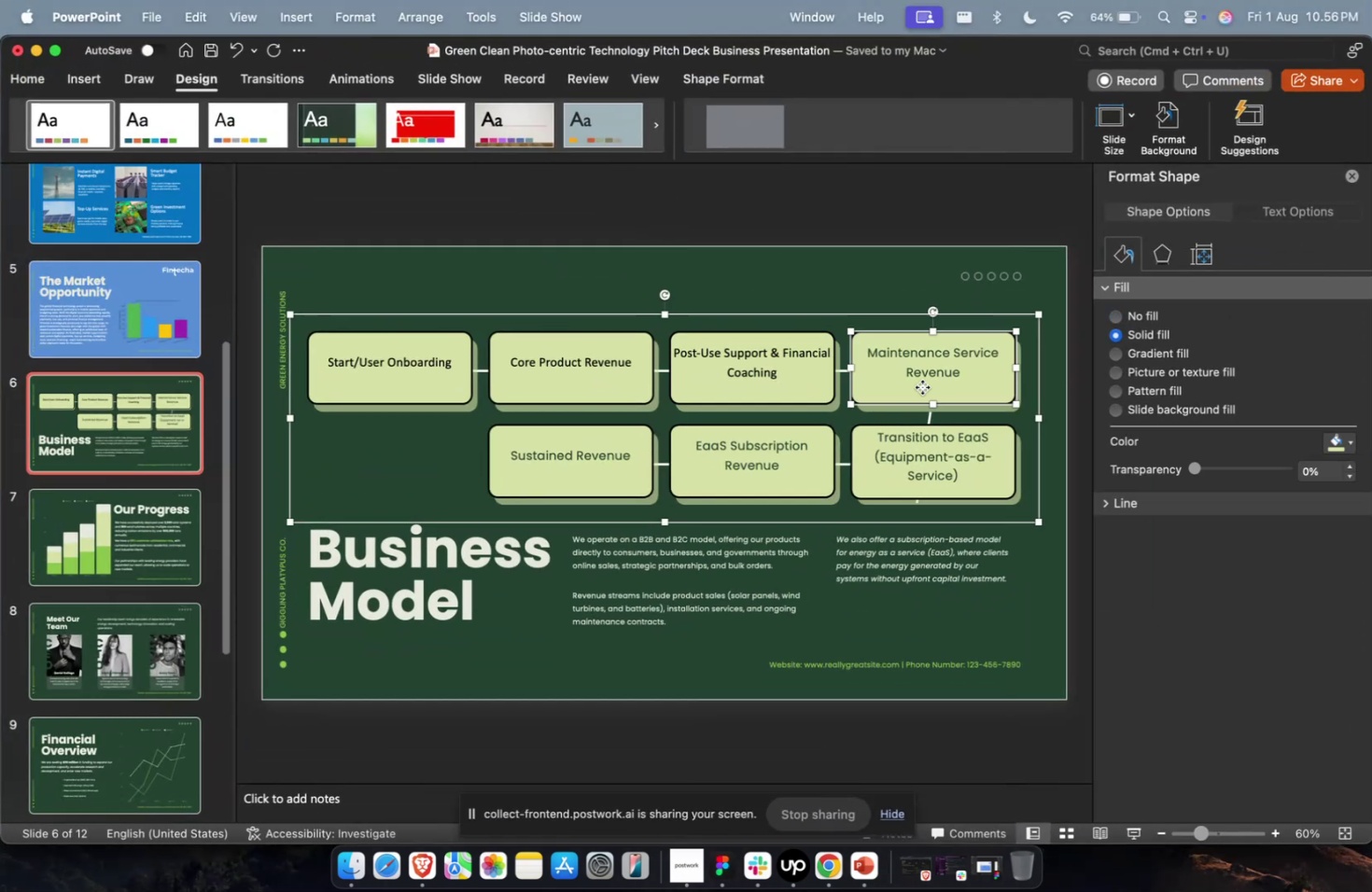 
key(Meta+CommandLeft)
 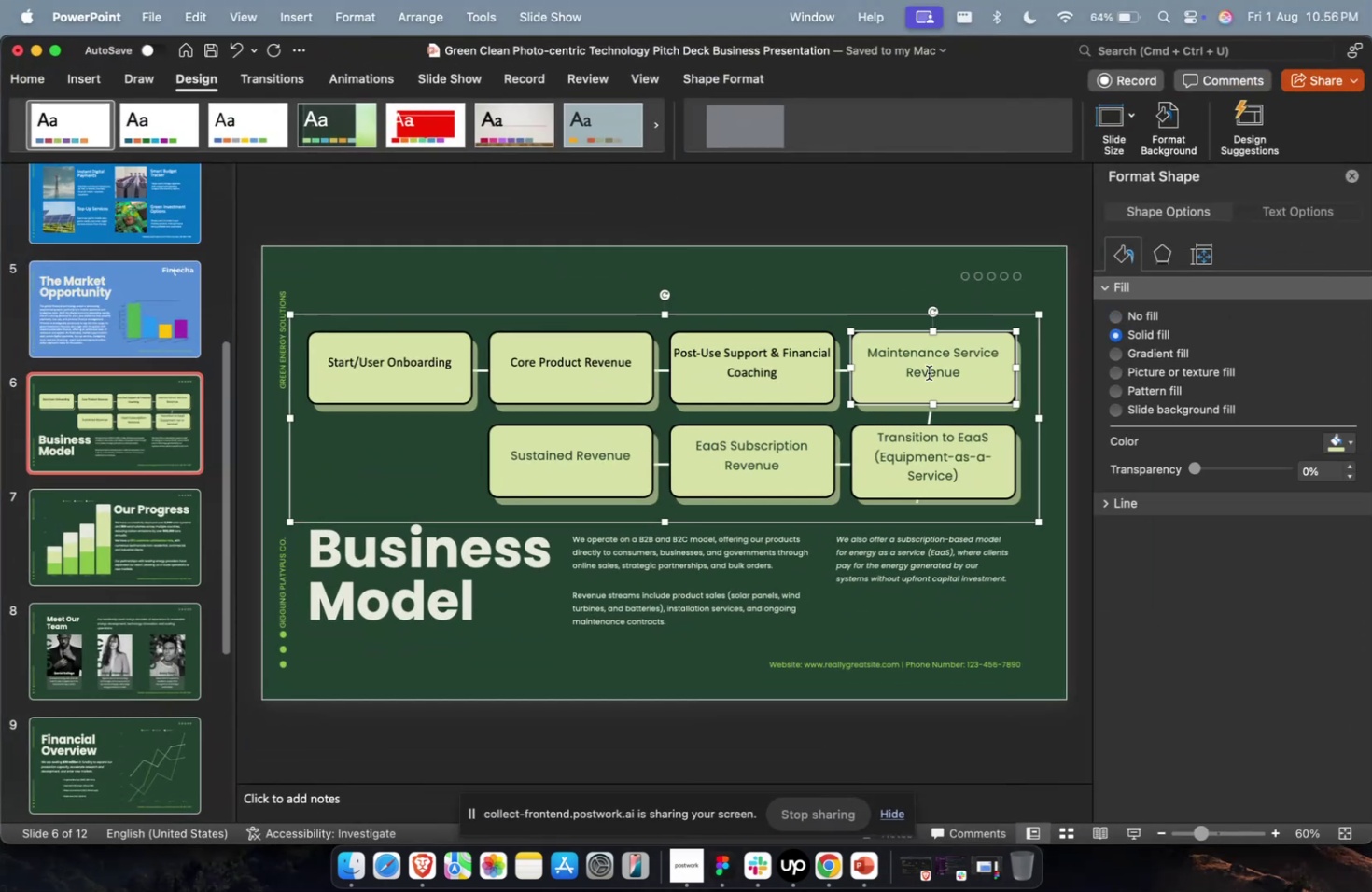 
double_click([928, 372])
 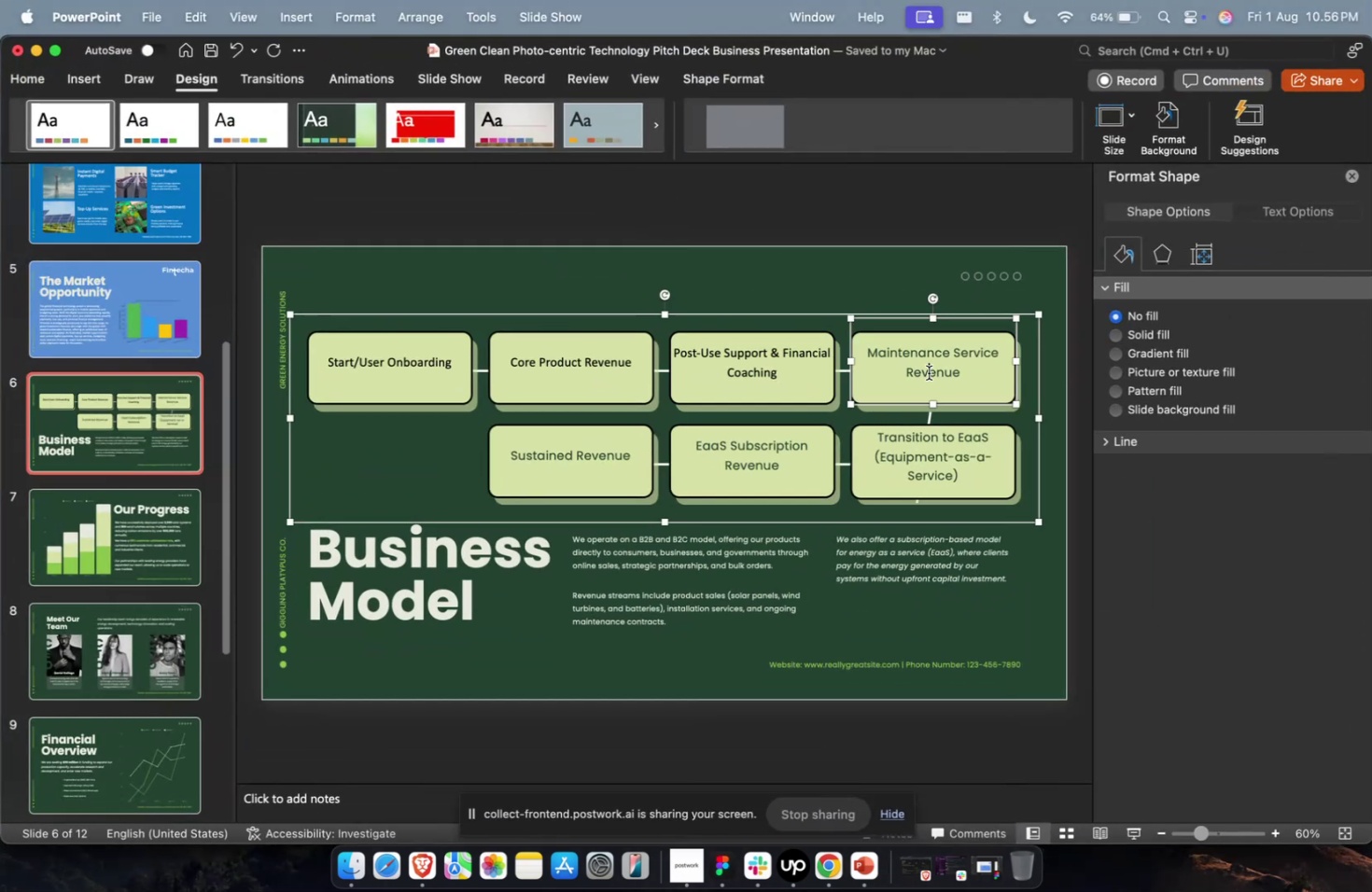 
key(Meta+A)
 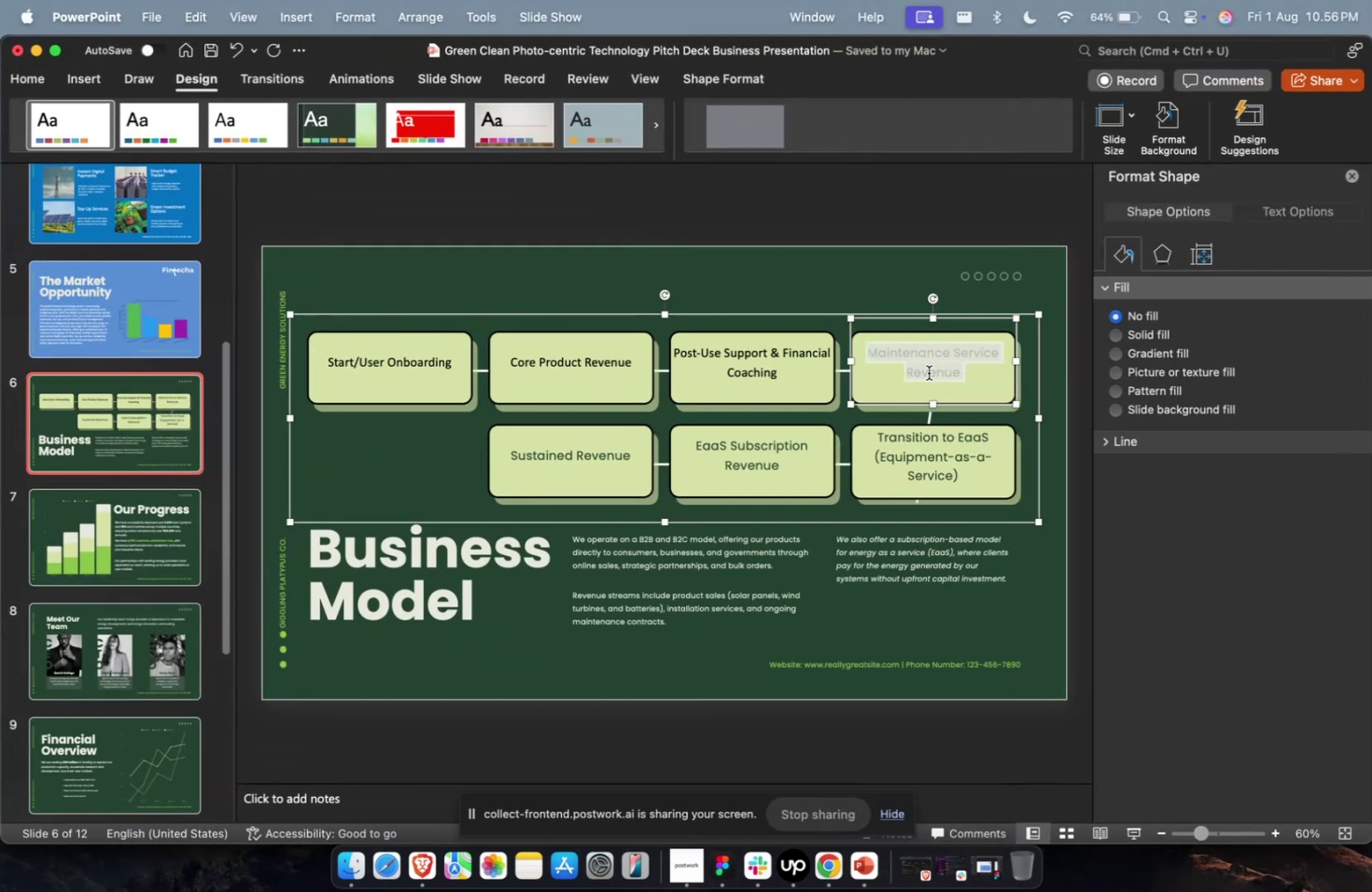 
key(Meta+V)
 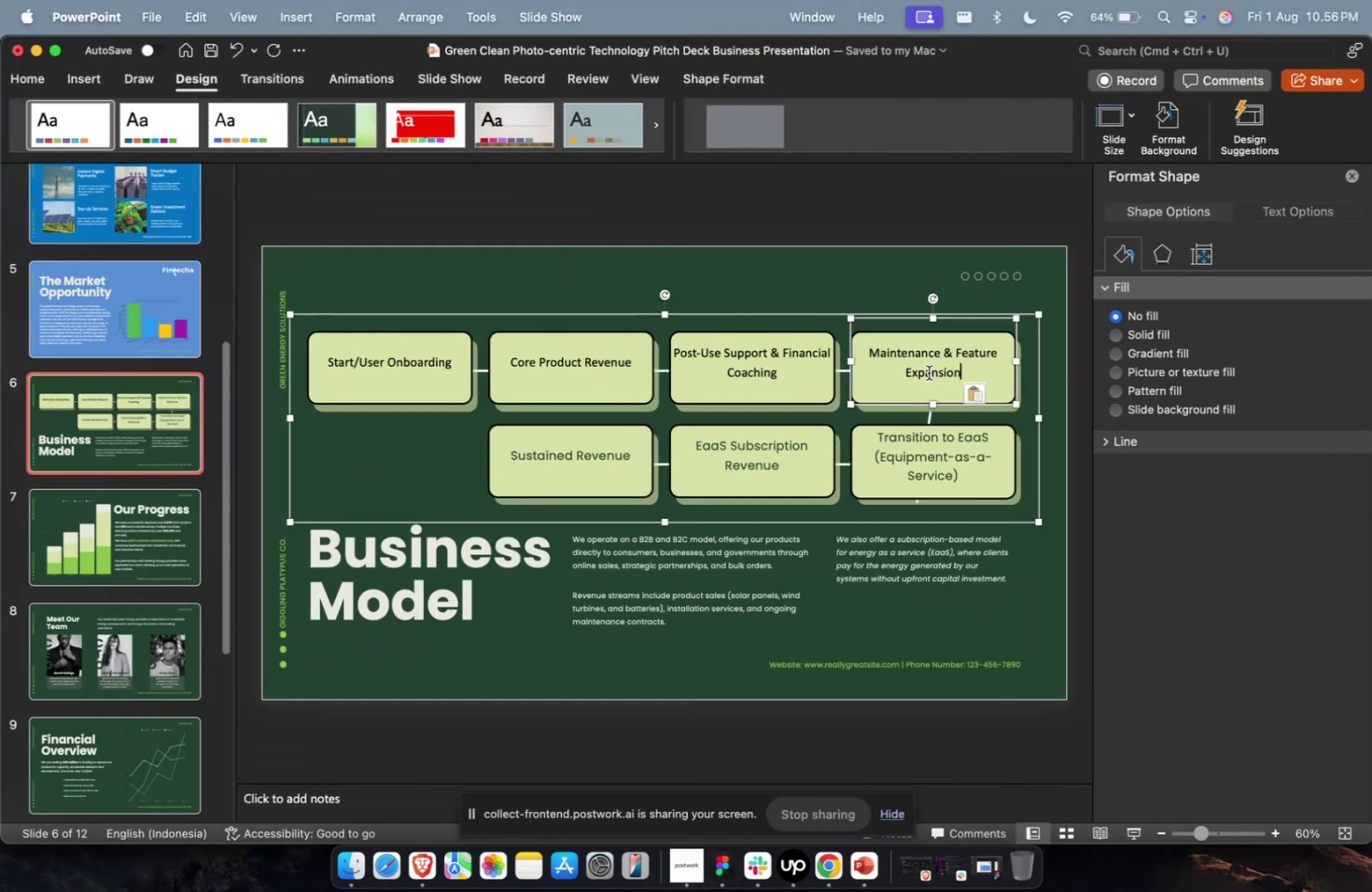 
key(Meta+1)
 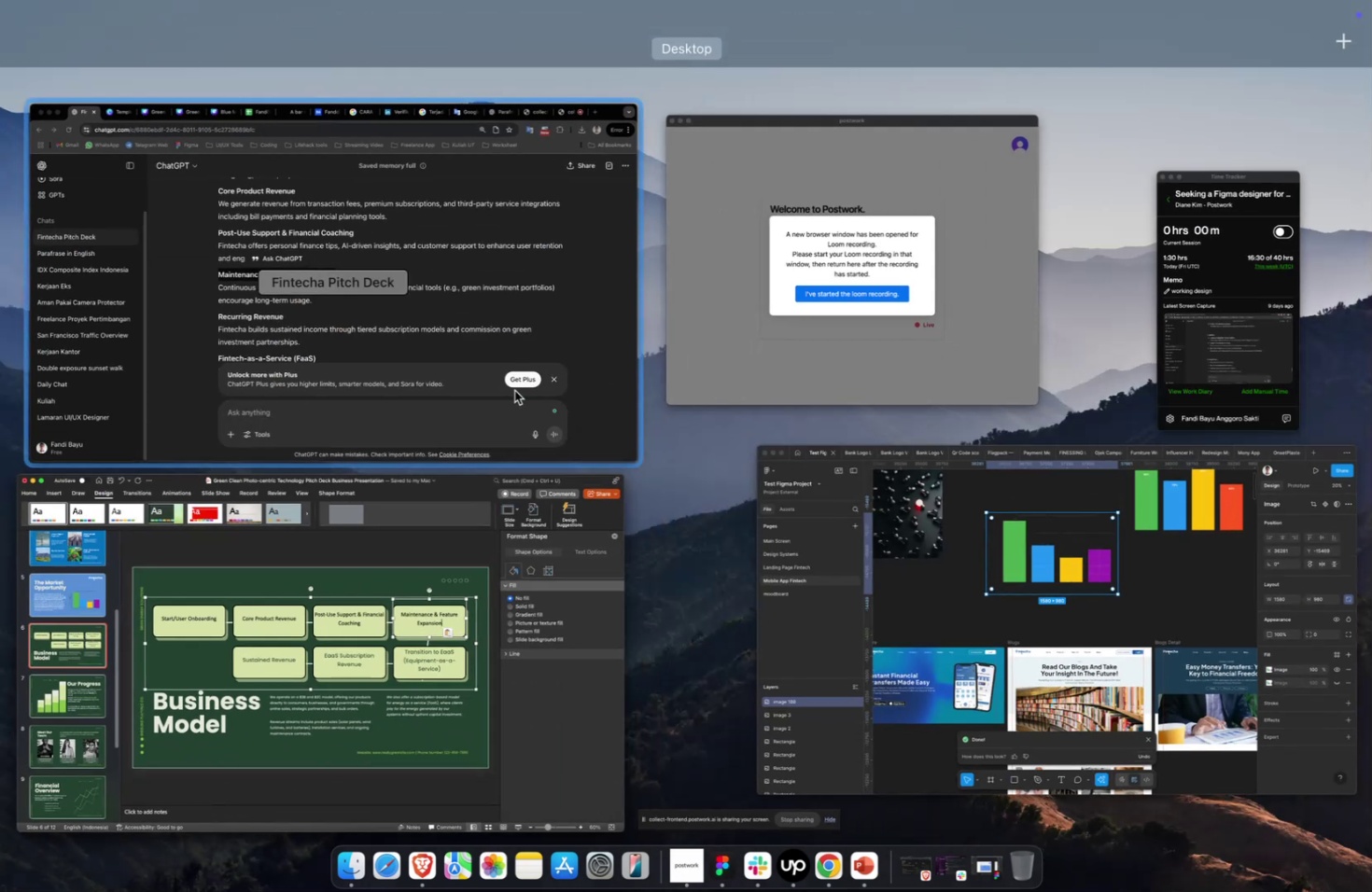 
left_click([489, 377])
 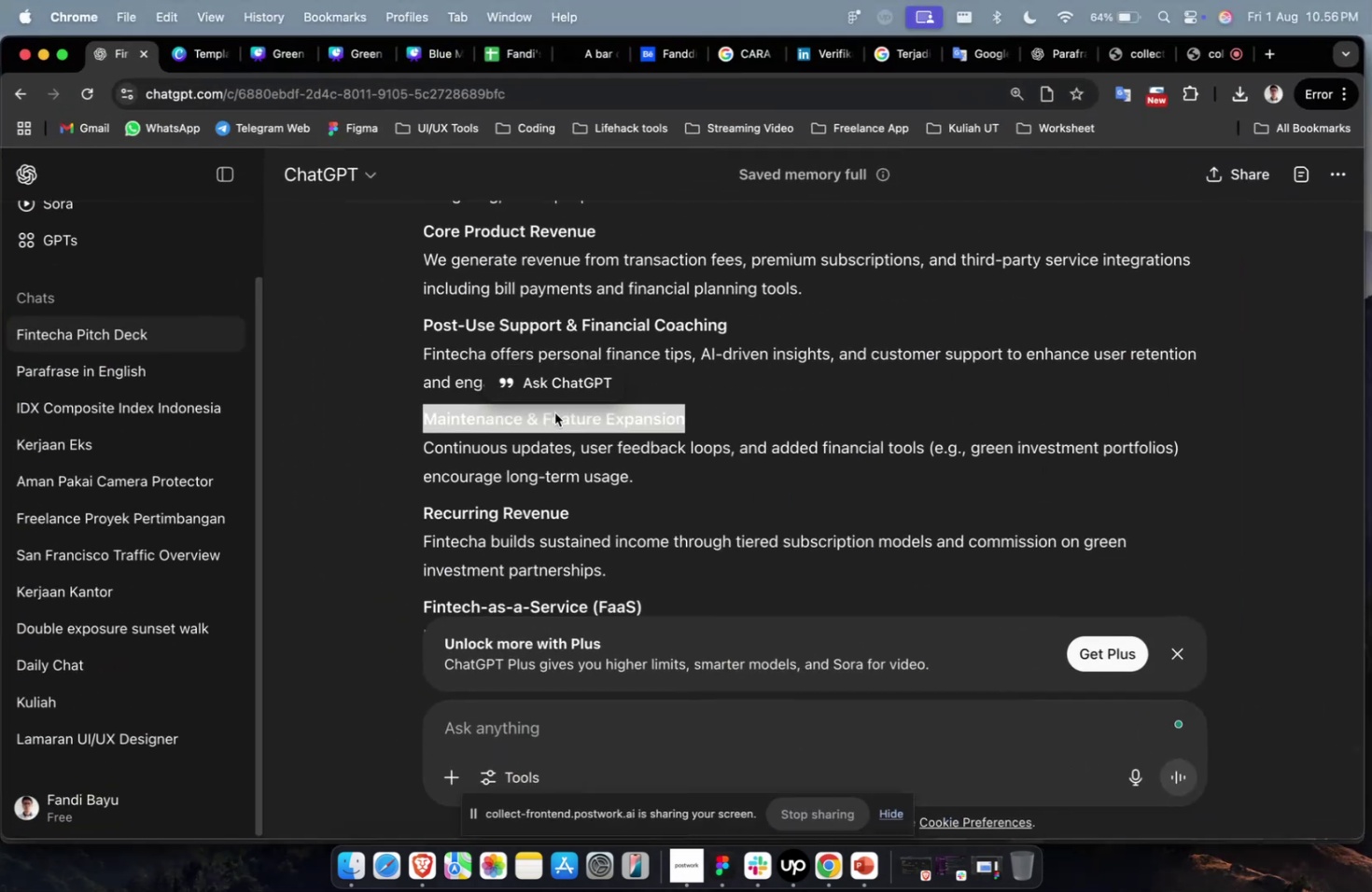 
scroll: coordinate [559, 413], scroll_direction: down, amount: 2.0
 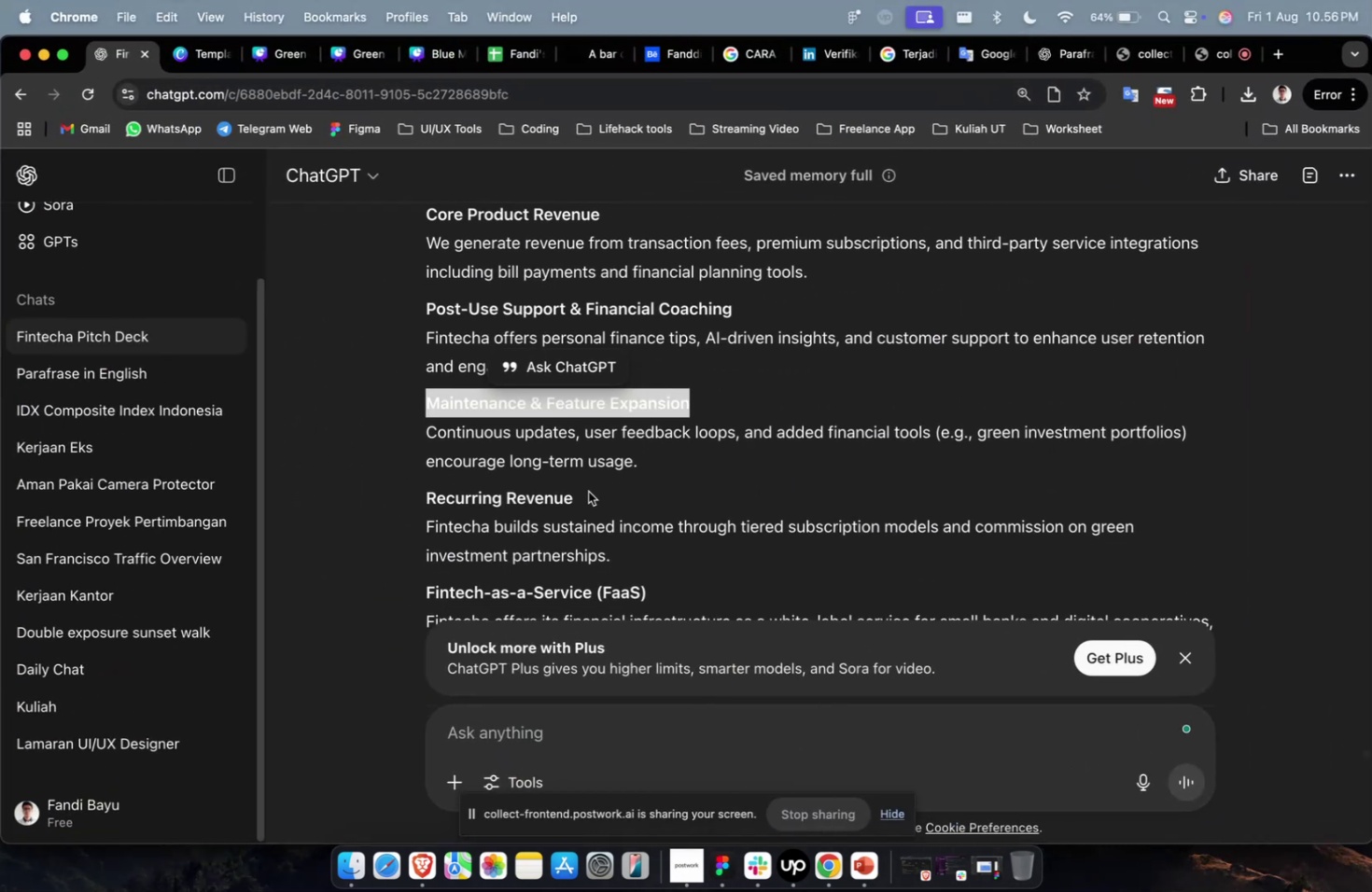 
left_click_drag(start_coordinate=[589, 496], to_coordinate=[371, 492])
 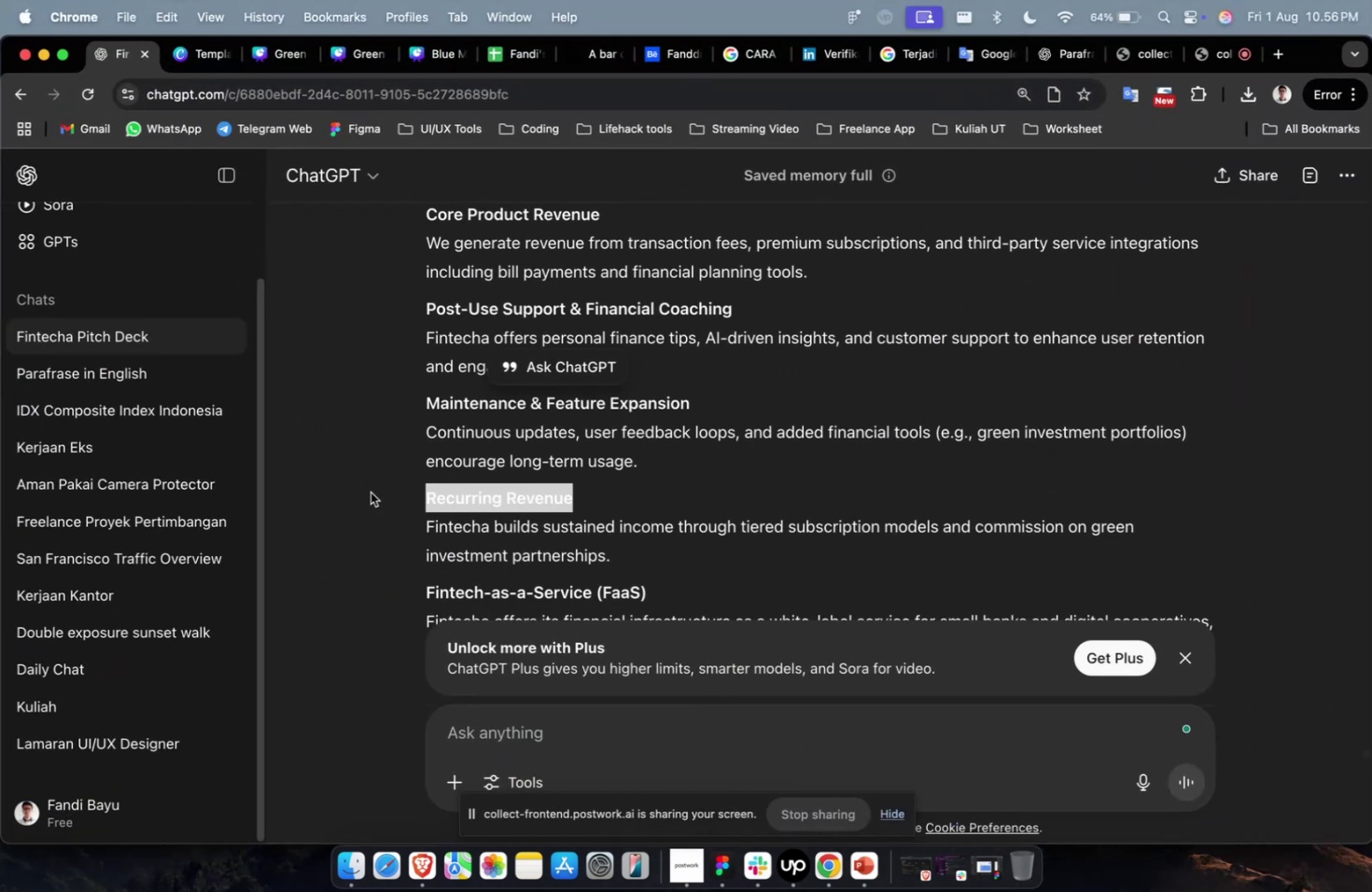 
key(Meta+CommandLeft)
 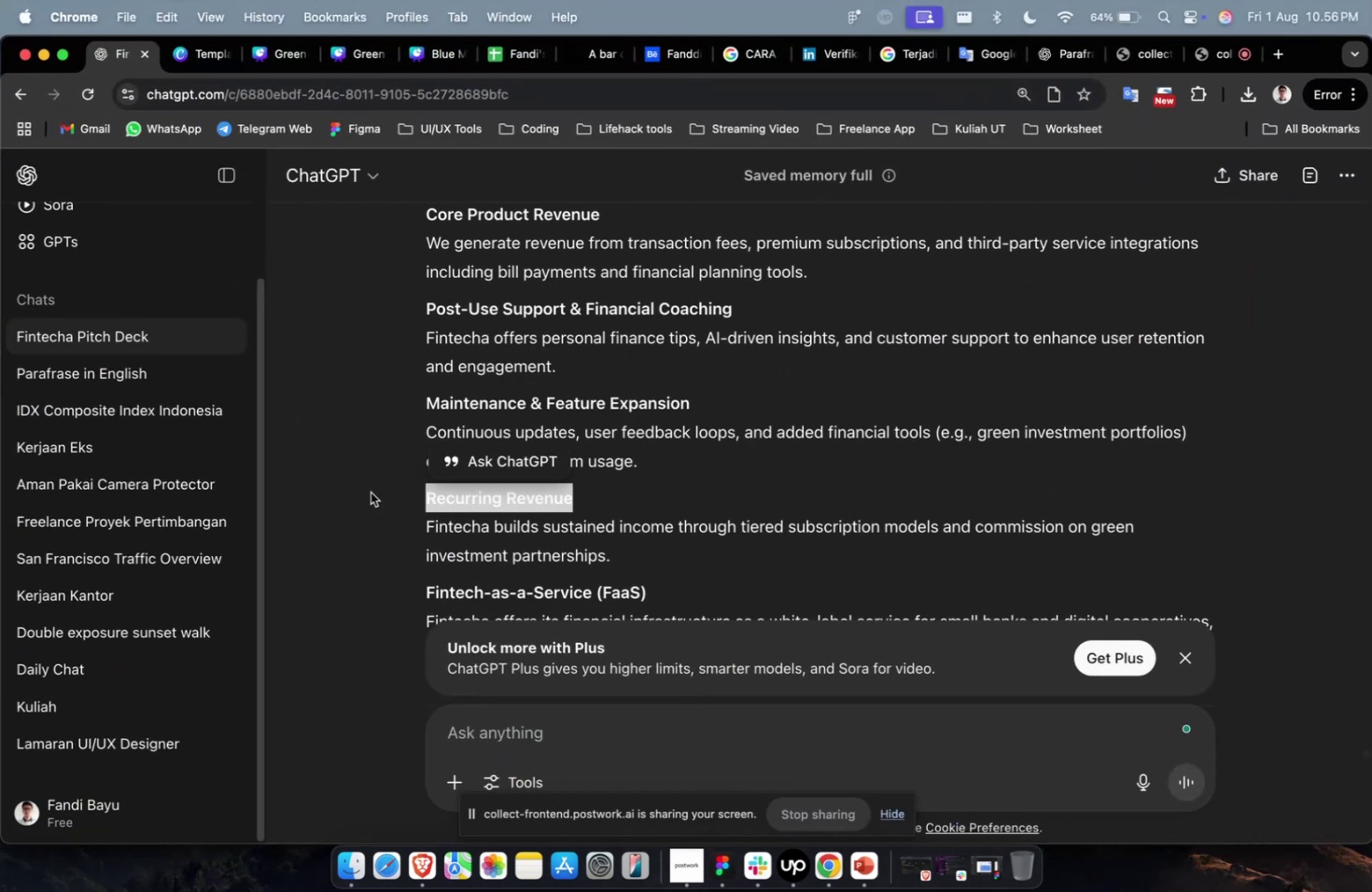 
key(Meta+C)
 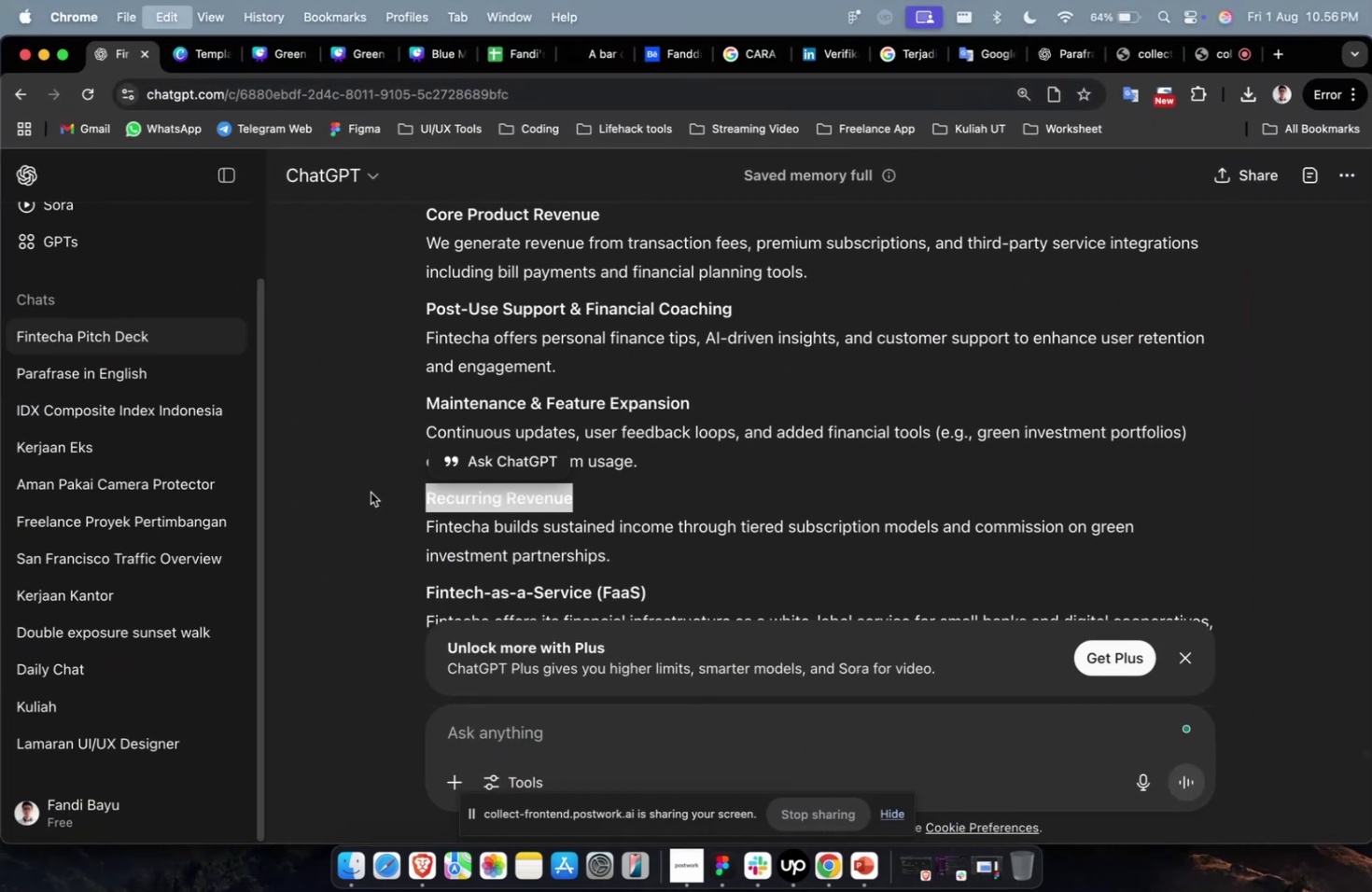 
key(Meta+1)
 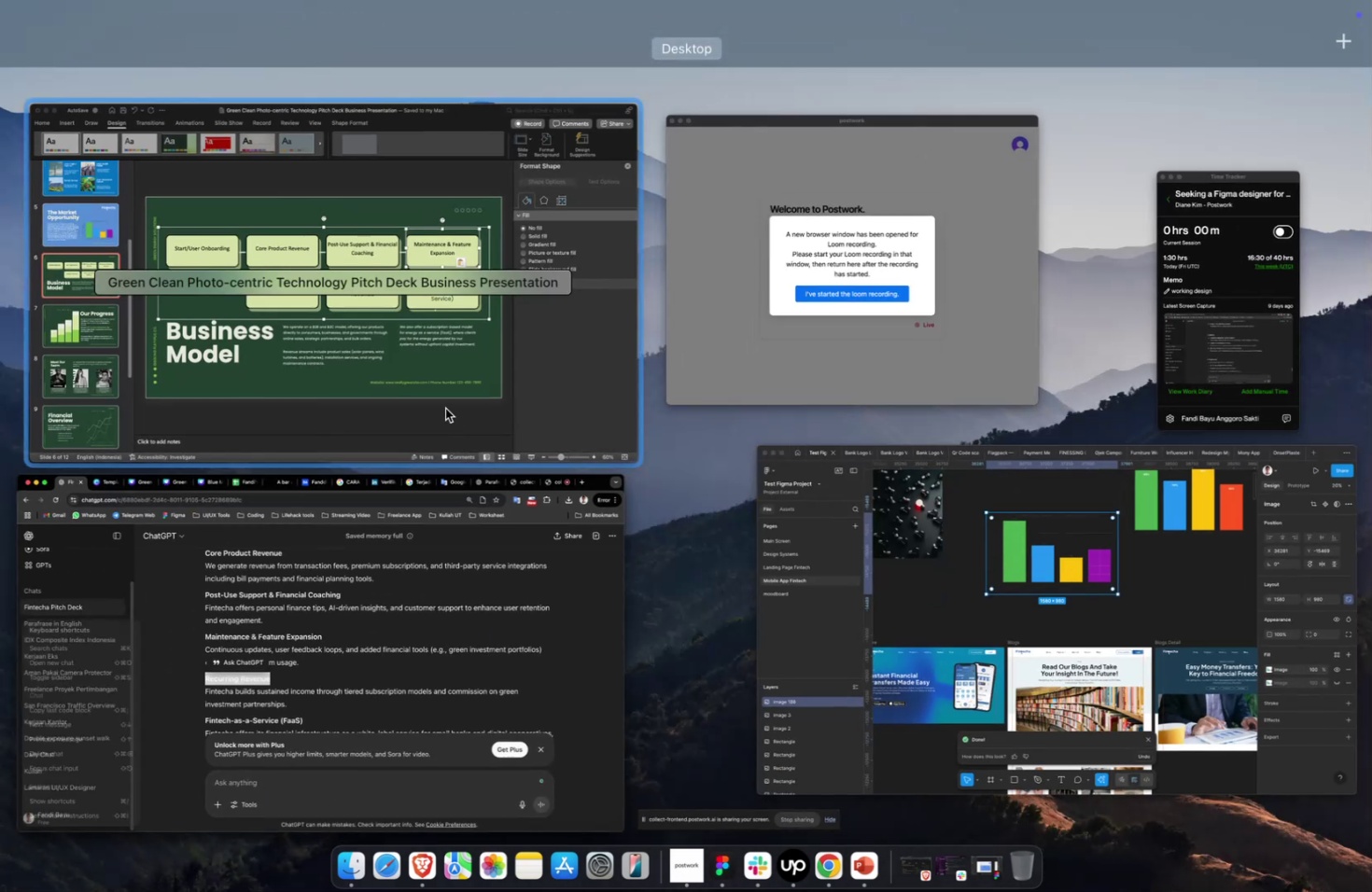 
left_click([442, 403])
 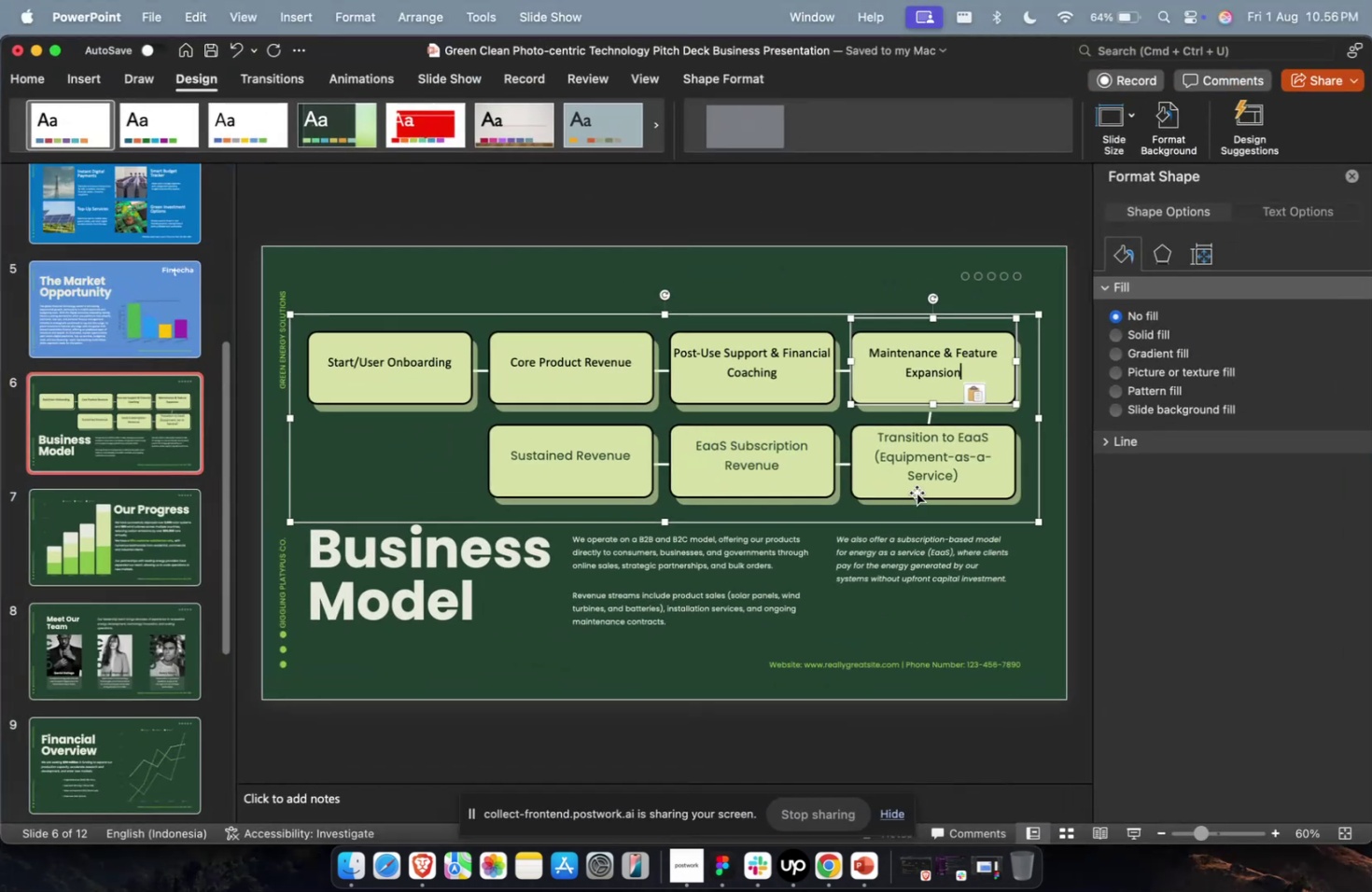 
left_click([919, 453])
 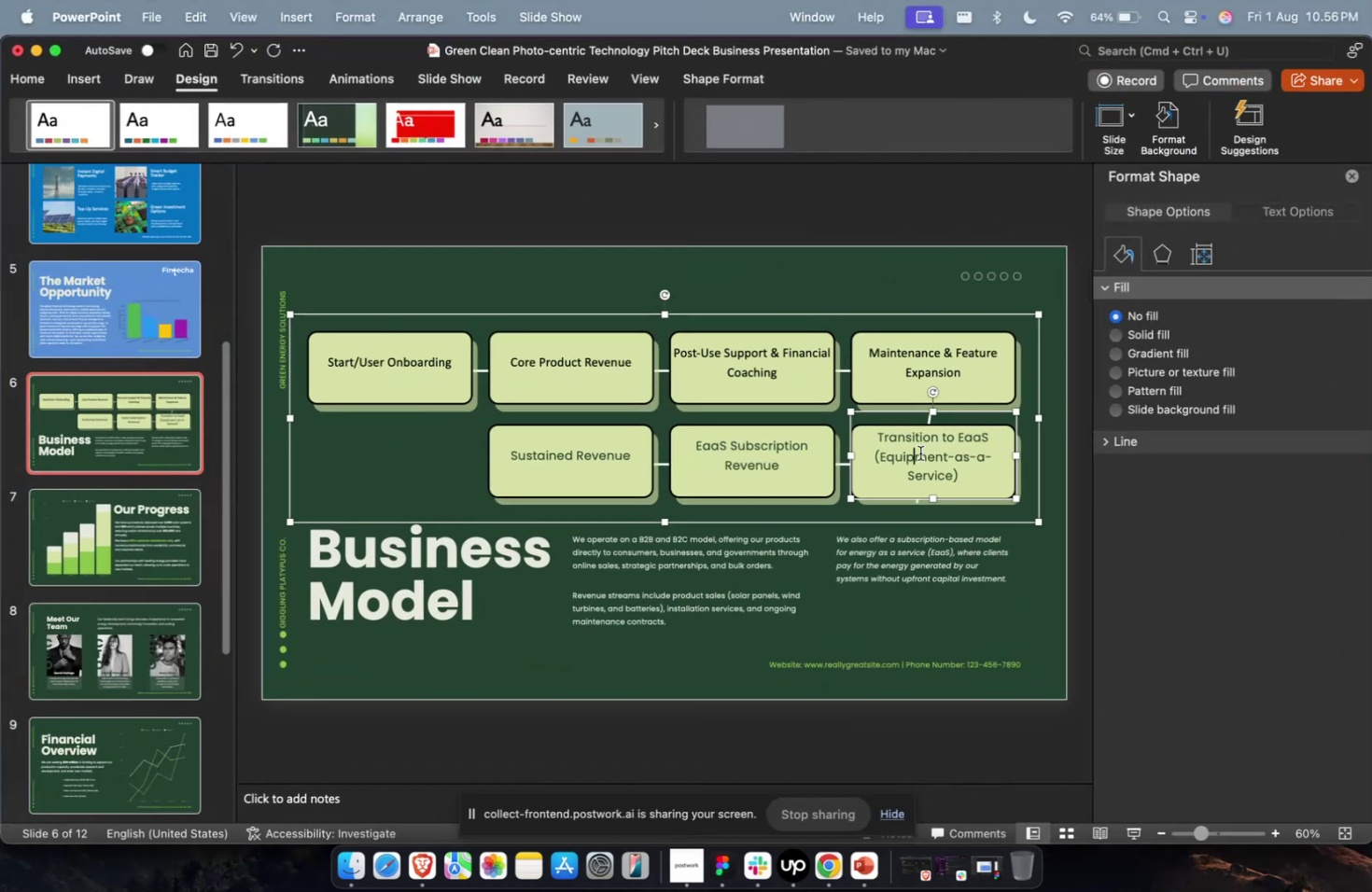 
key(Meta+A)
 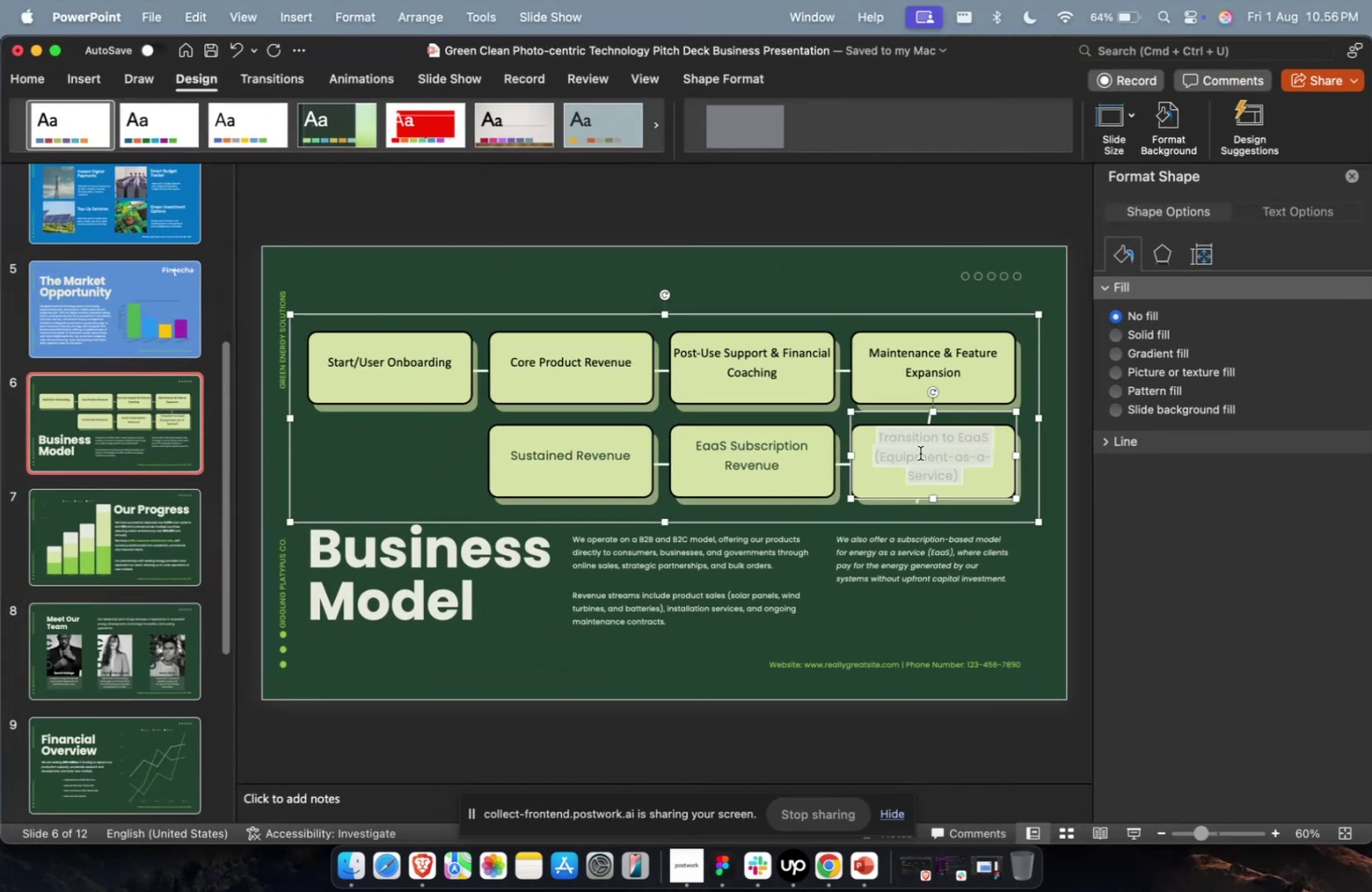 
key(Meta+V)
 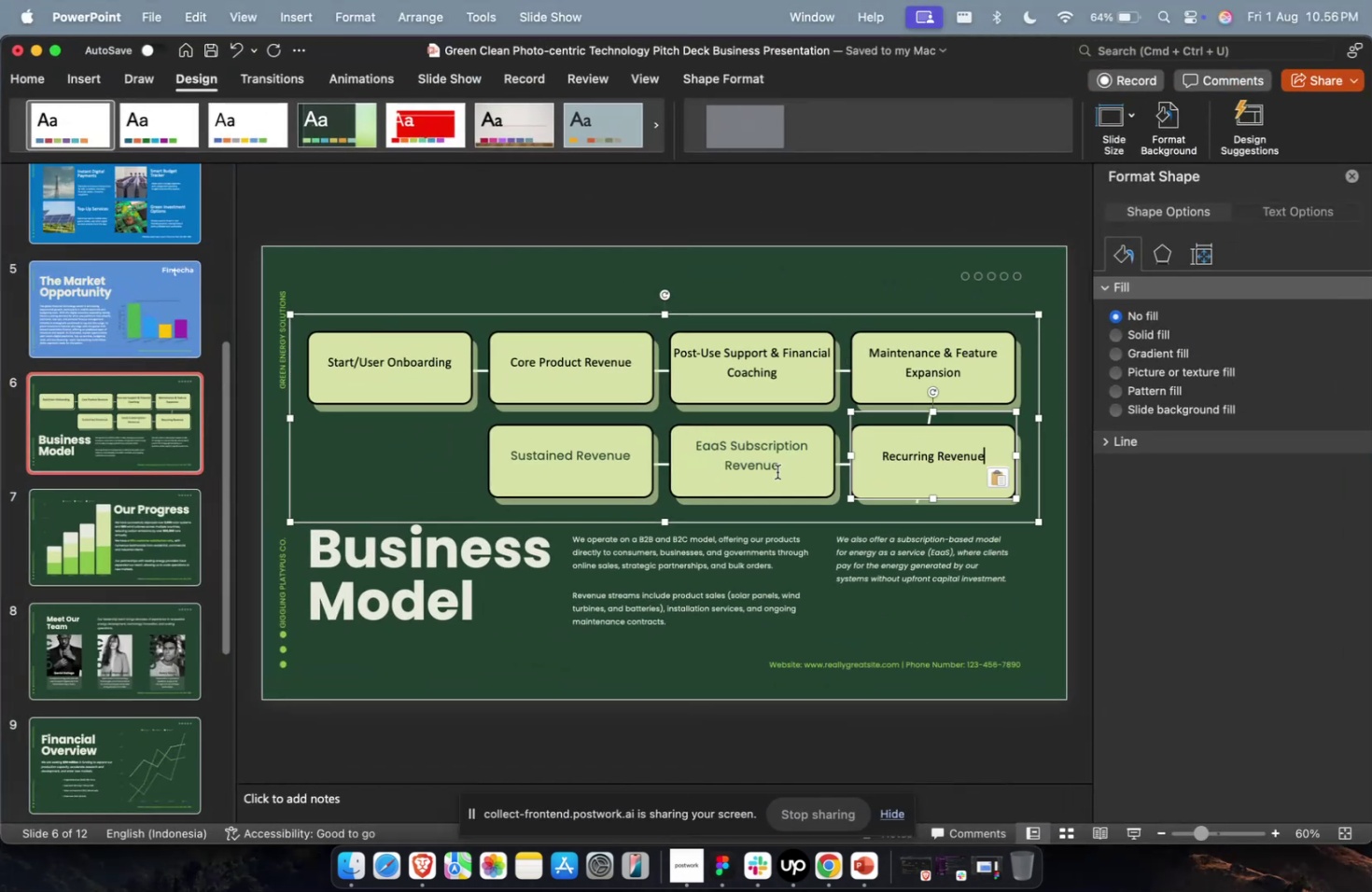 
key(Meta+1)
 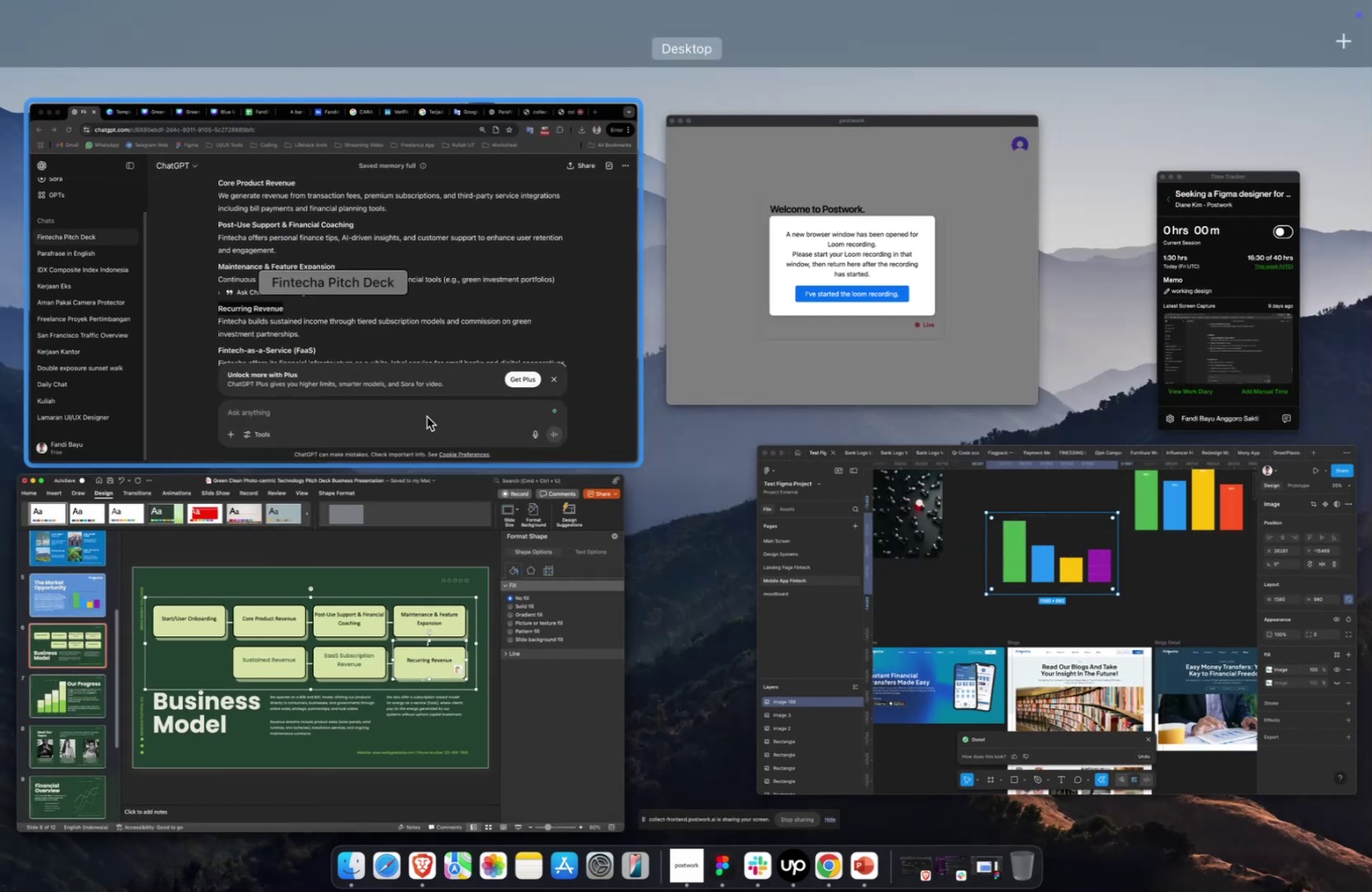 
left_click([409, 411])
 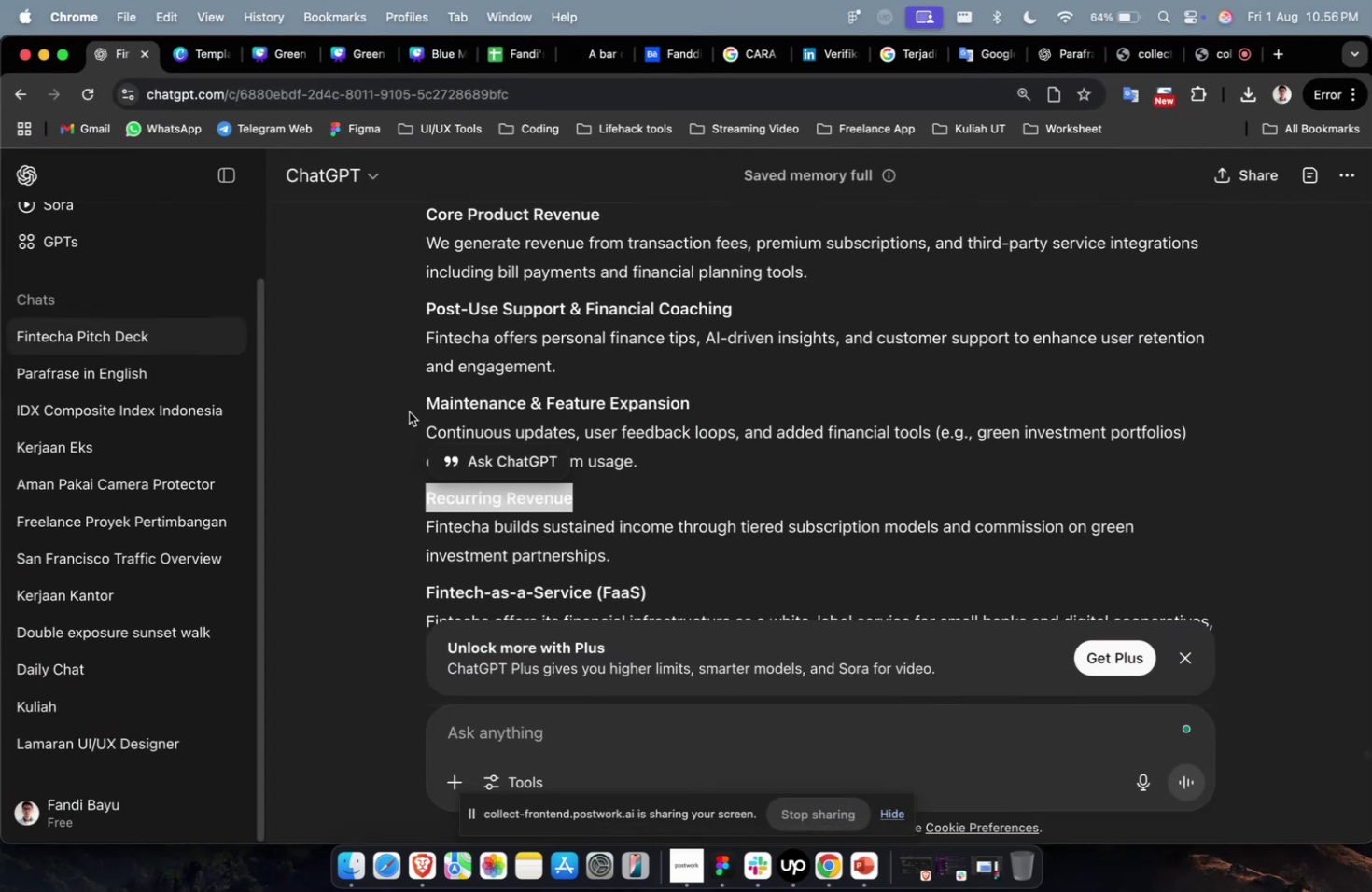 
scroll: coordinate [410, 413], scroll_direction: down, amount: 6.0
 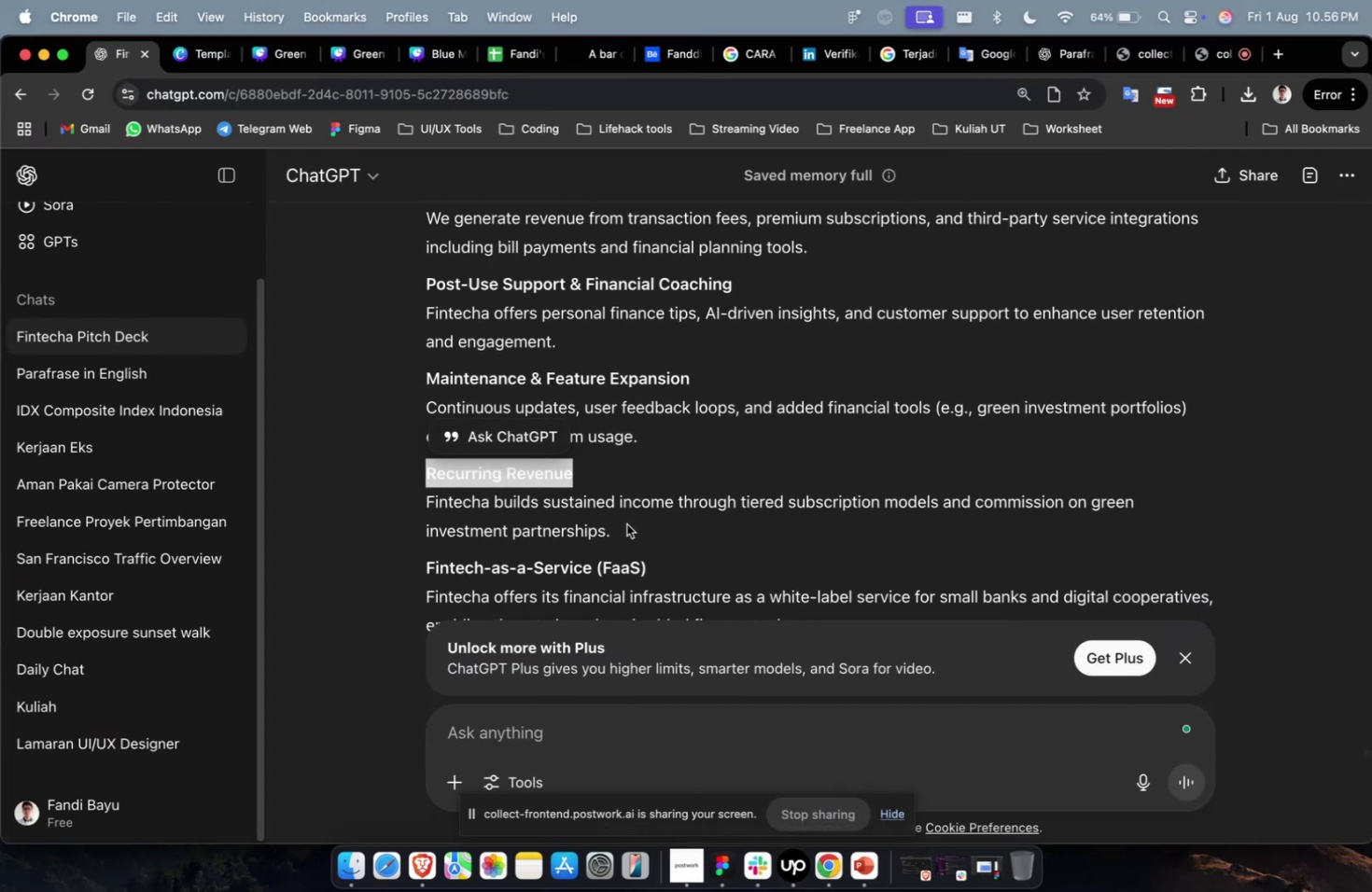 
left_click_drag(start_coordinate=[653, 564], to_coordinate=[416, 553])
 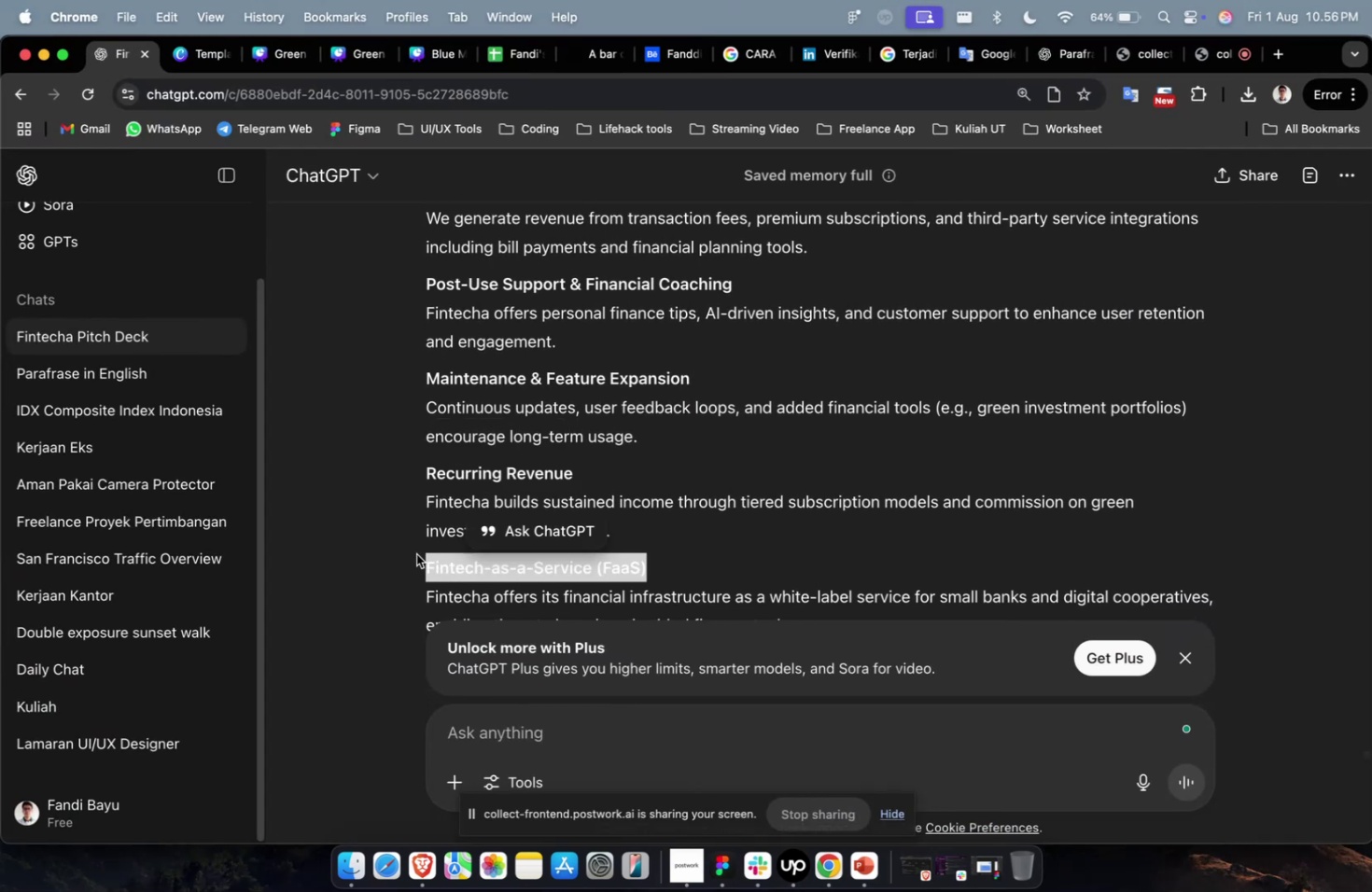 
key(Meta+C)
 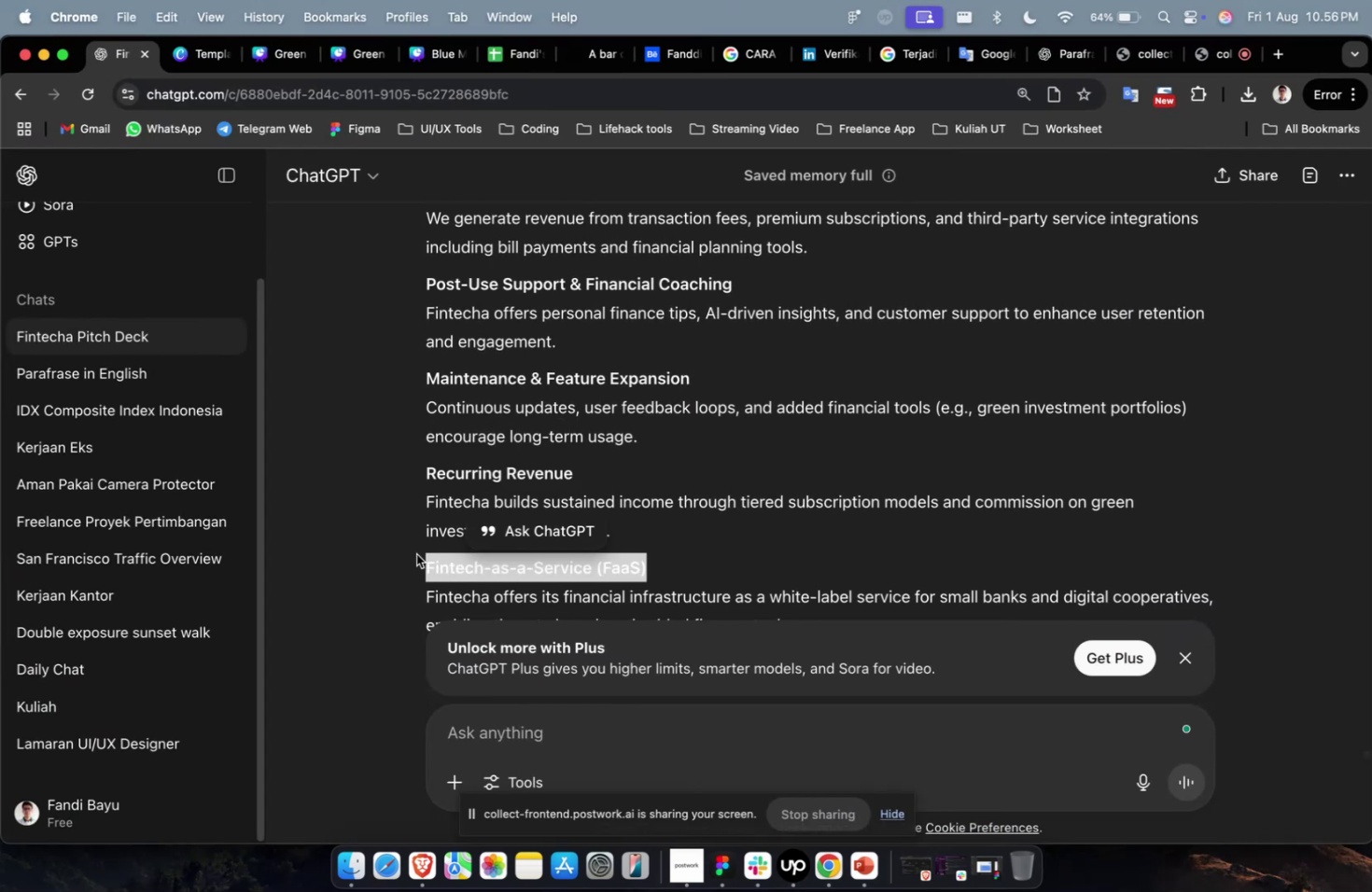 
key(Meta+1)
 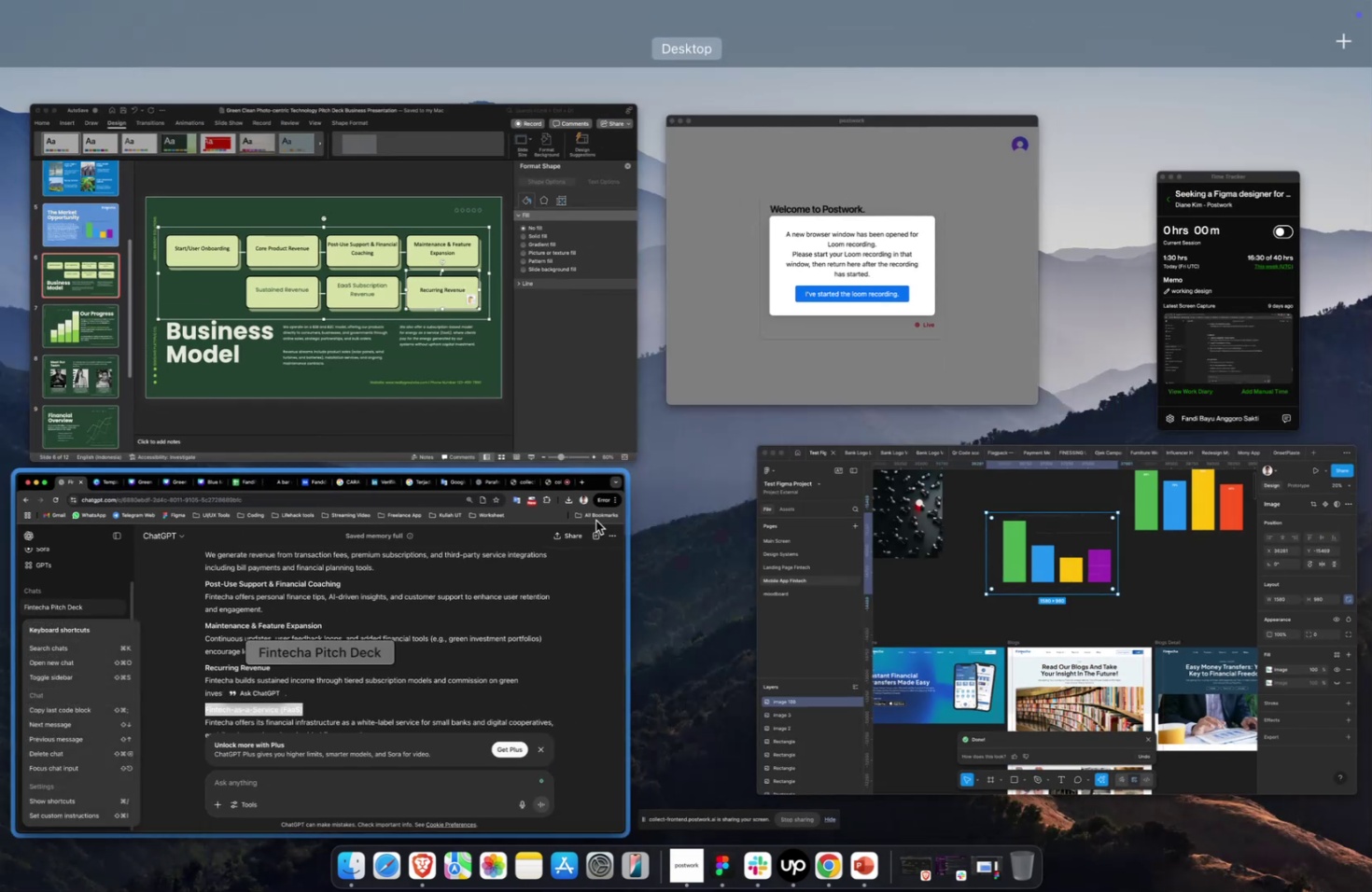 
left_click([593, 509])
 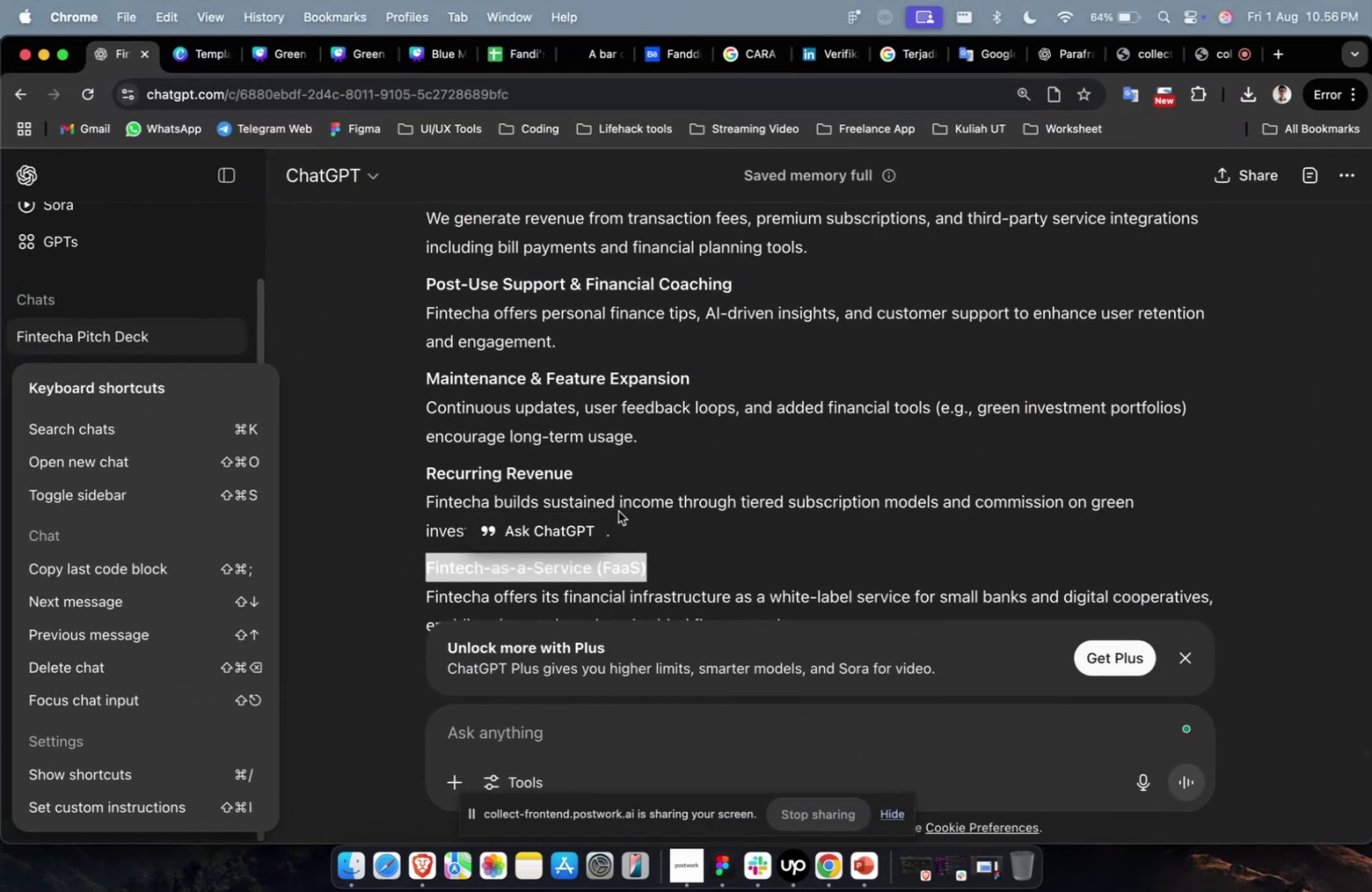 
key(Meta+CommandLeft)
 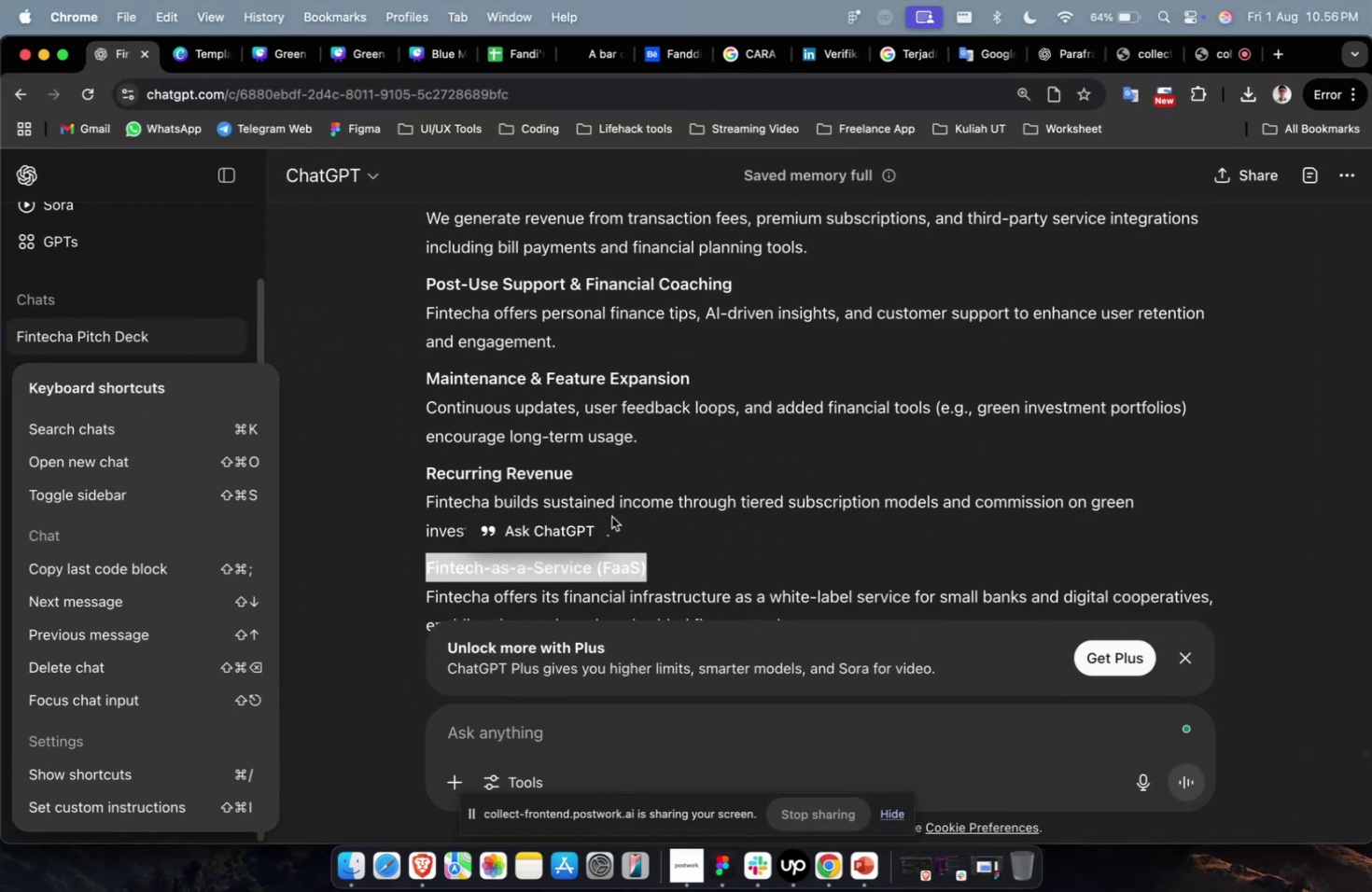 
key(Meta+1)
 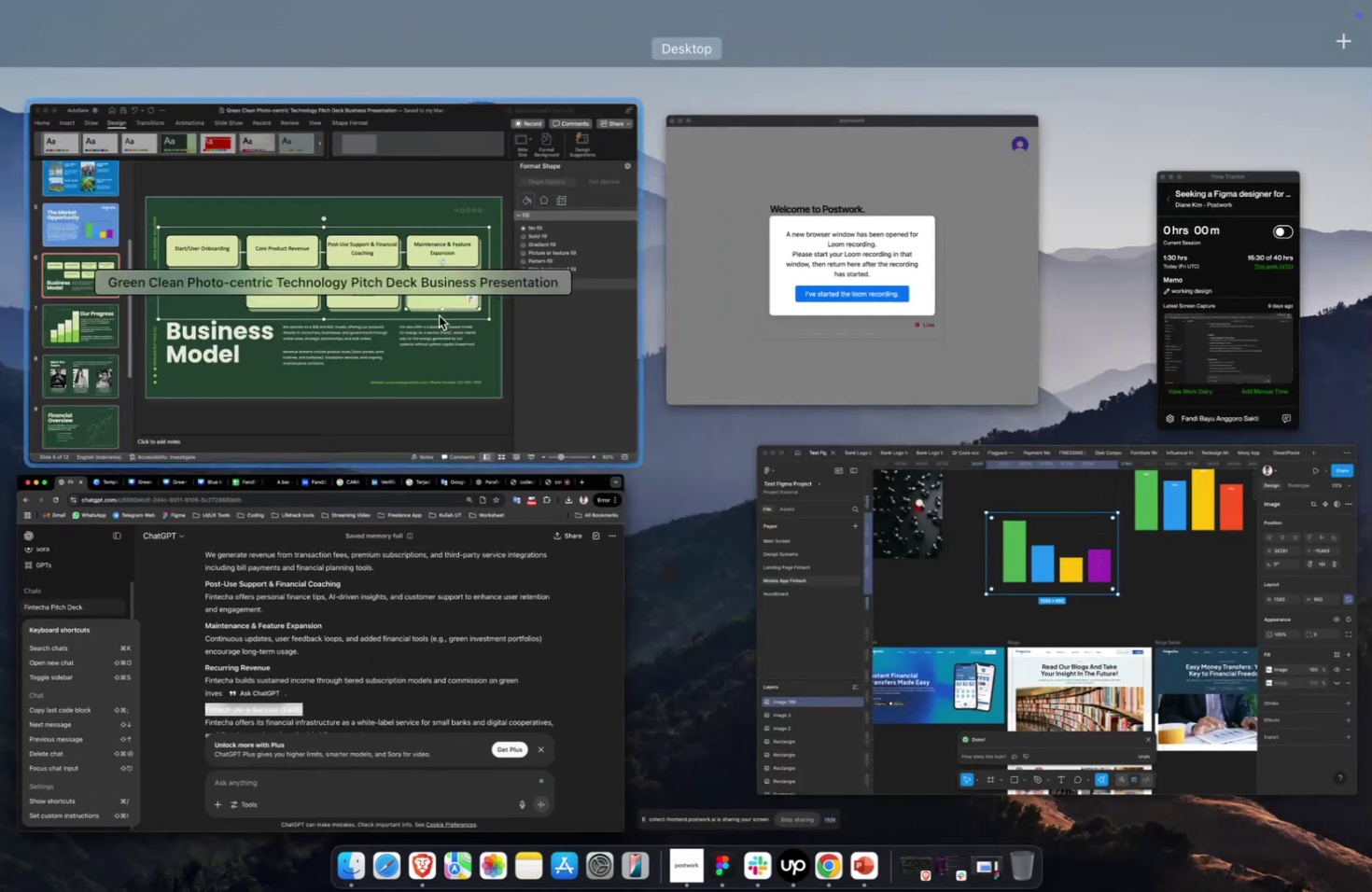 
left_click([427, 303])
 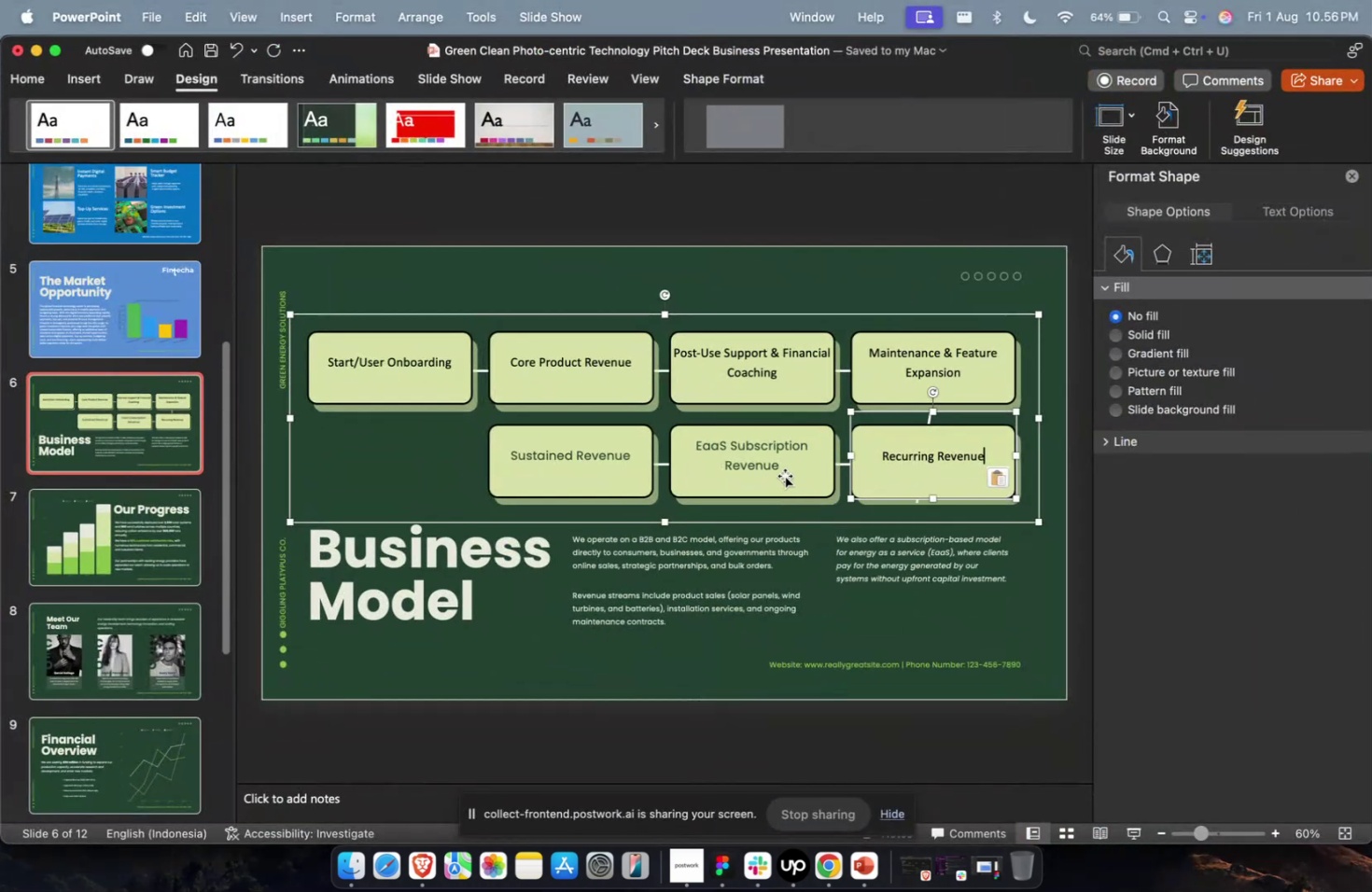 
left_click([765, 459])
 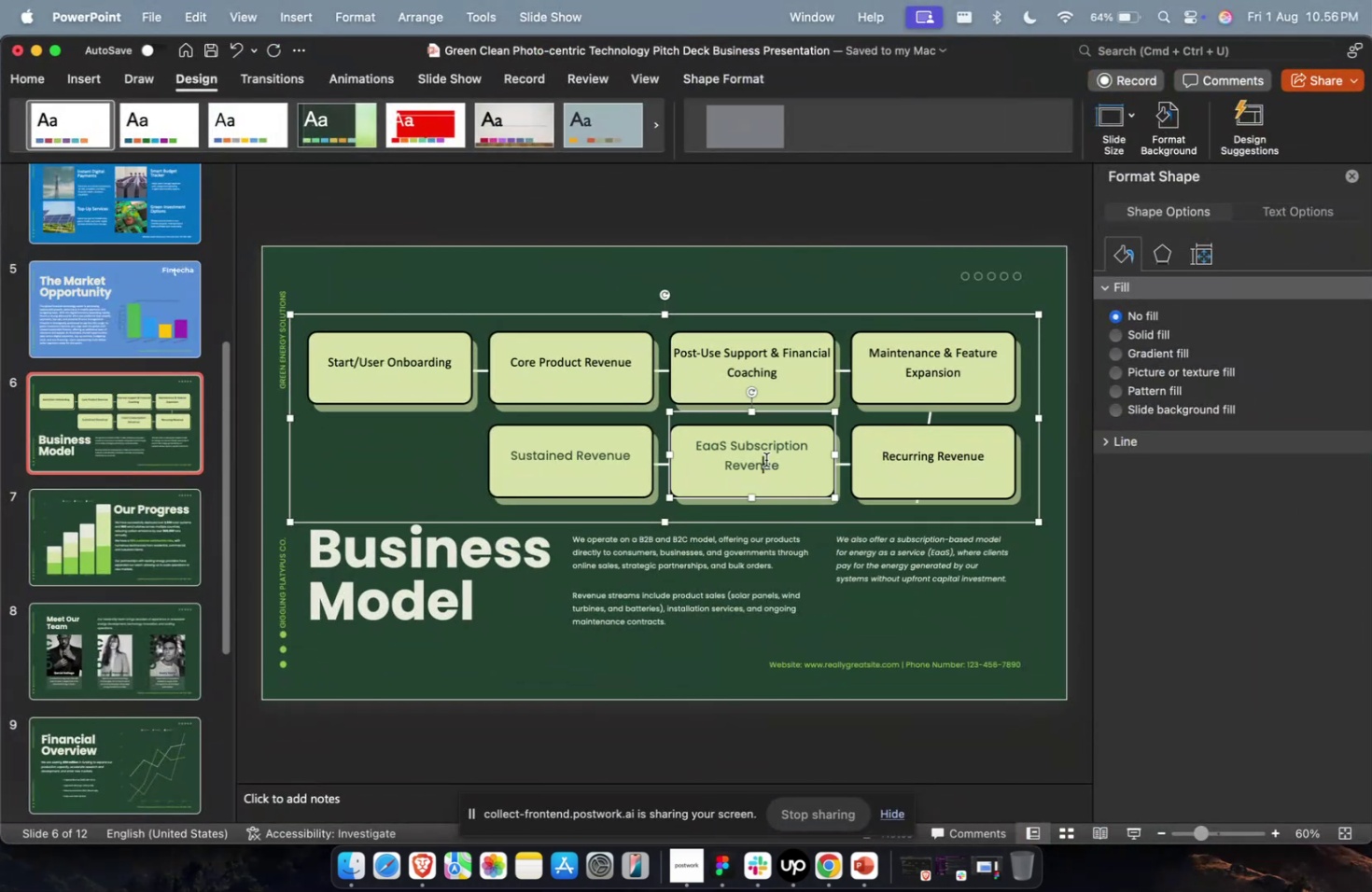 
key(Meta+A)
 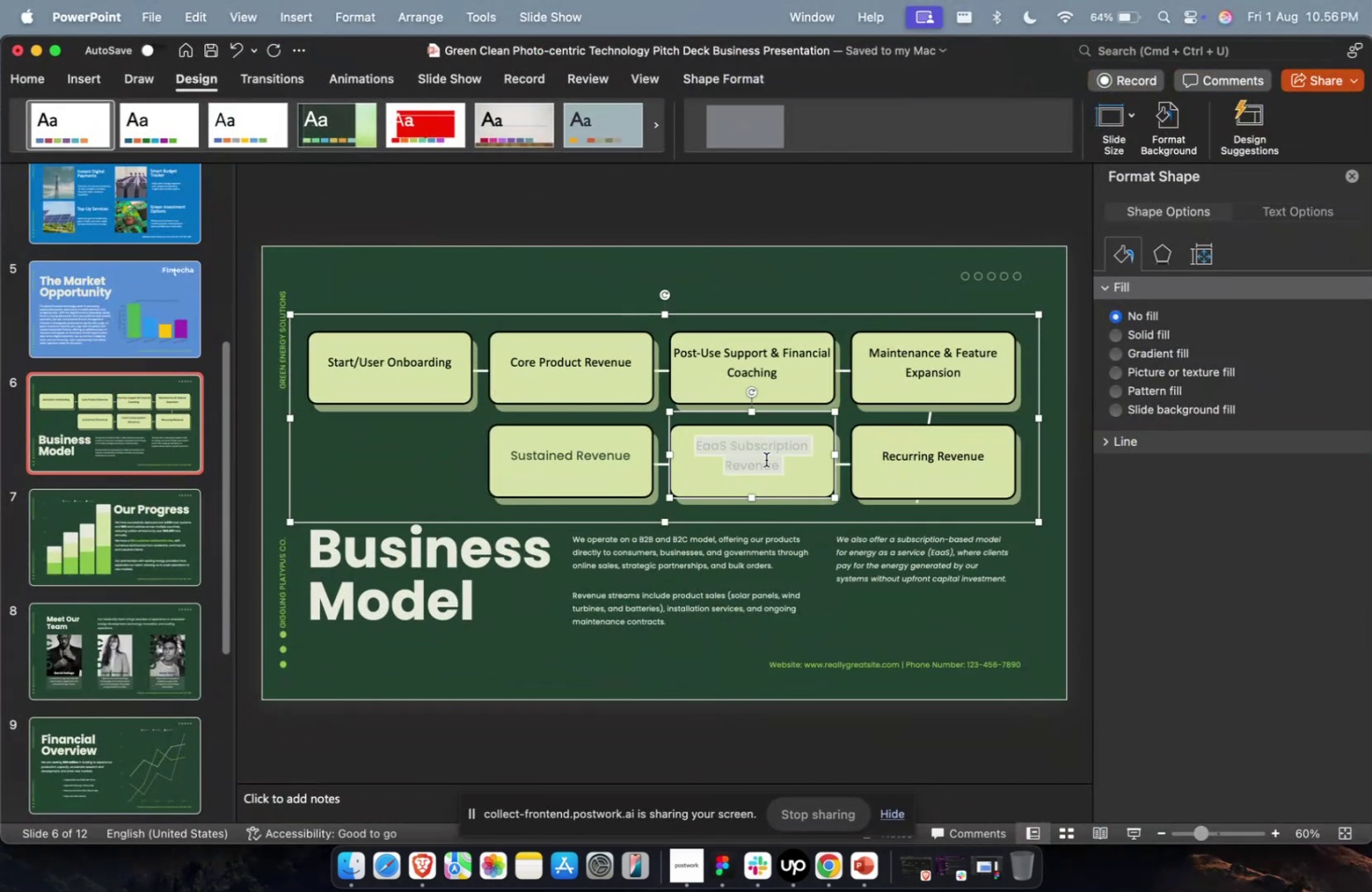 
key(Meta+V)
 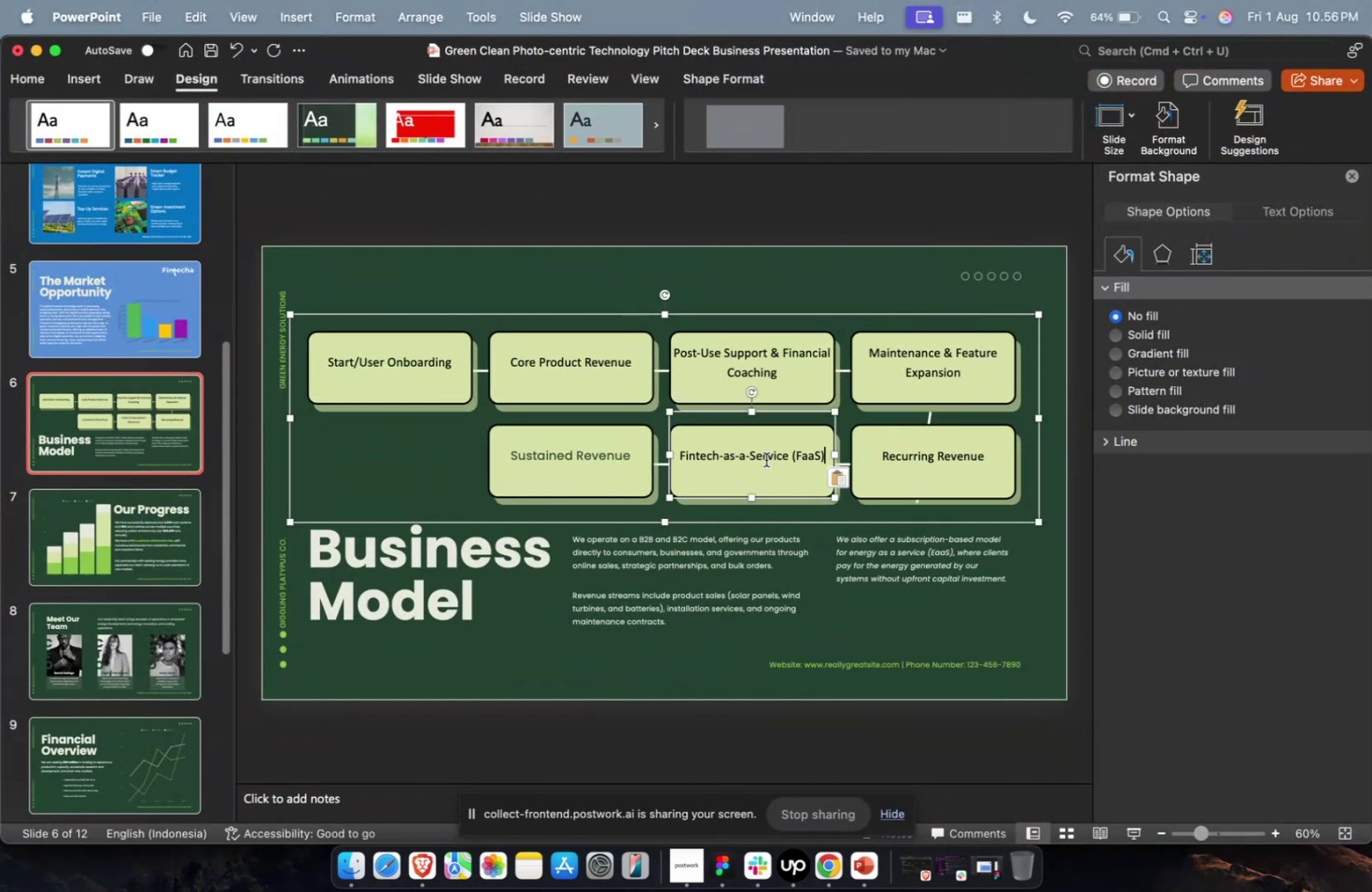 
key(Meta+1)
 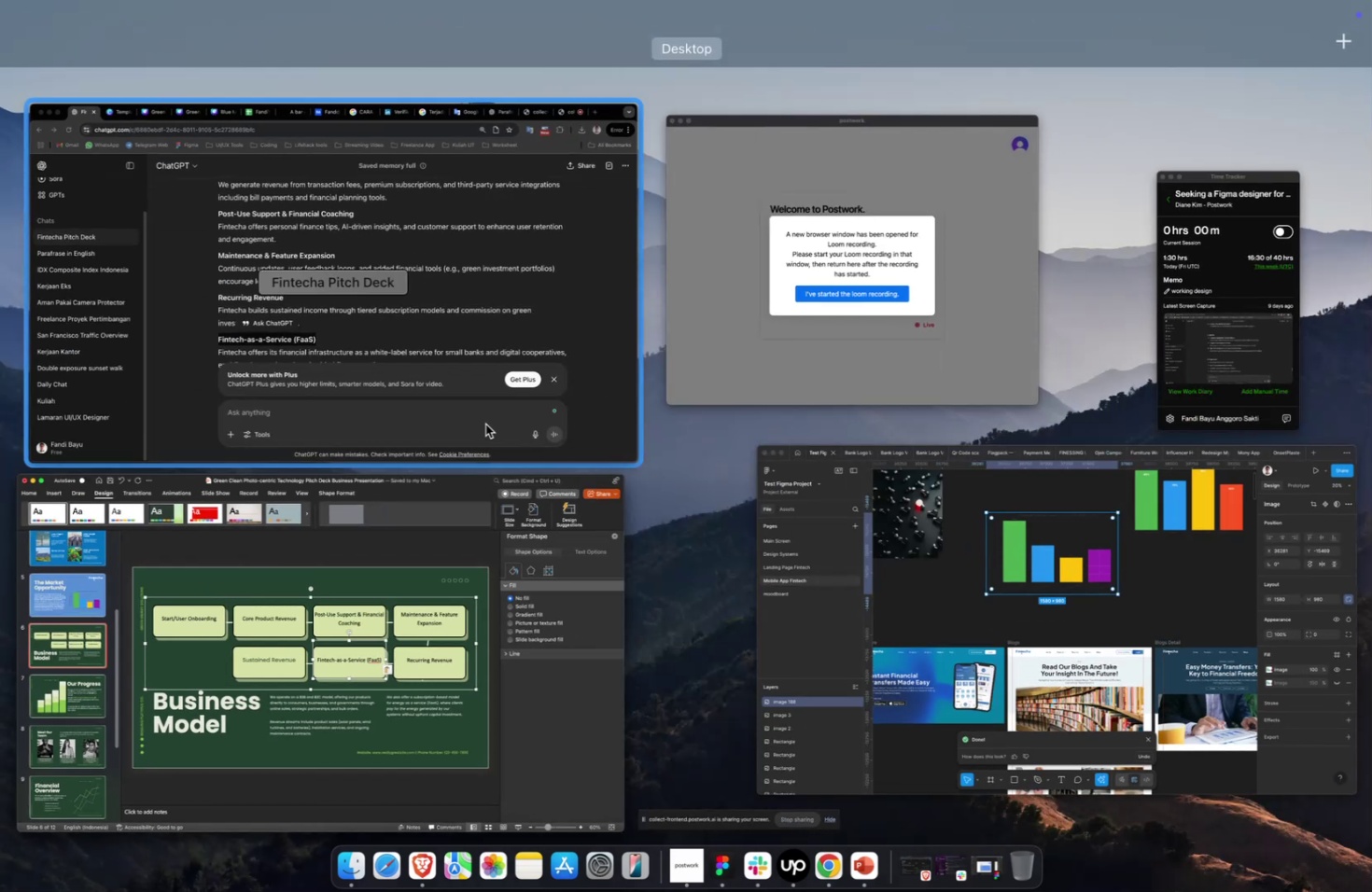 
left_click([470, 416])
 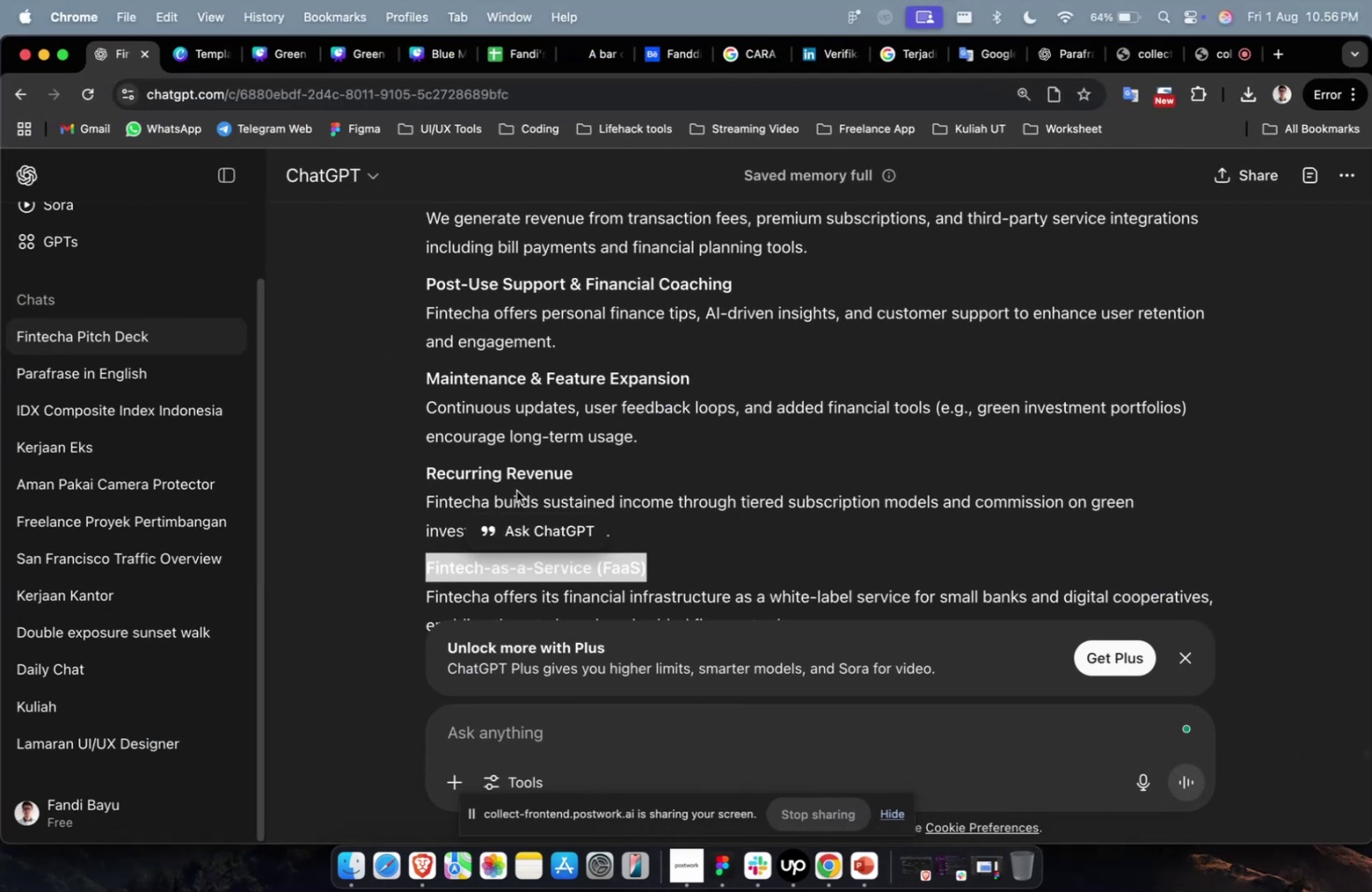 
scroll: coordinate [525, 504], scroll_direction: down, amount: 8.0
 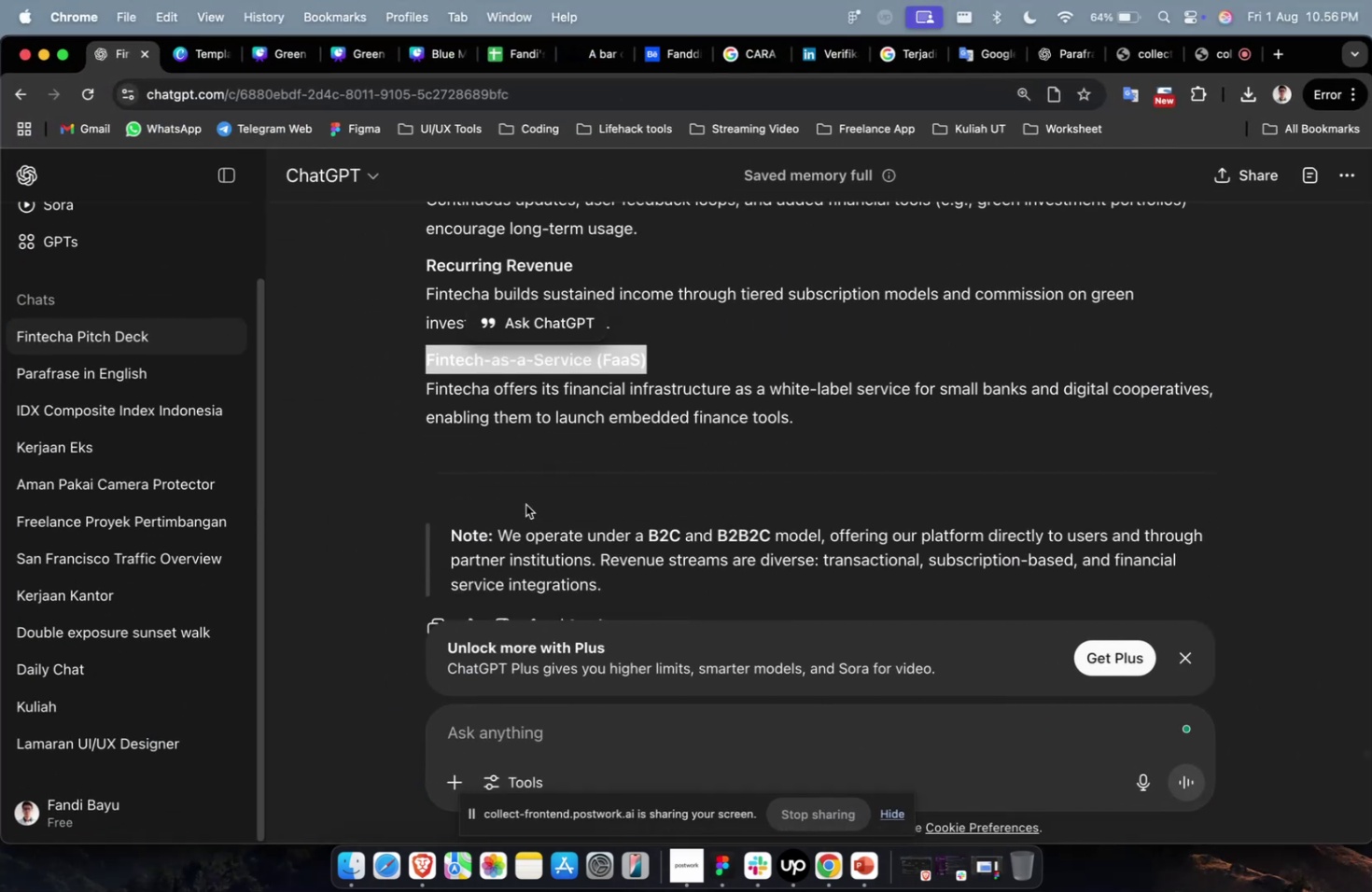 
mouse_move([547, 509])
 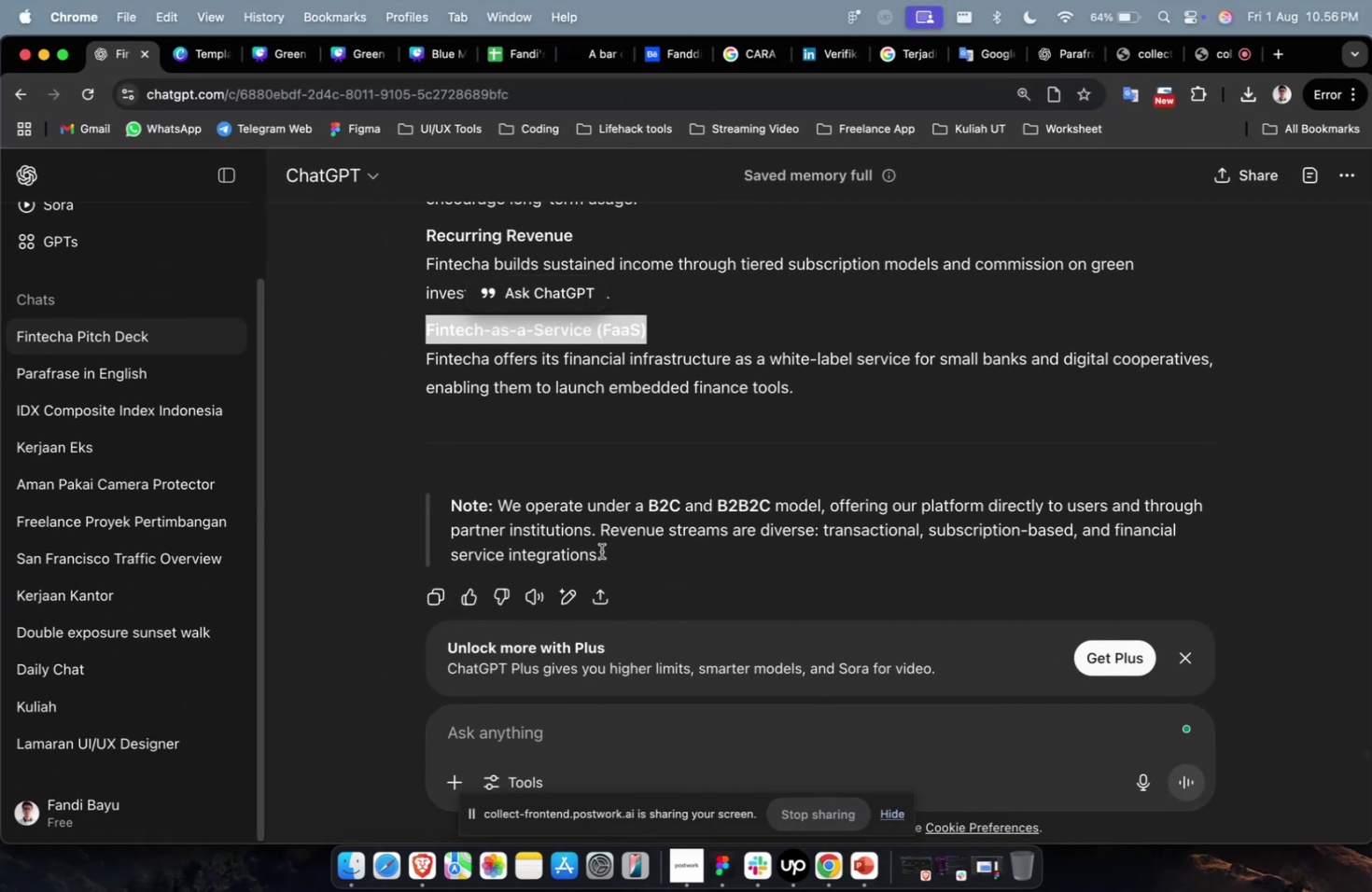 
left_click_drag(start_coordinate=[612, 552], to_coordinate=[497, 510])
 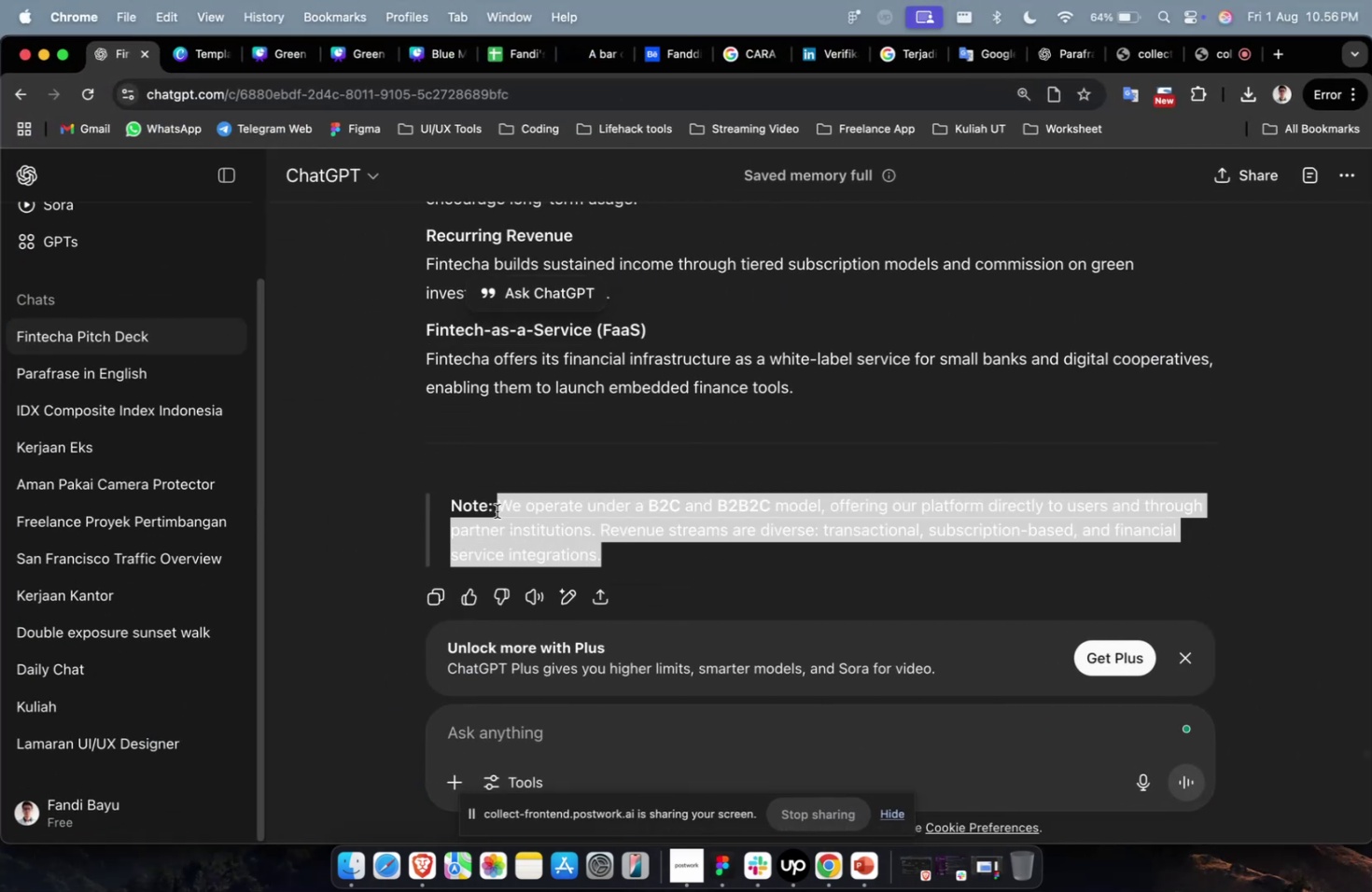 
key(Meta+C)
 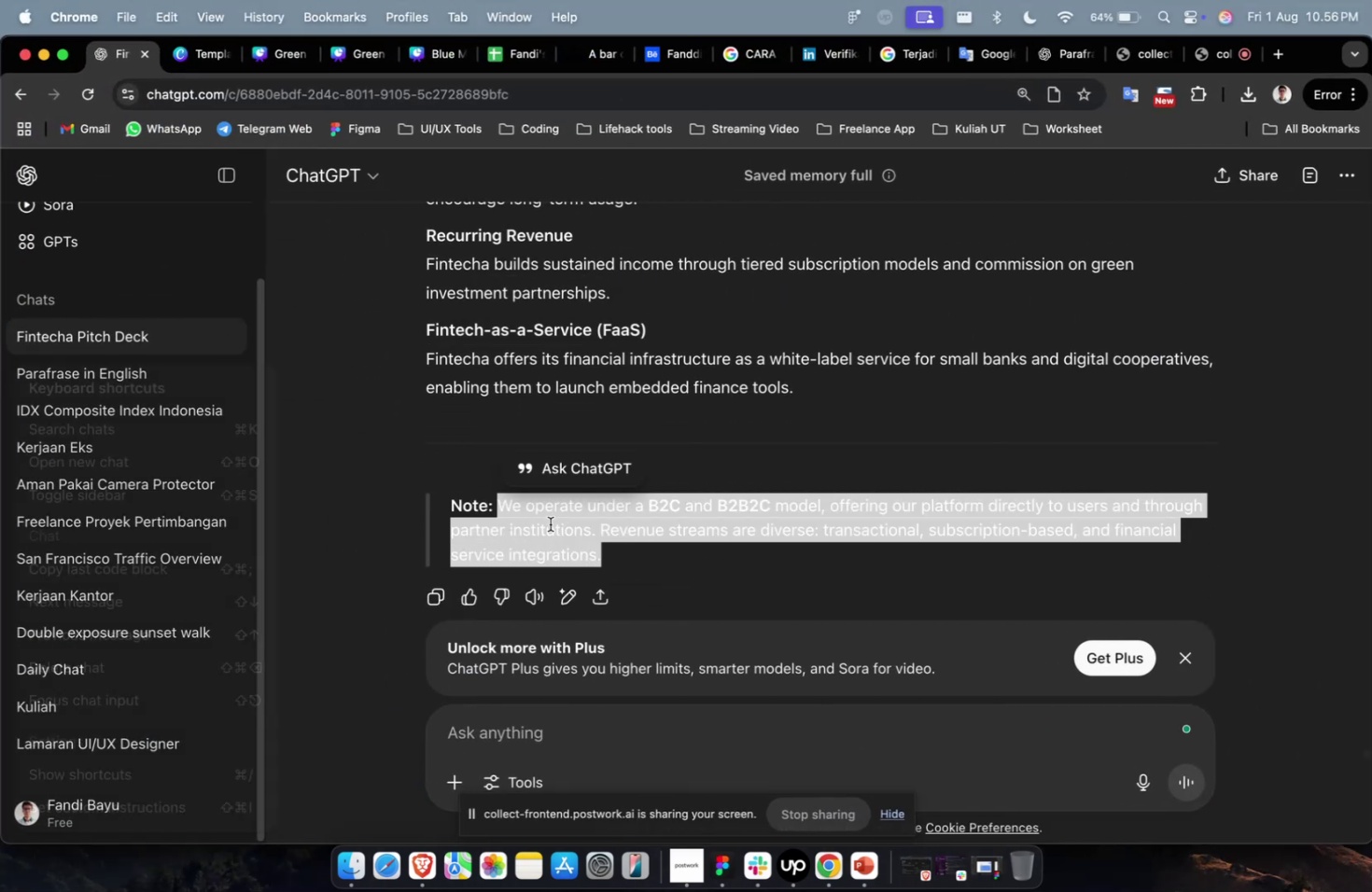 
key(Meta+1)
 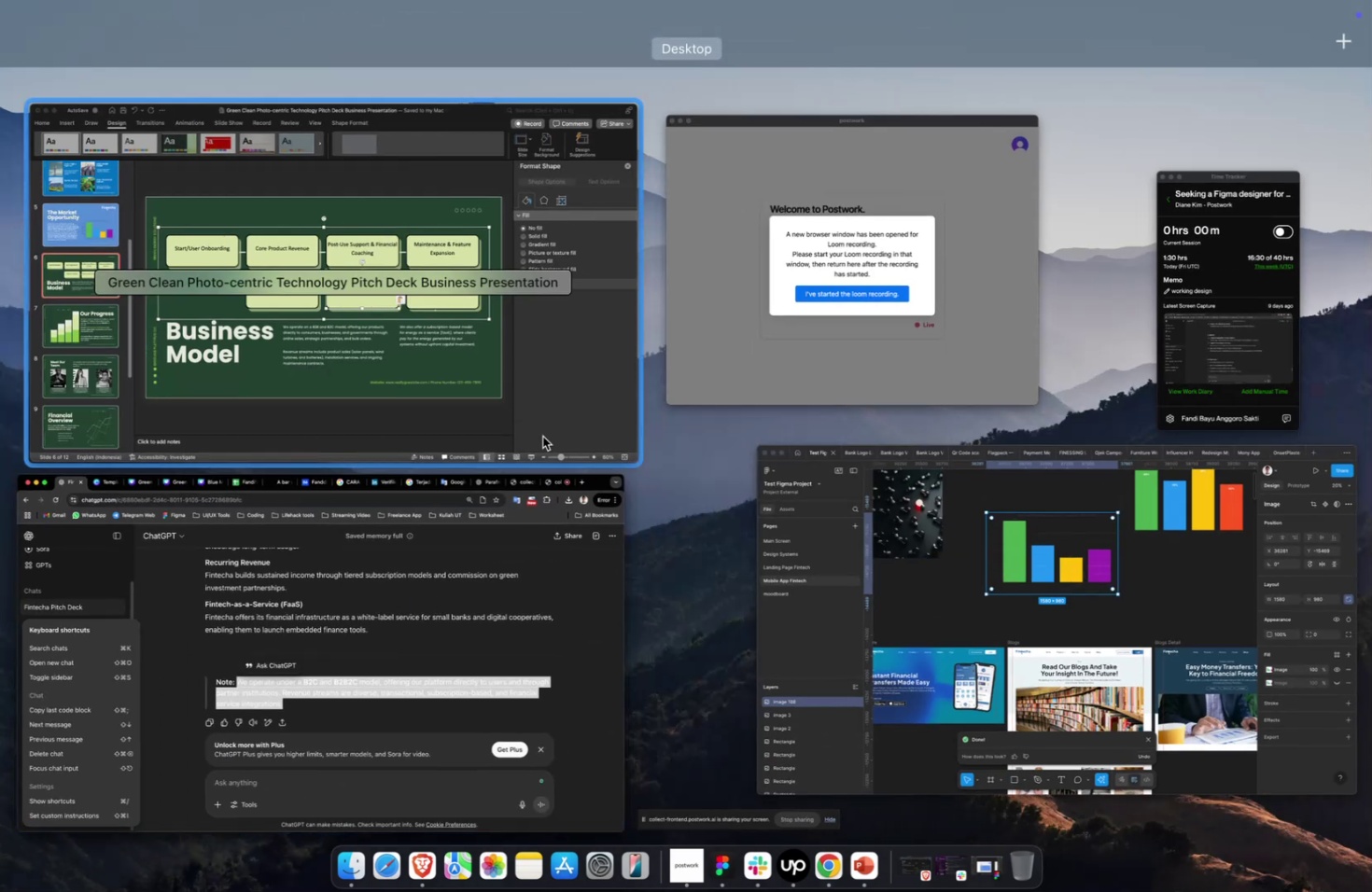 
left_click([511, 382])
 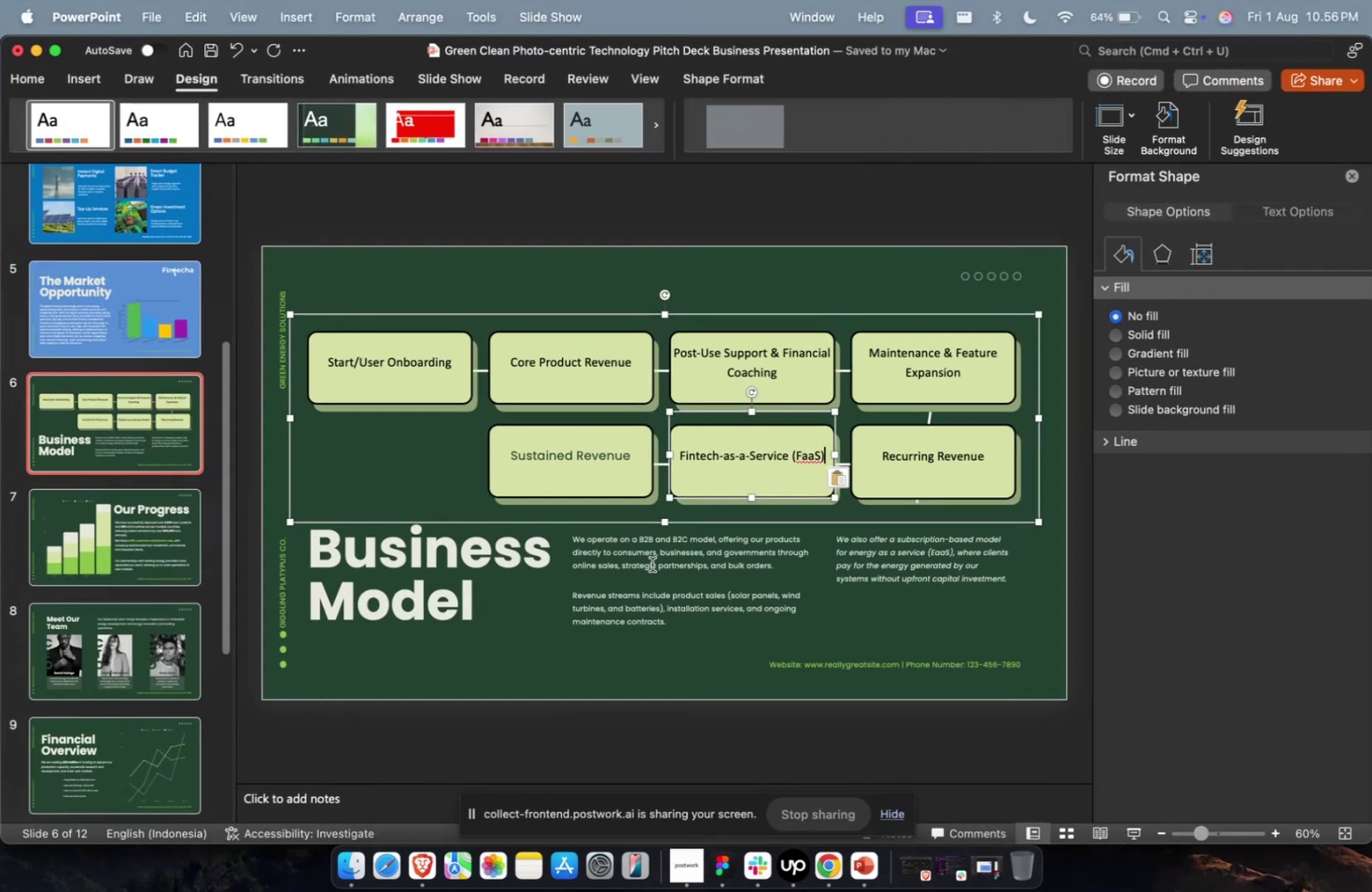 
left_click([655, 571])
 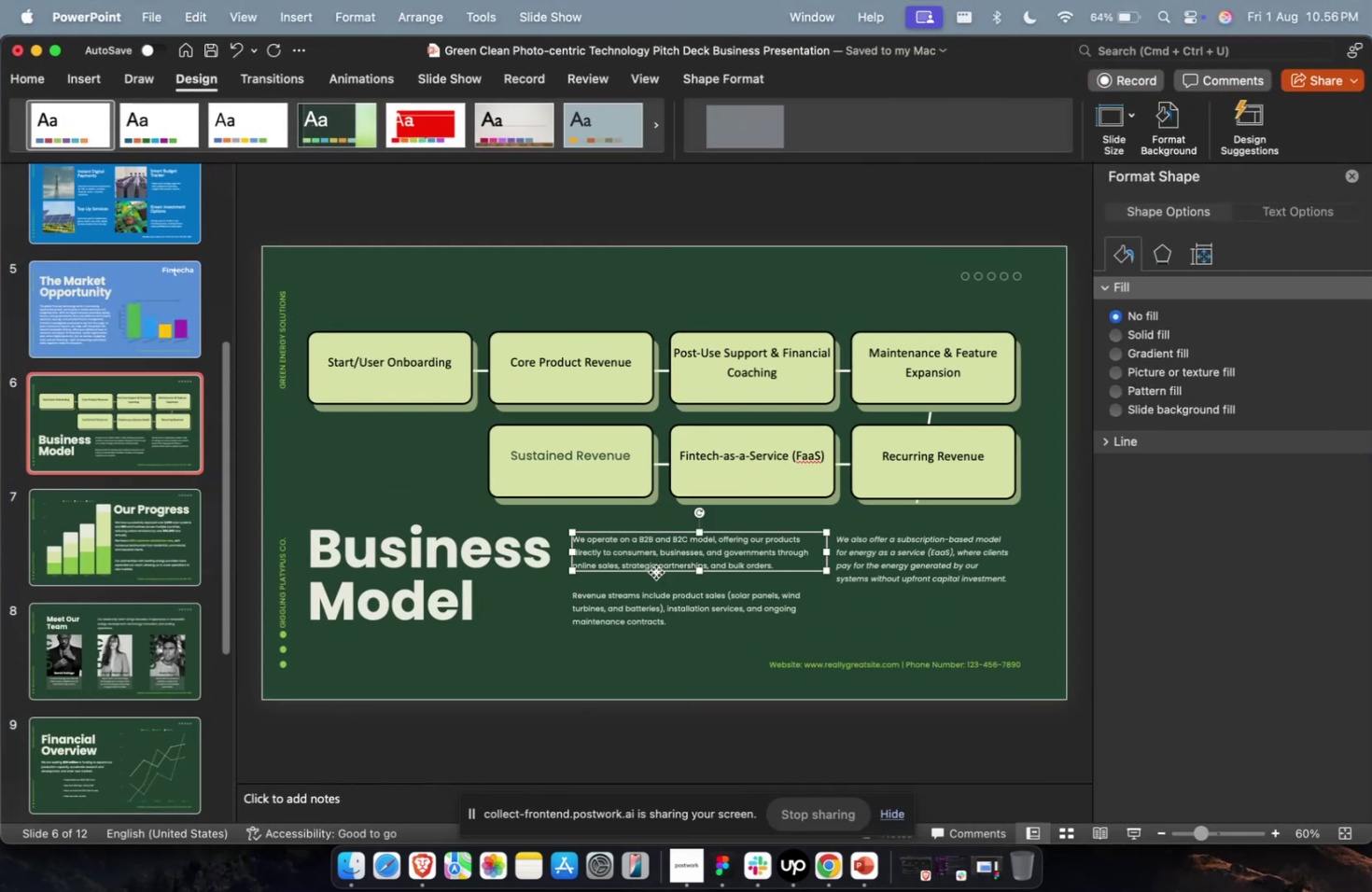 
hold_key(key=CommandLeft, duration=0.39)
 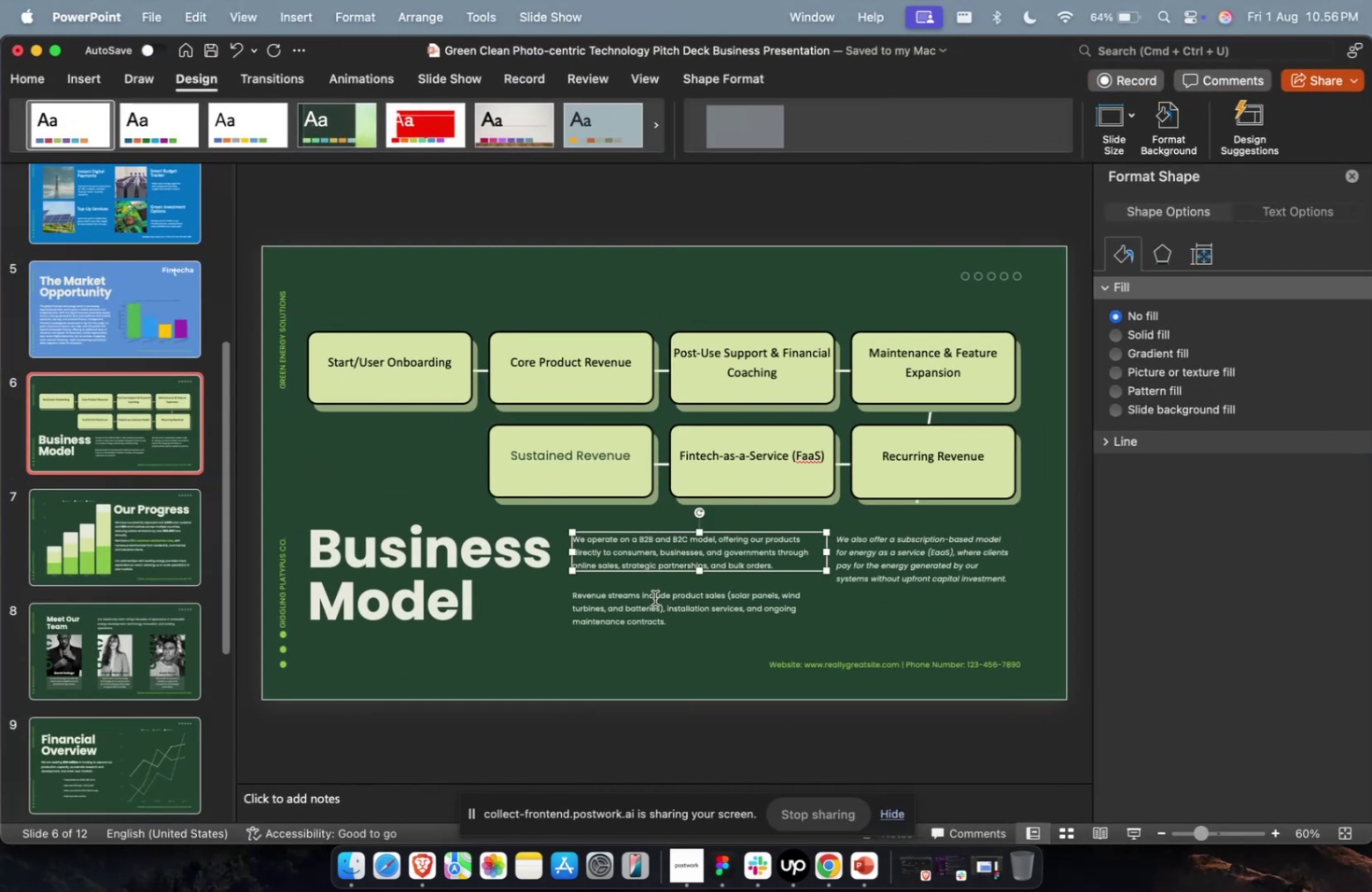 
hold_key(key=ShiftLeft, duration=0.78)
double_click([917, 548])
 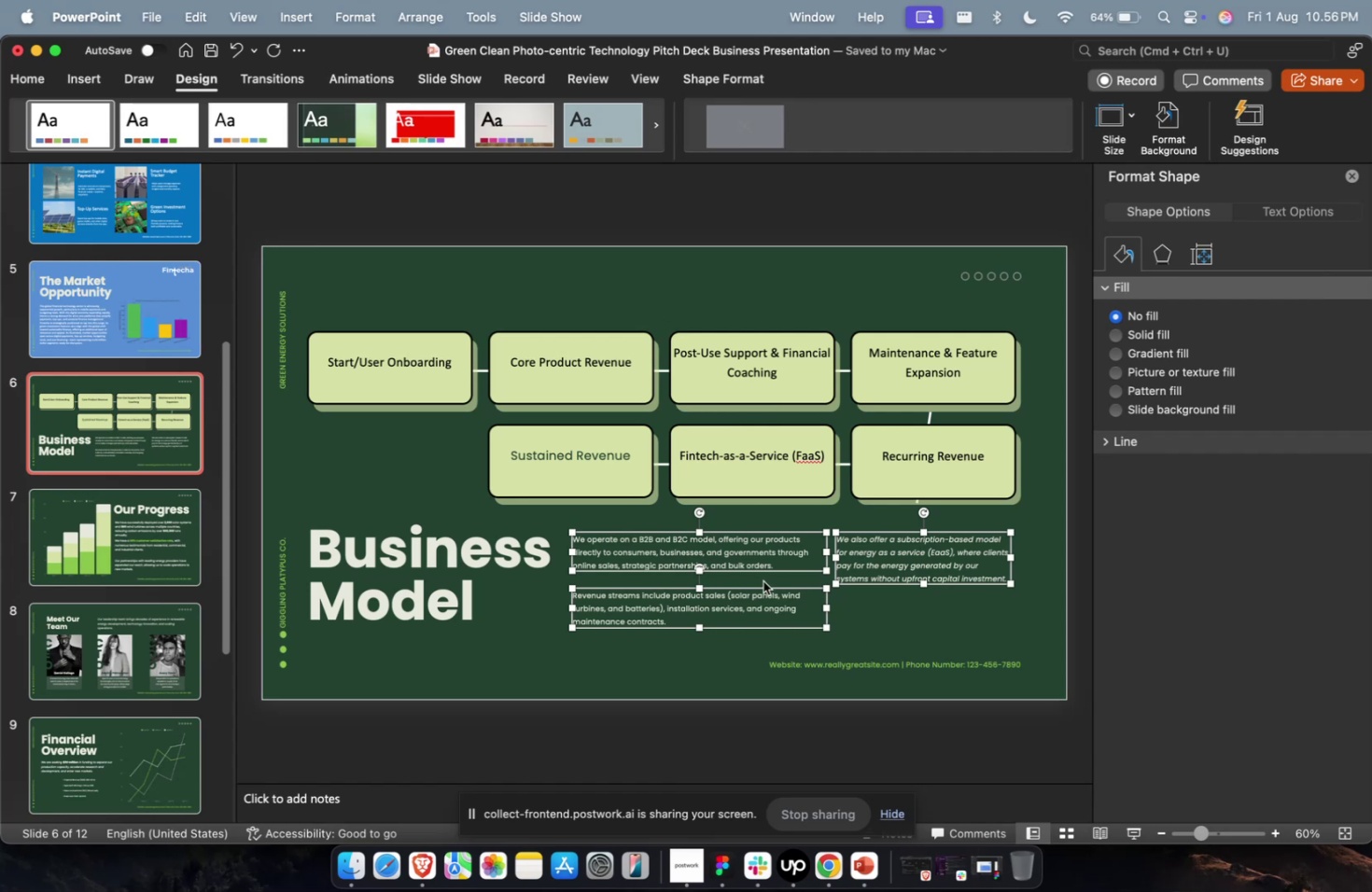 
left_click([735, 593])
 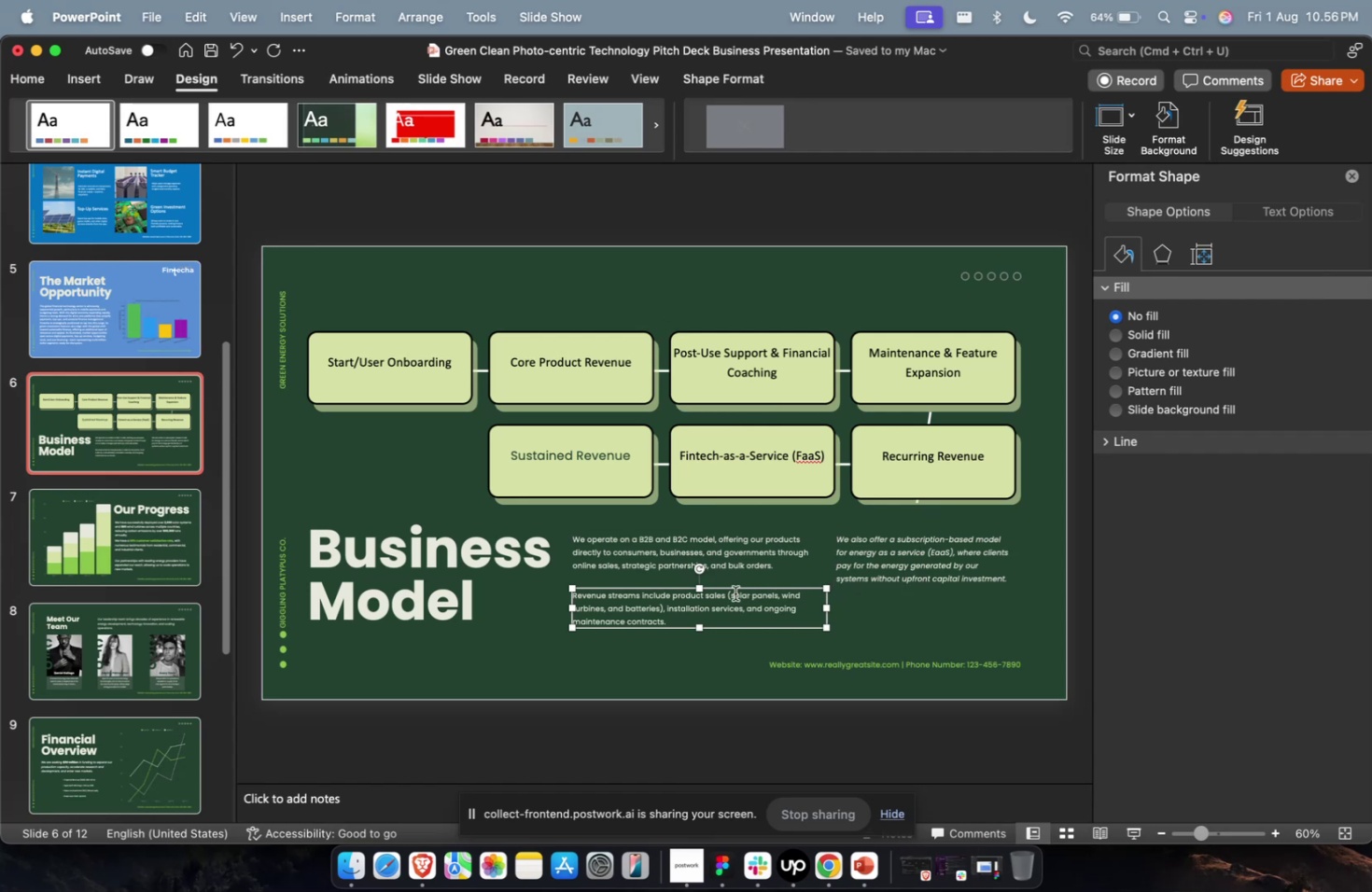 
hold_key(key=ShiftLeft, duration=1.1)
left_click([914, 546])
 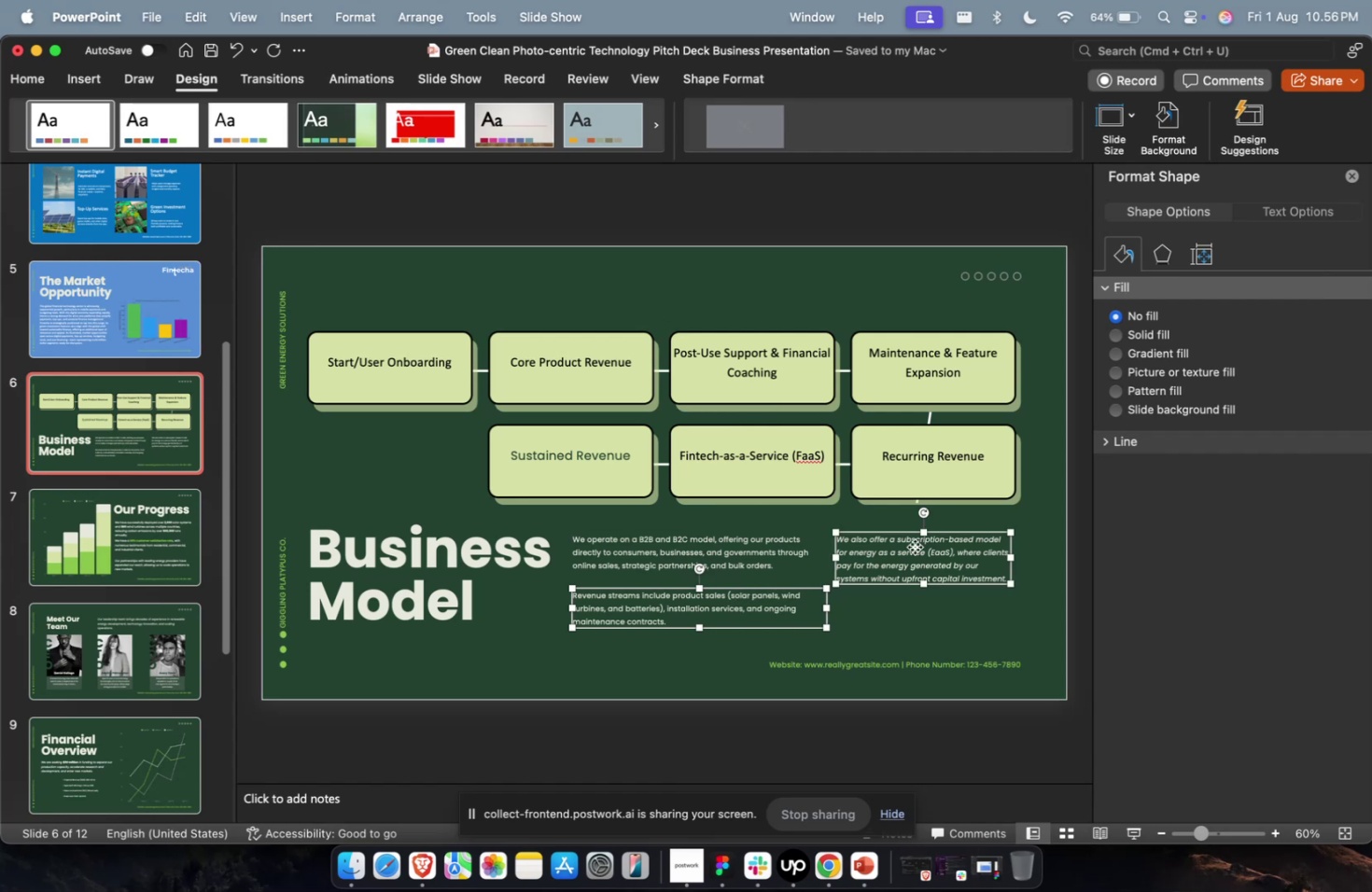 
key(Backspace)
 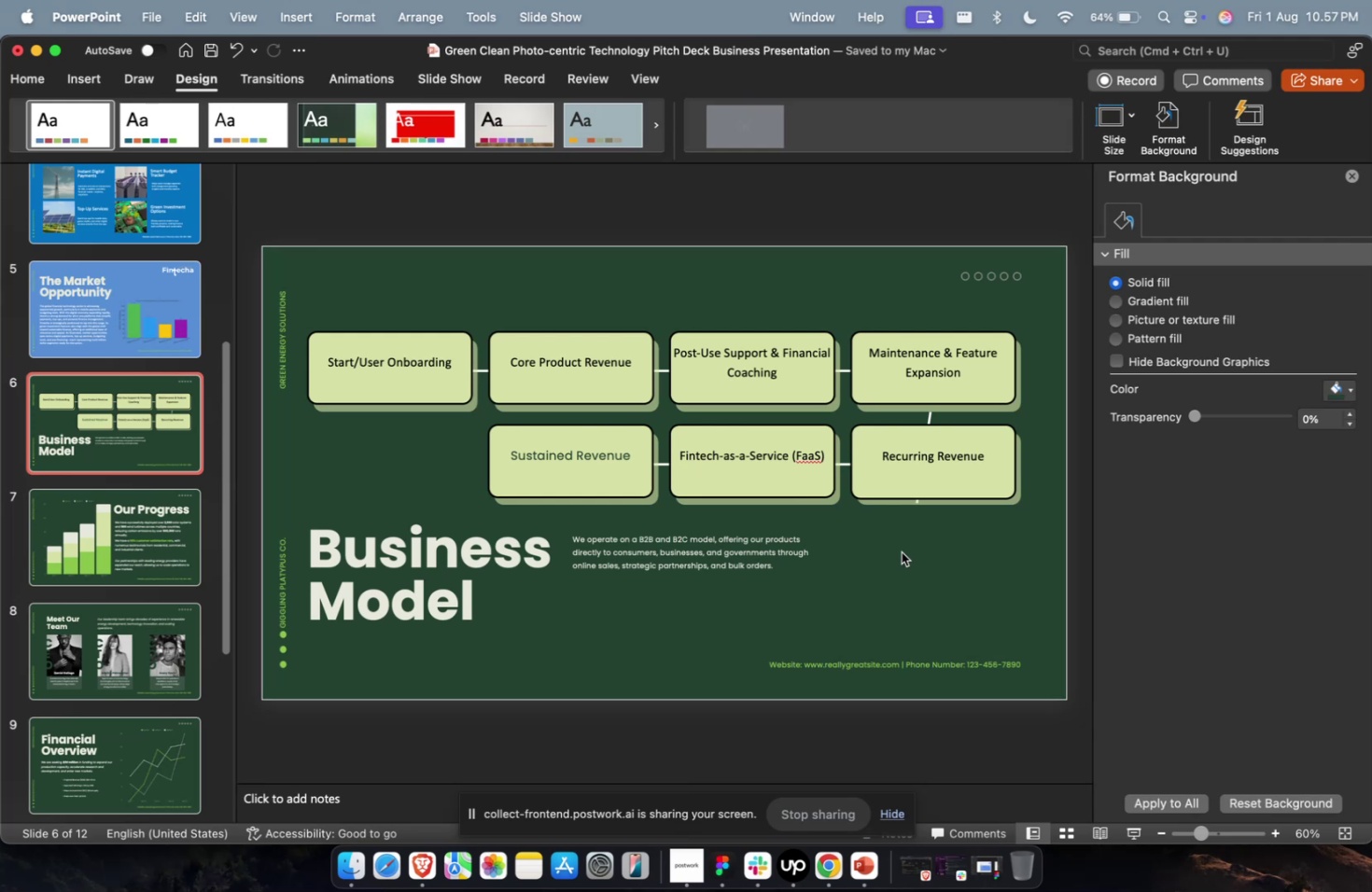 
wait(41.68)
 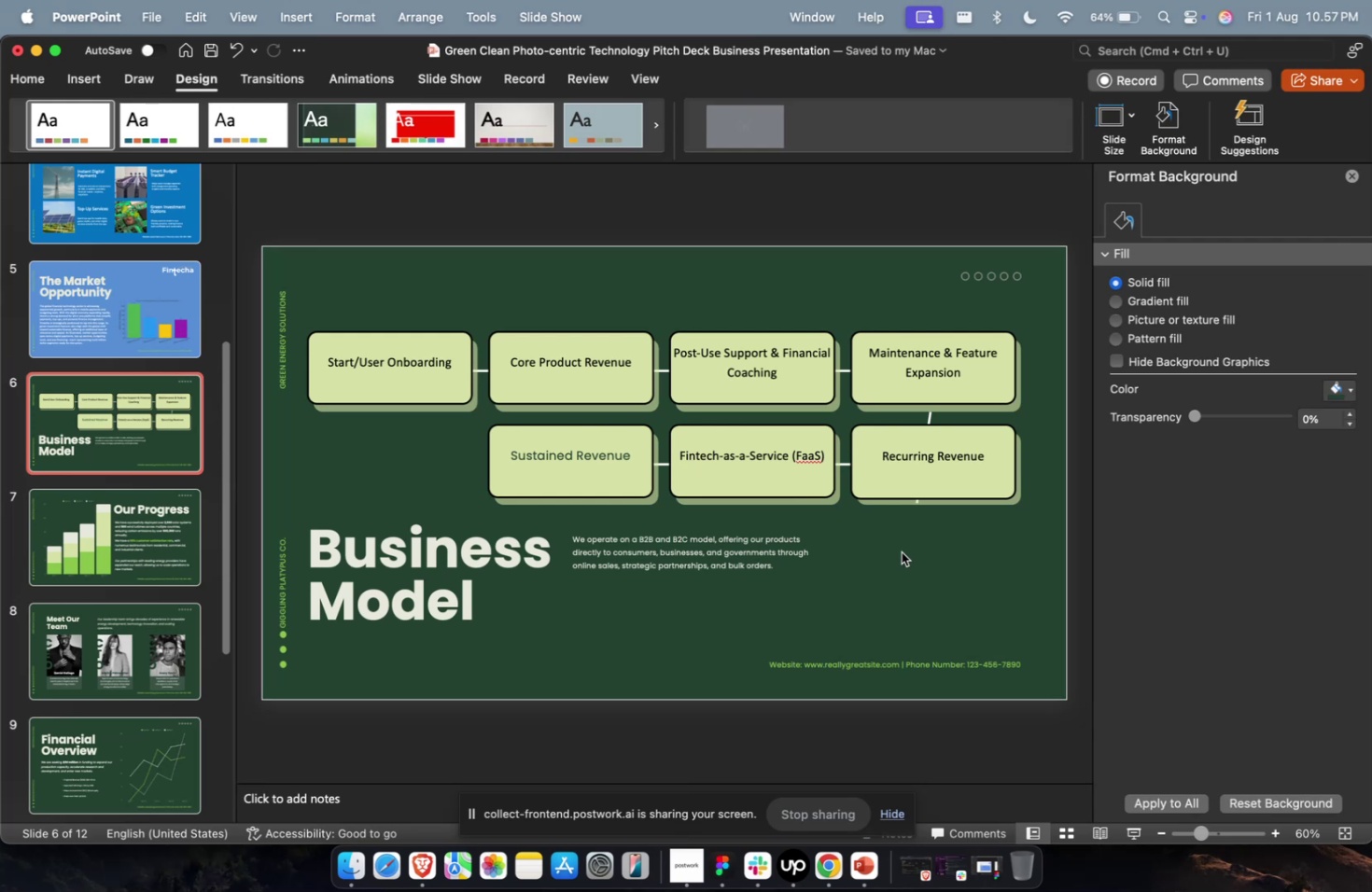 
left_click([768, 563])
 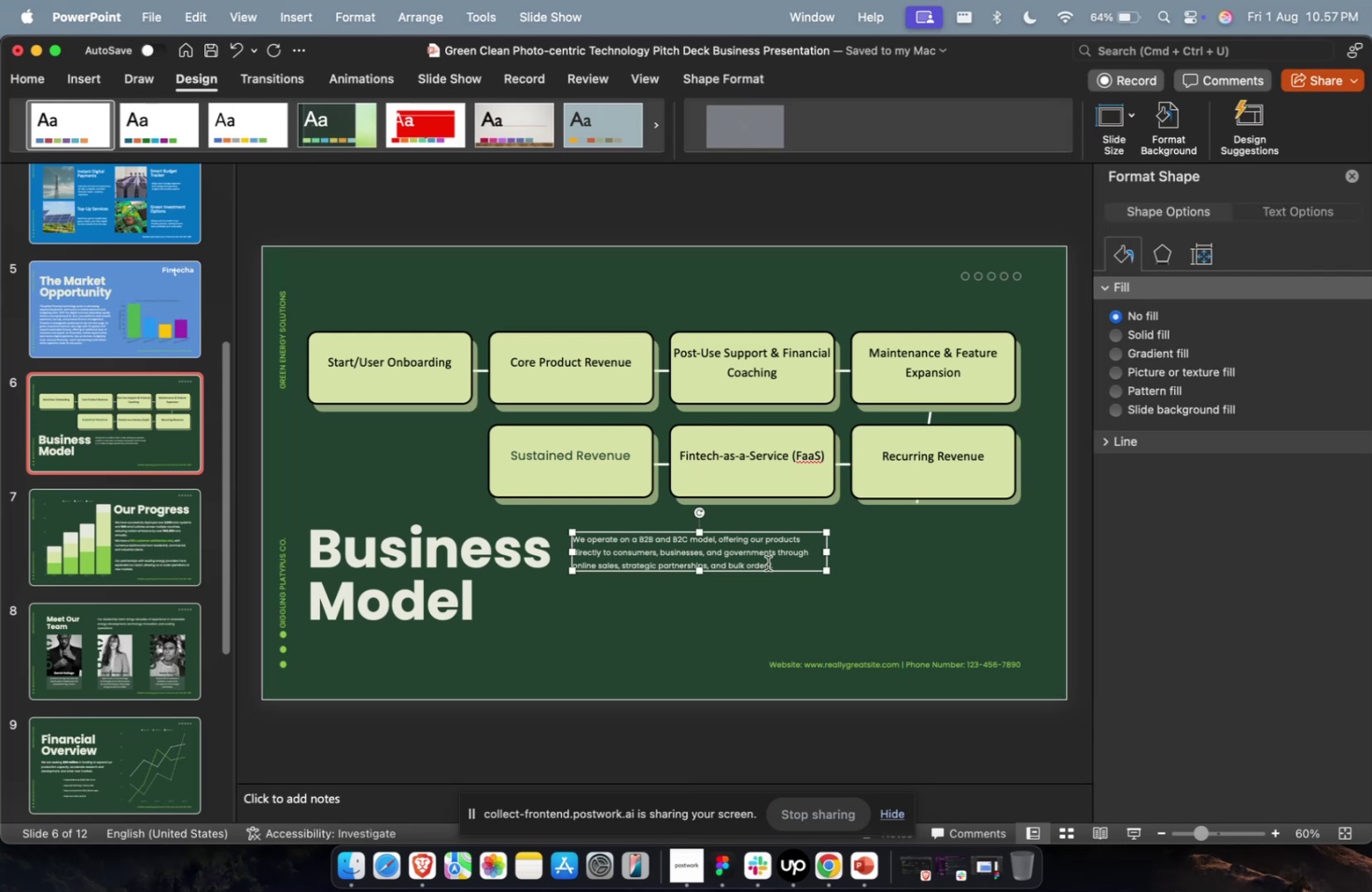 
key(Meta+A)
 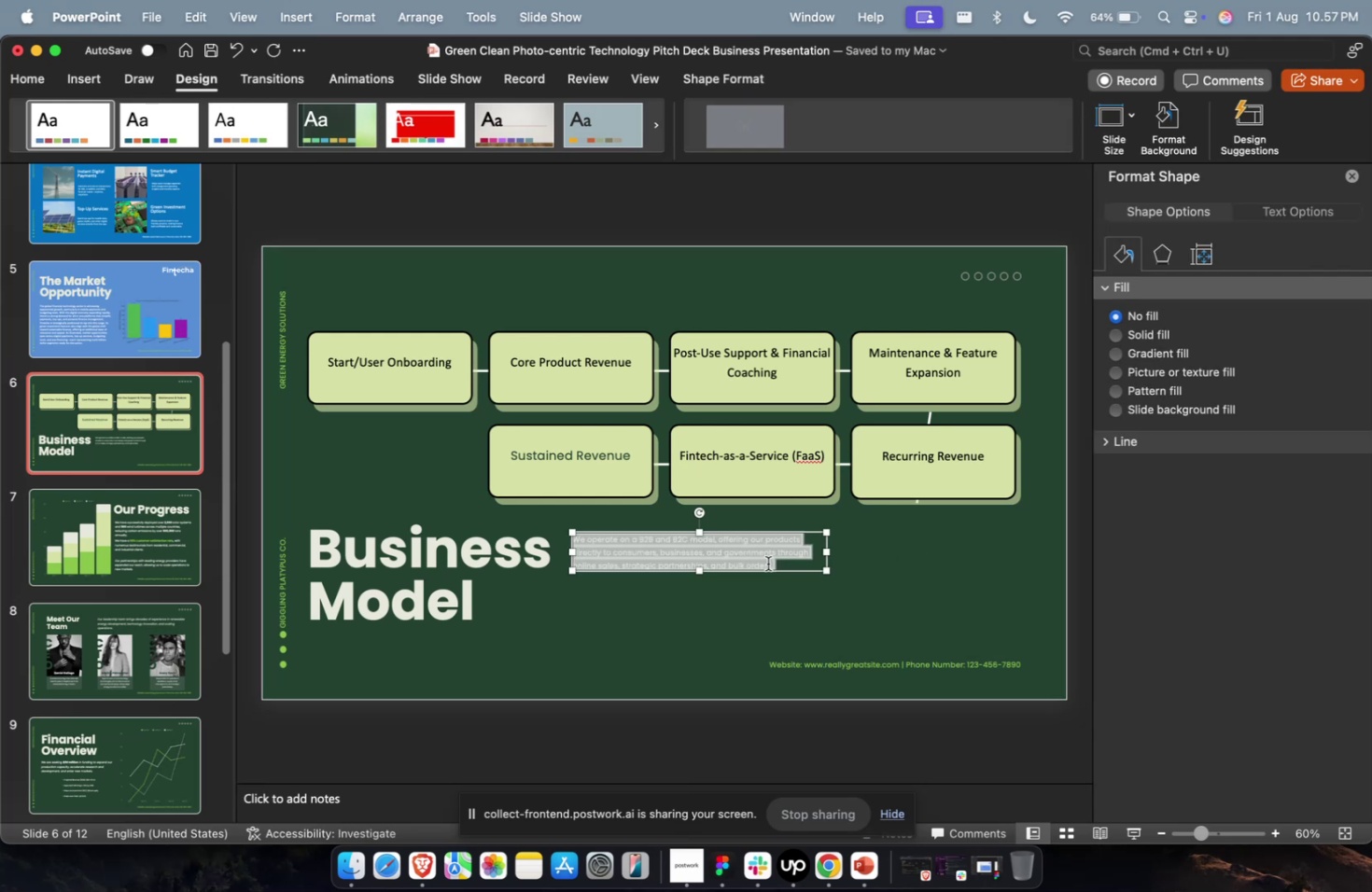 
key(Meta+V)
 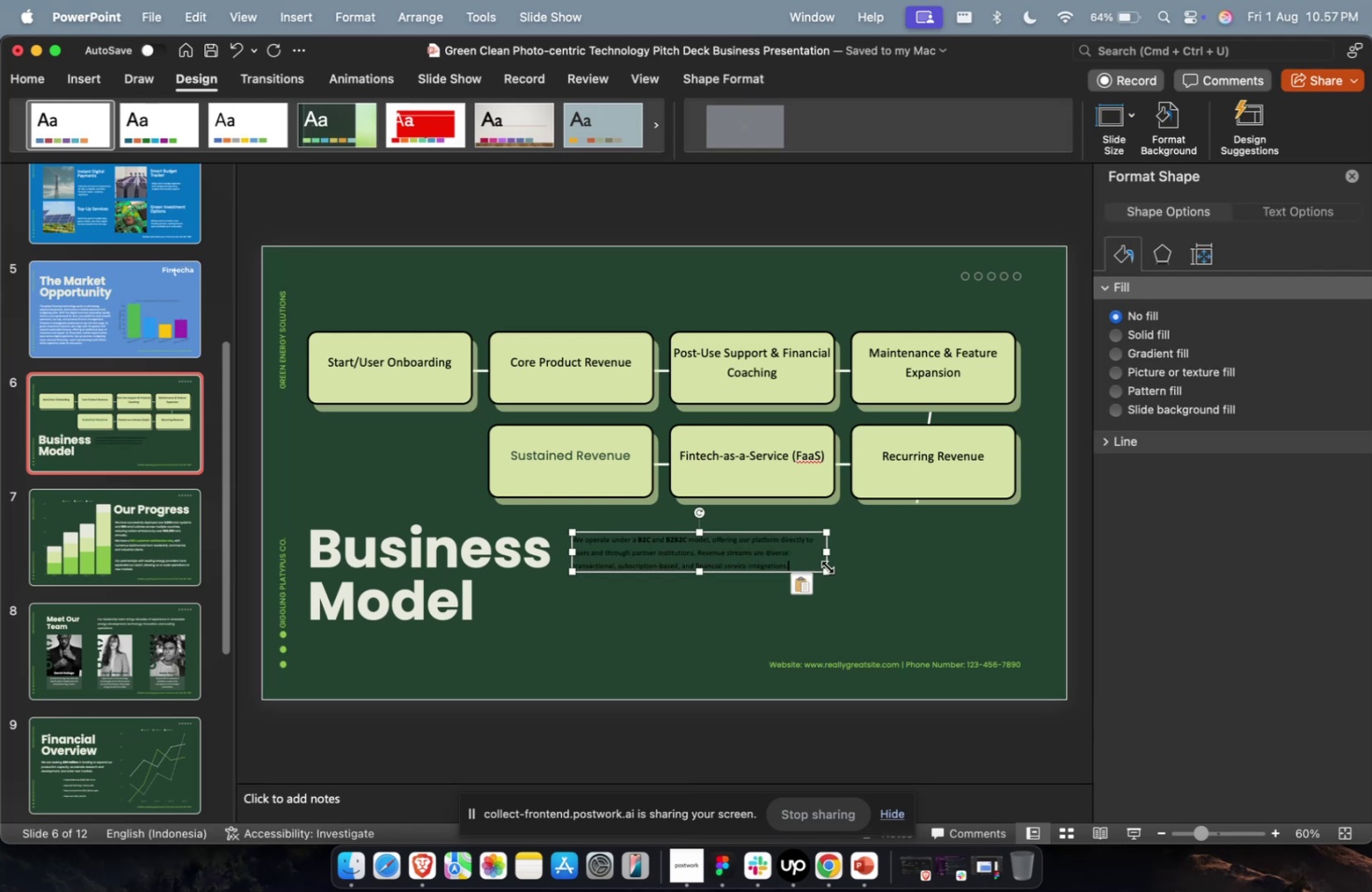 
key(Escape)
 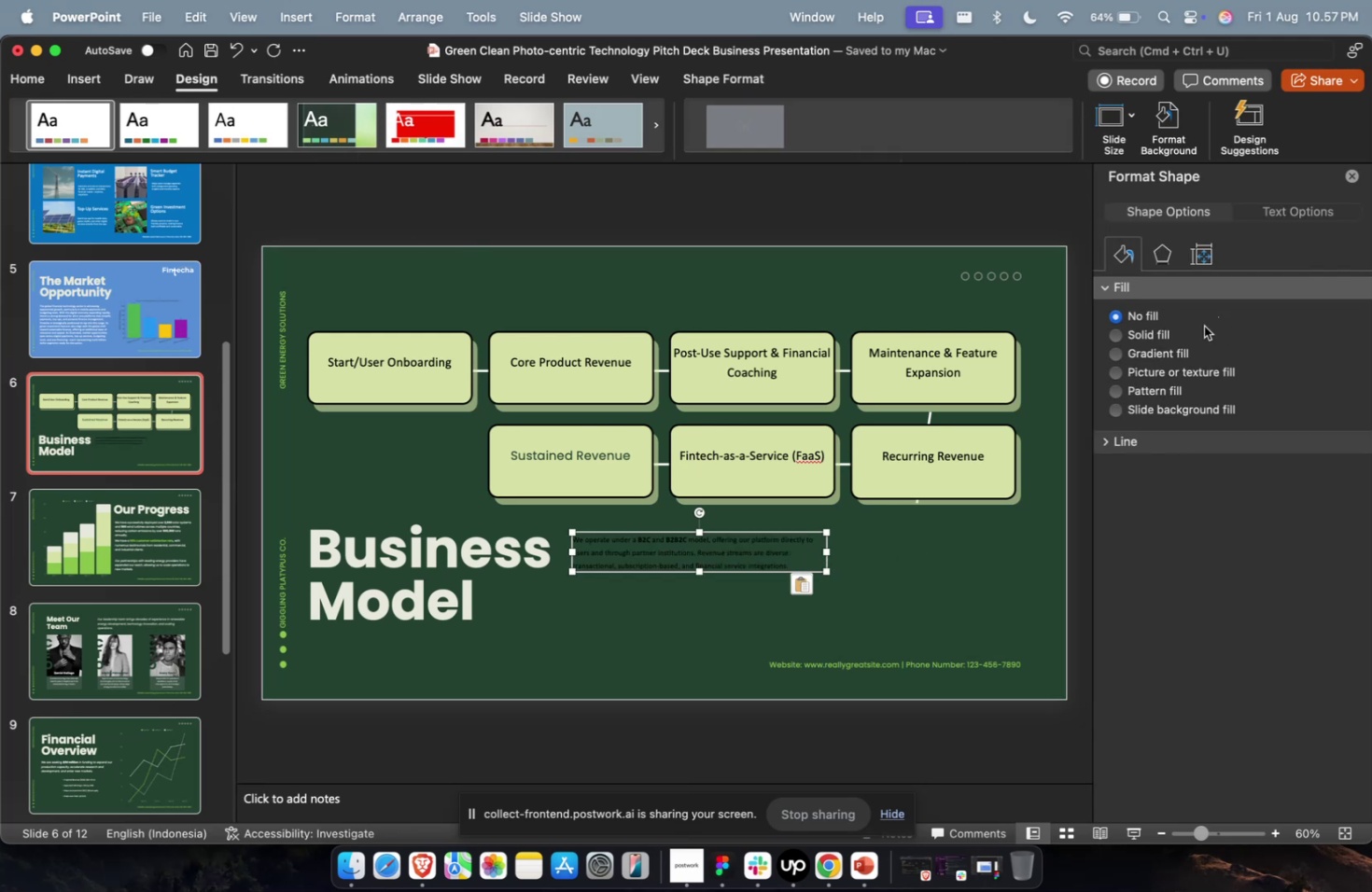 
left_click([1155, 328])
 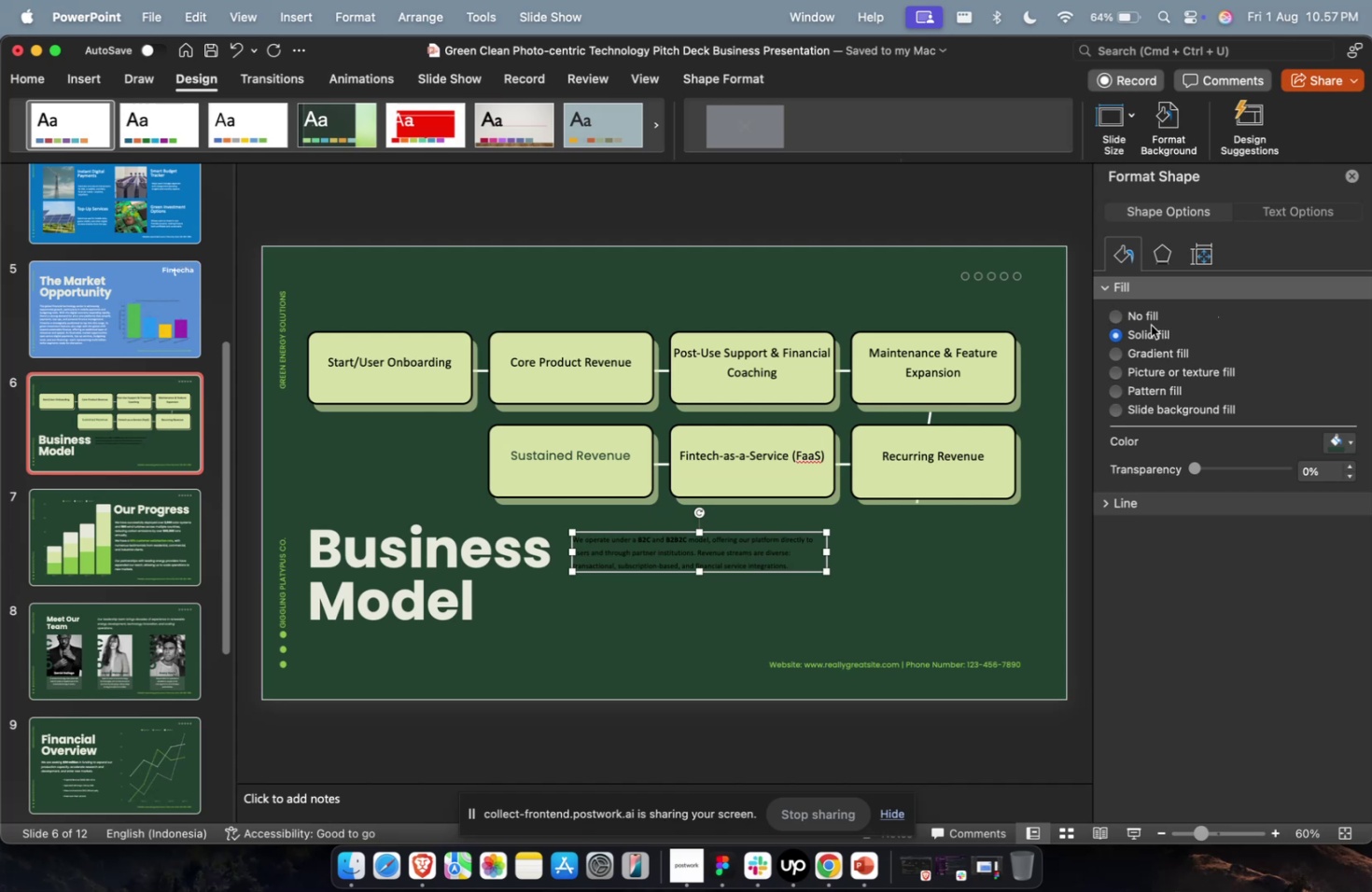 
left_click([1144, 319])
 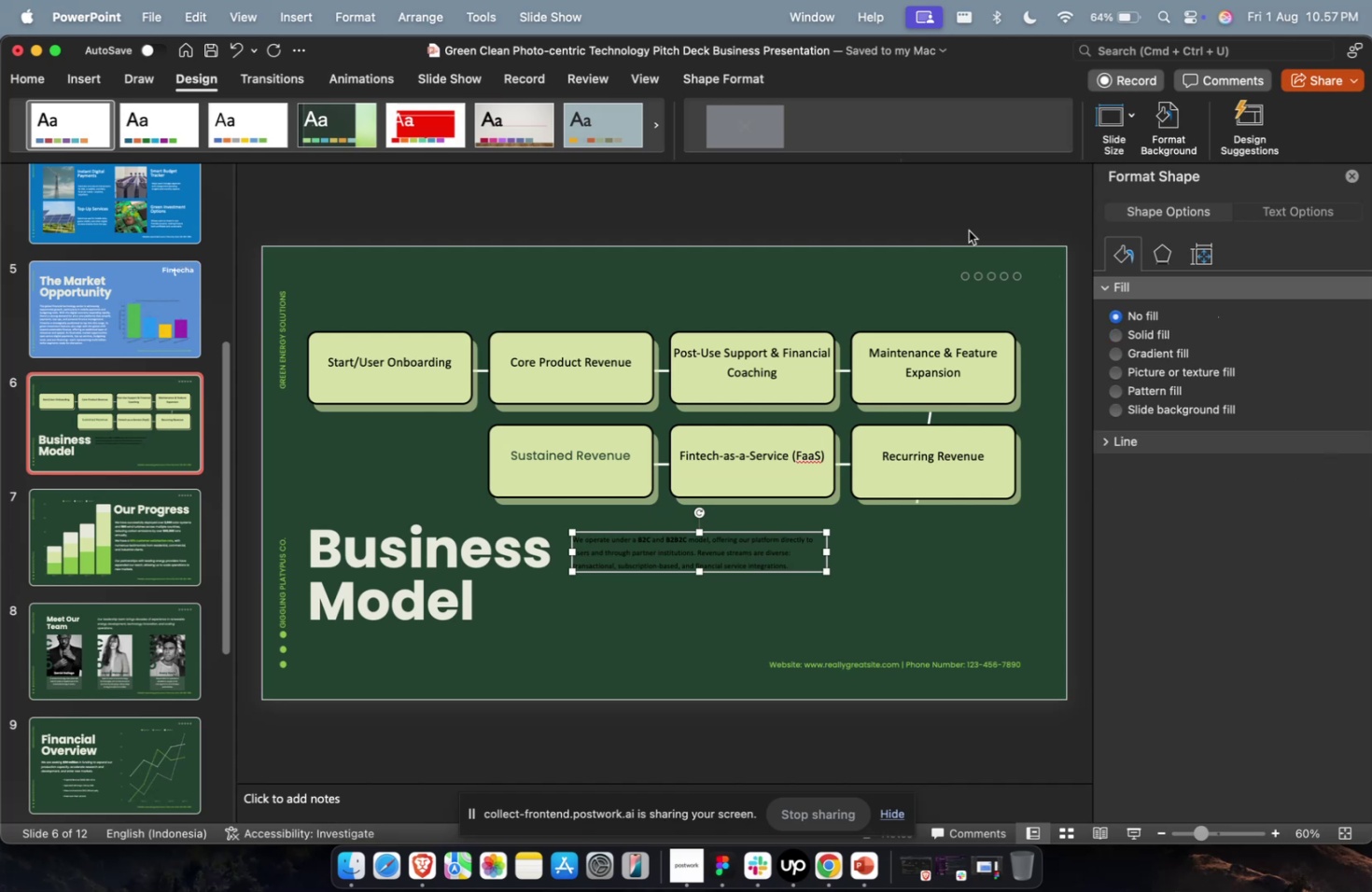 
double_click([968, 230])
 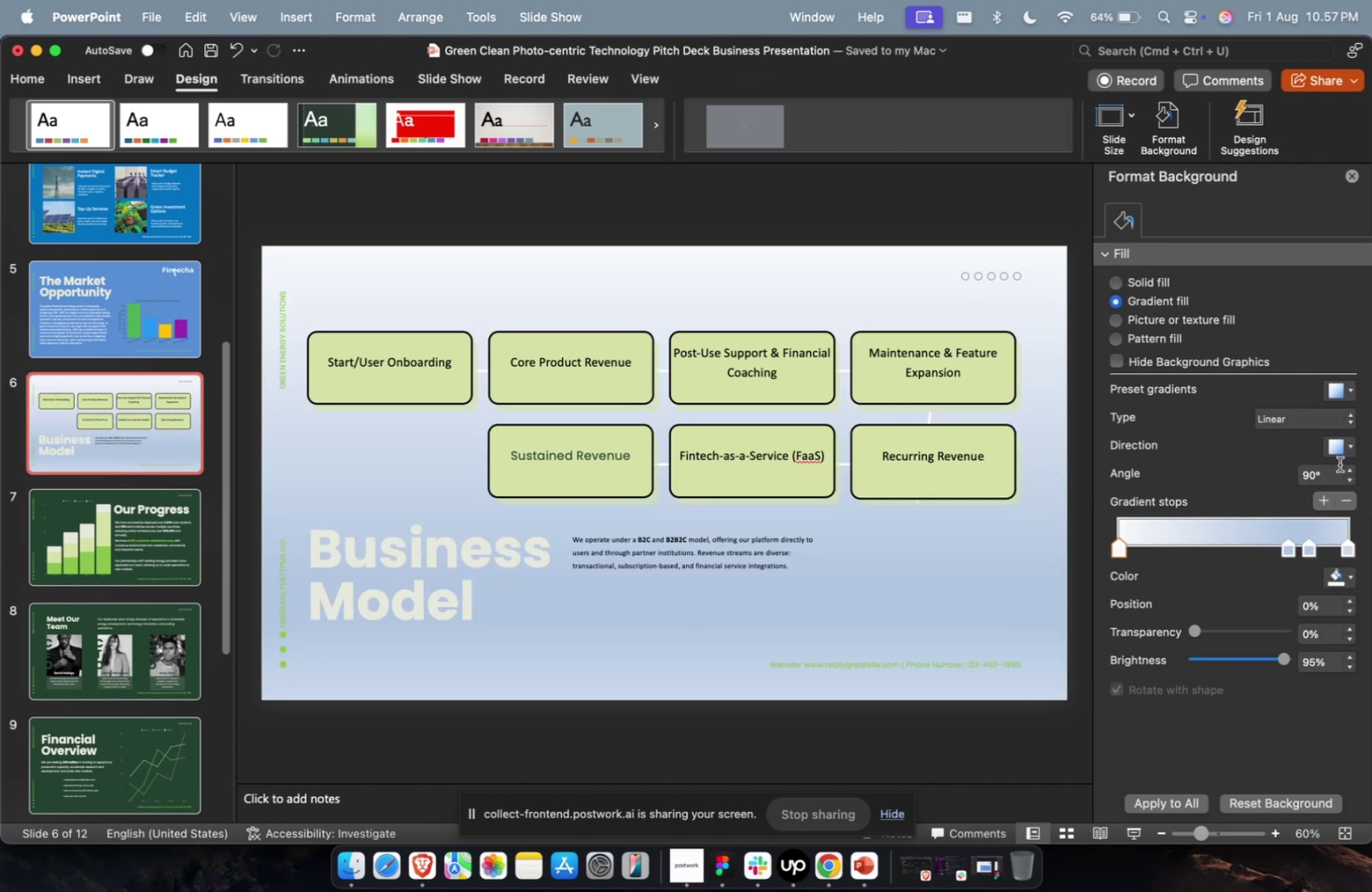 
left_click([1146, 281])
 